 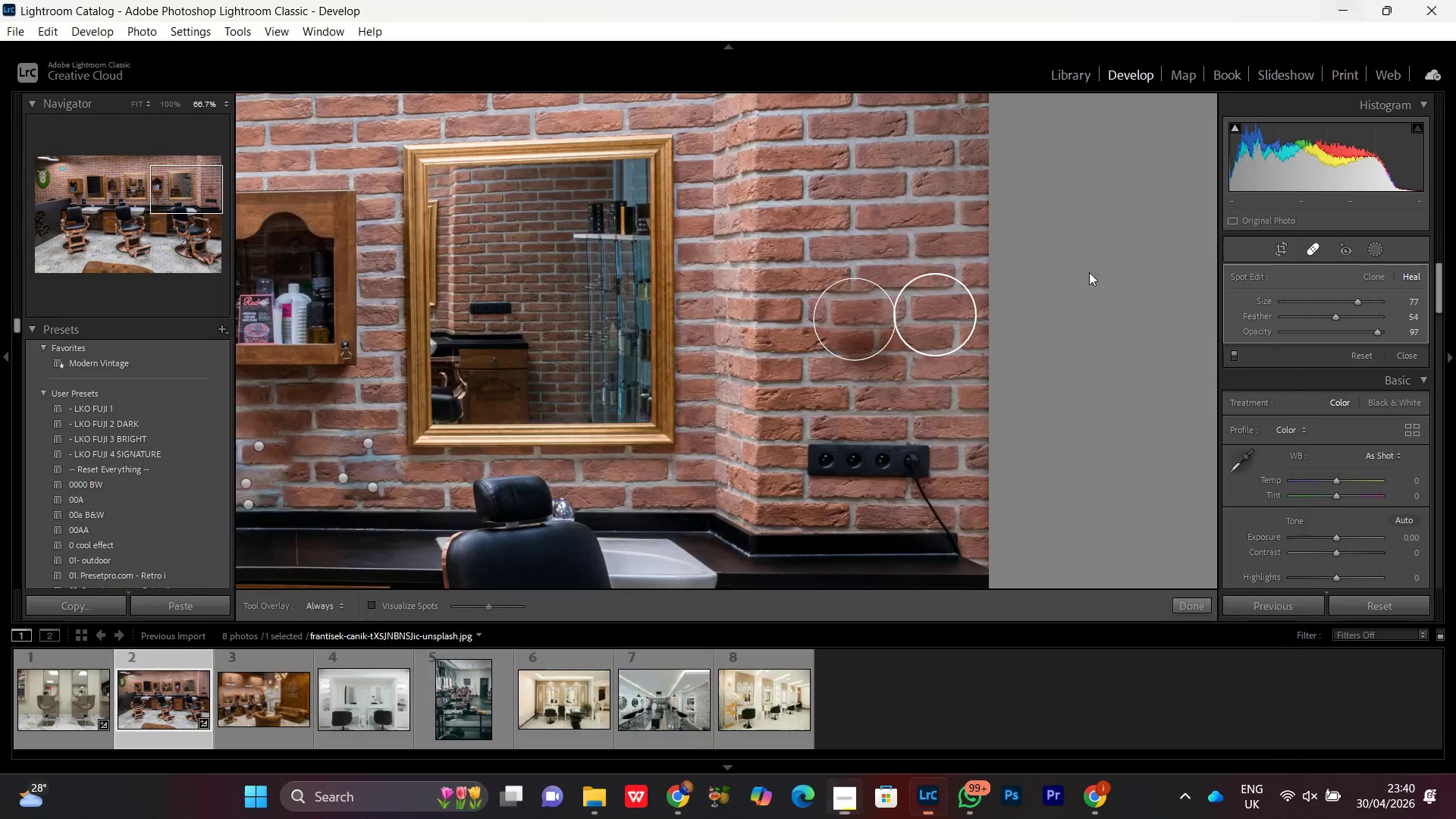 
left_click_drag(start_coordinate=[837, 441], to_coordinate=[770, 353])
 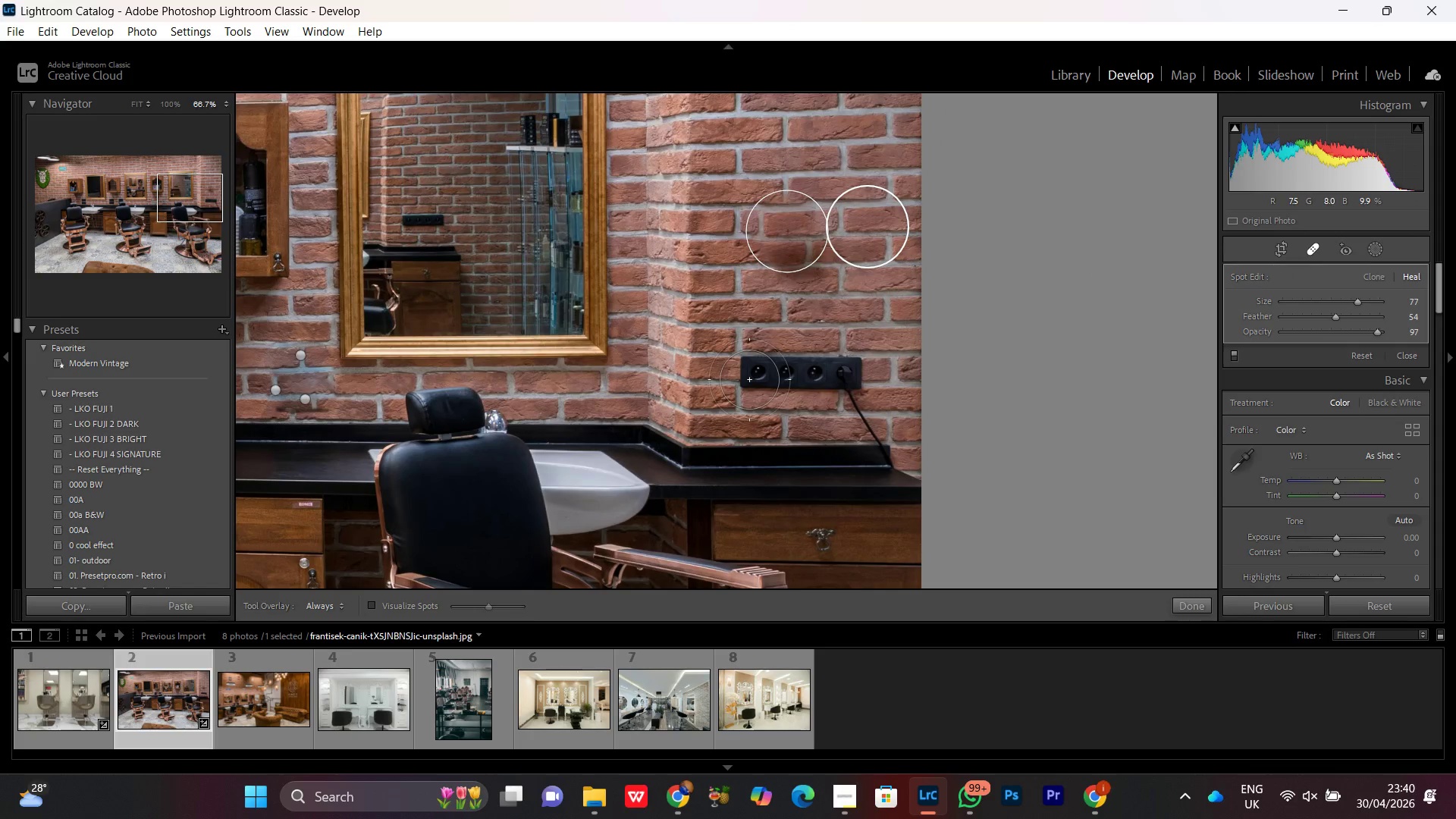 
left_click_drag(start_coordinate=[750, 368], to_coordinate=[851, 379])
 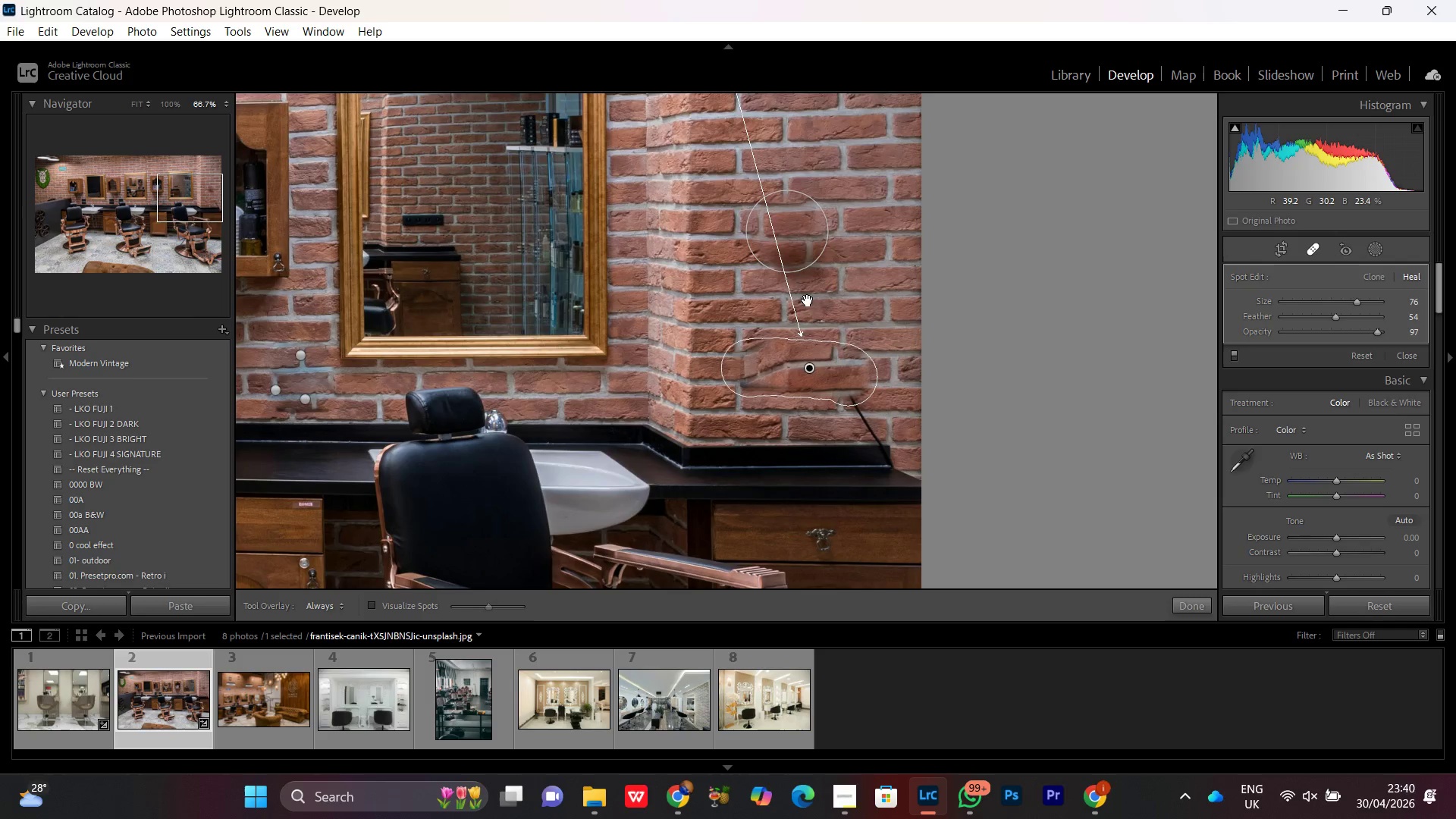 
scroll: coordinate [752, 372], scroll_direction: down, amount: 14.0
 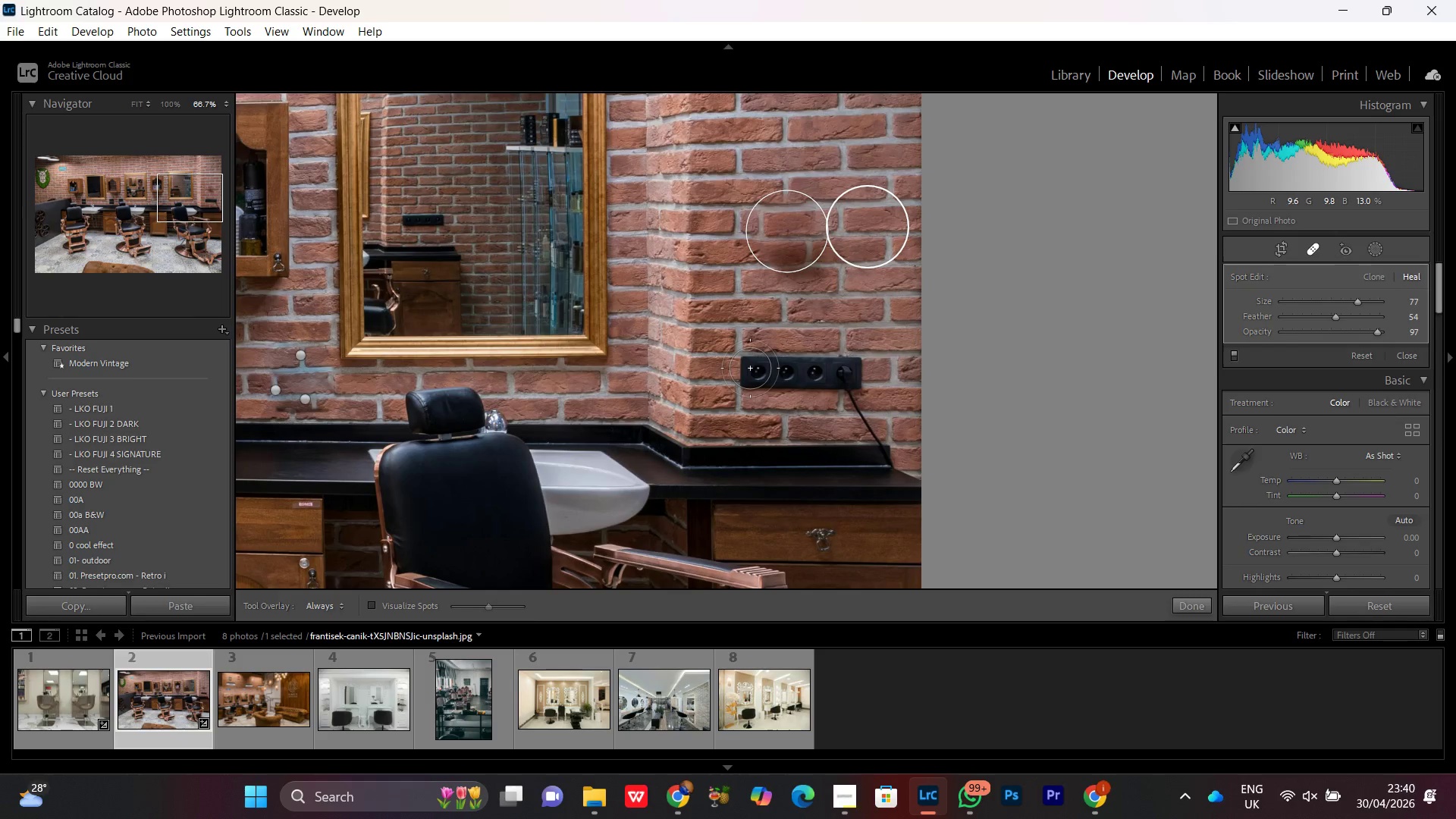 
hold_key(key=Space, duration=0.86)
 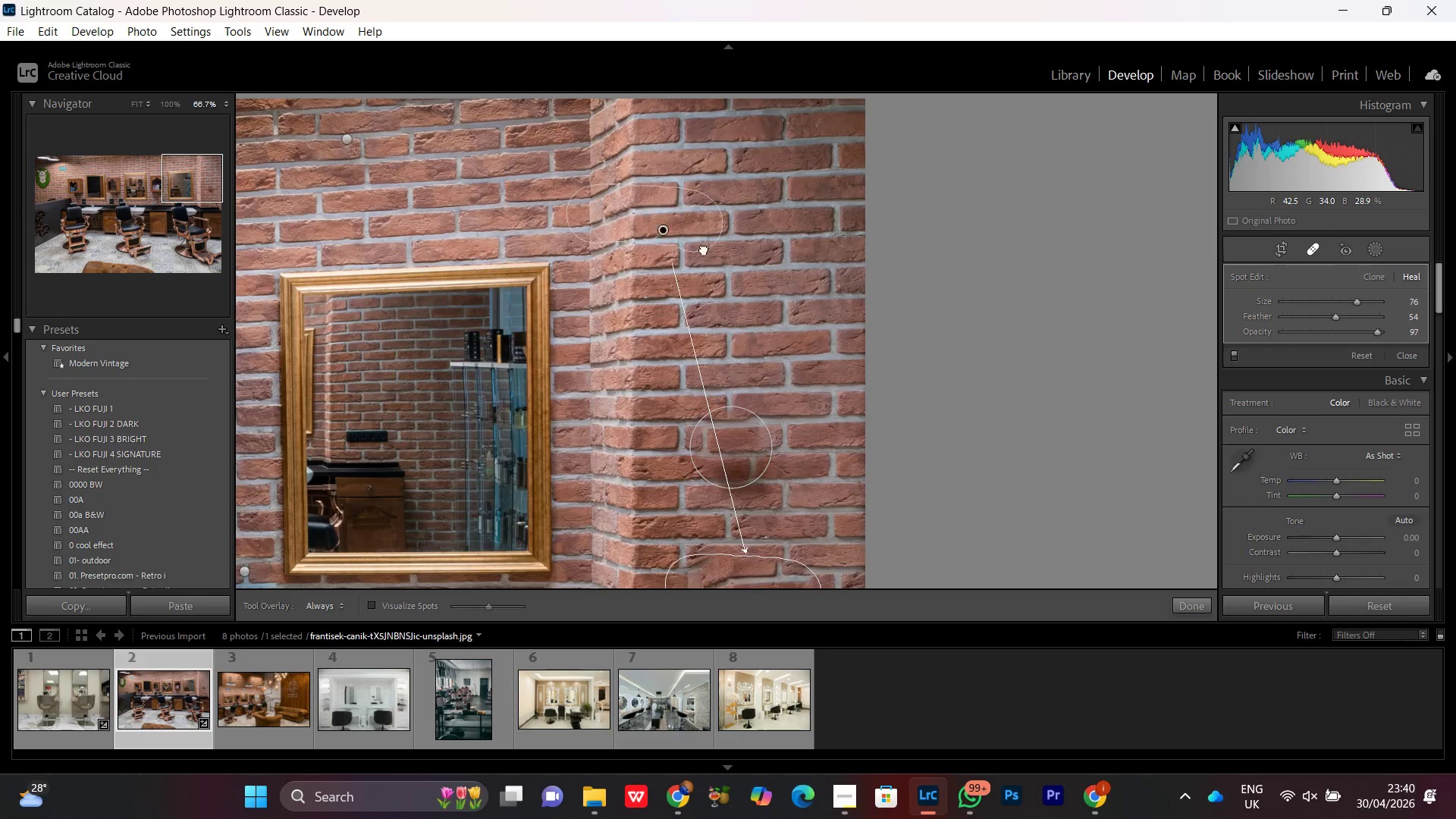 
left_click_drag(start_coordinate=[862, 254], to_coordinate=[806, 470])
 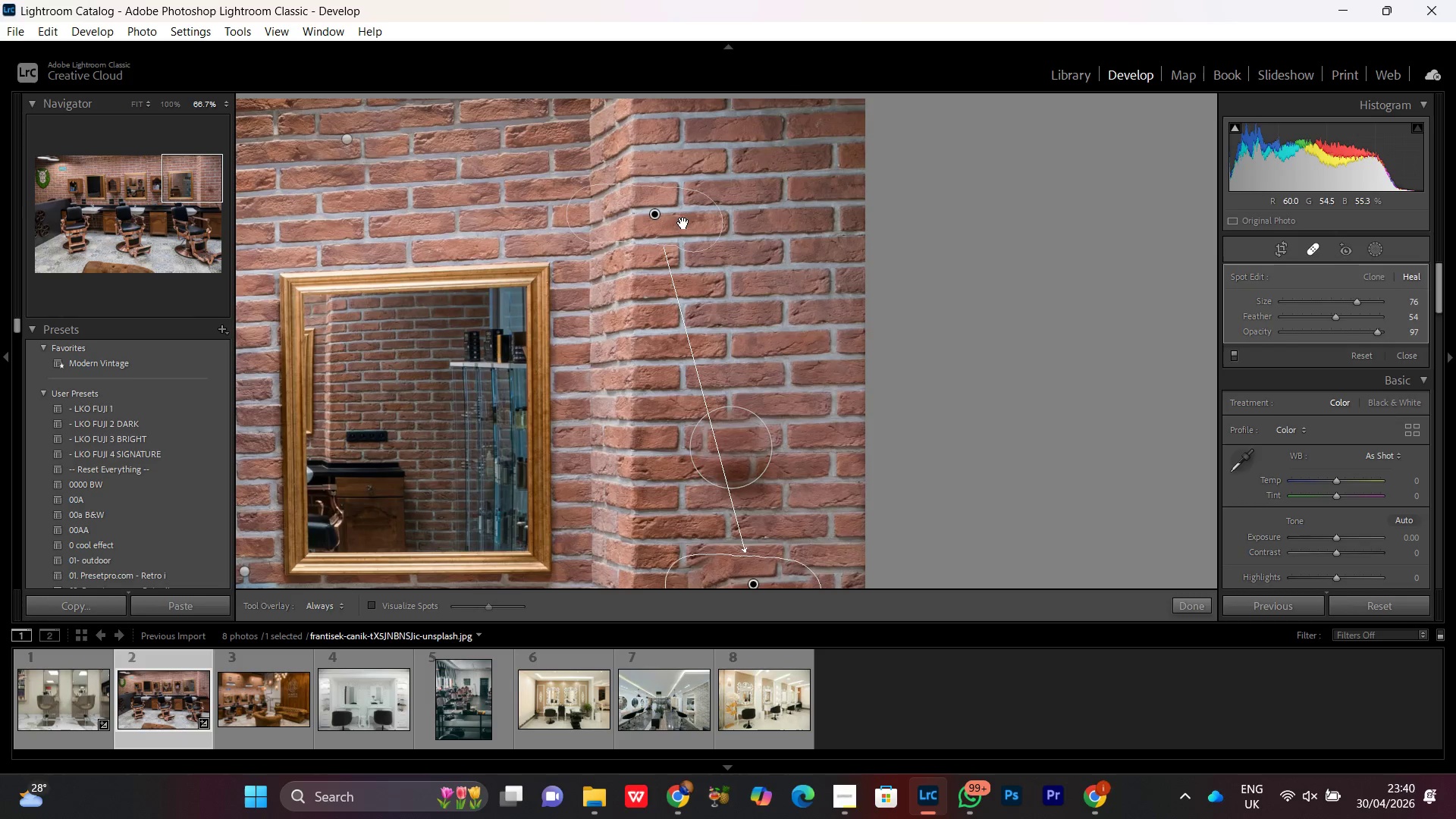 
left_click_drag(start_coordinate=[683, 213], to_coordinate=[760, 306])
 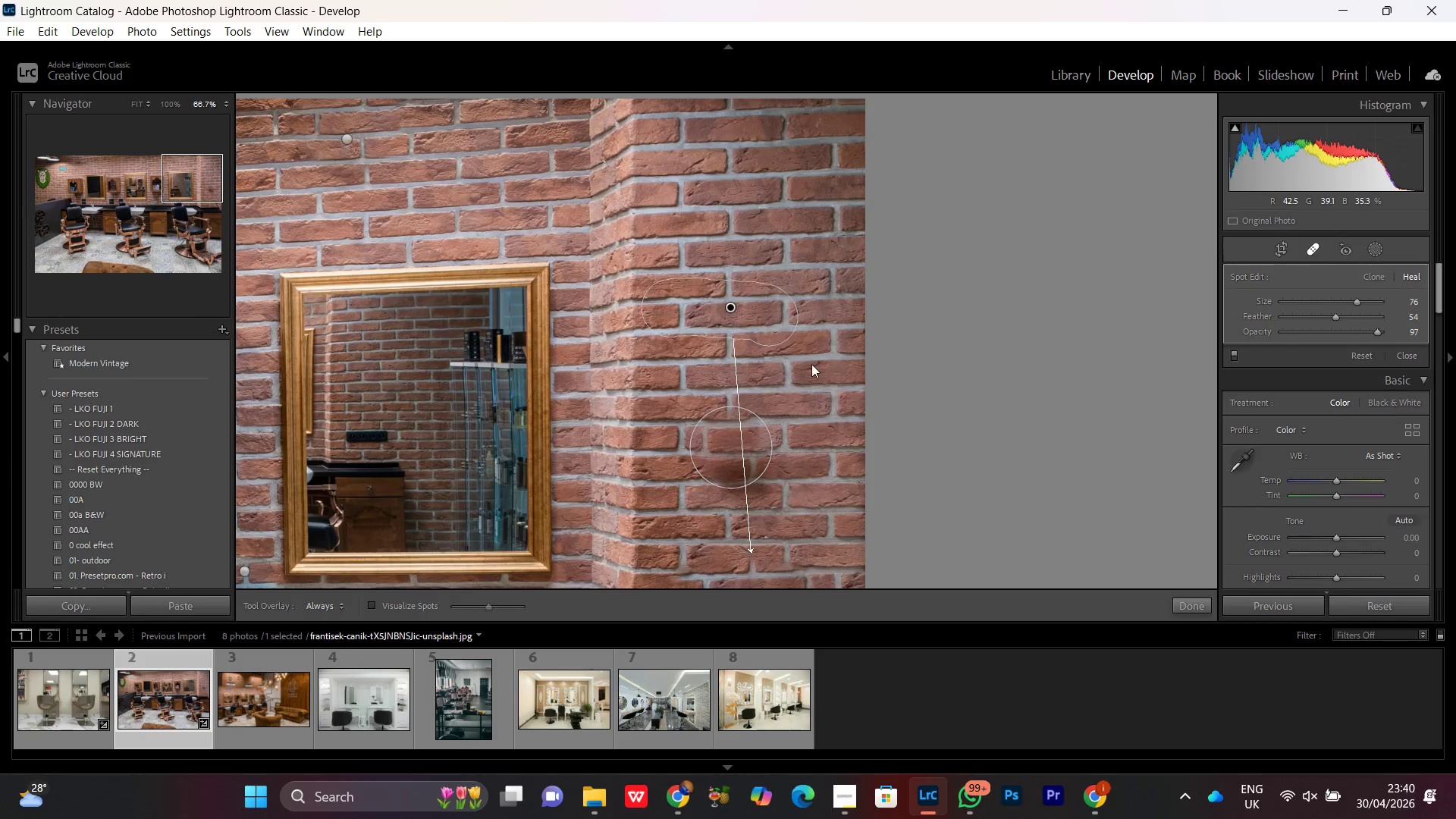 
hold_key(key=Space, duration=1.11)
 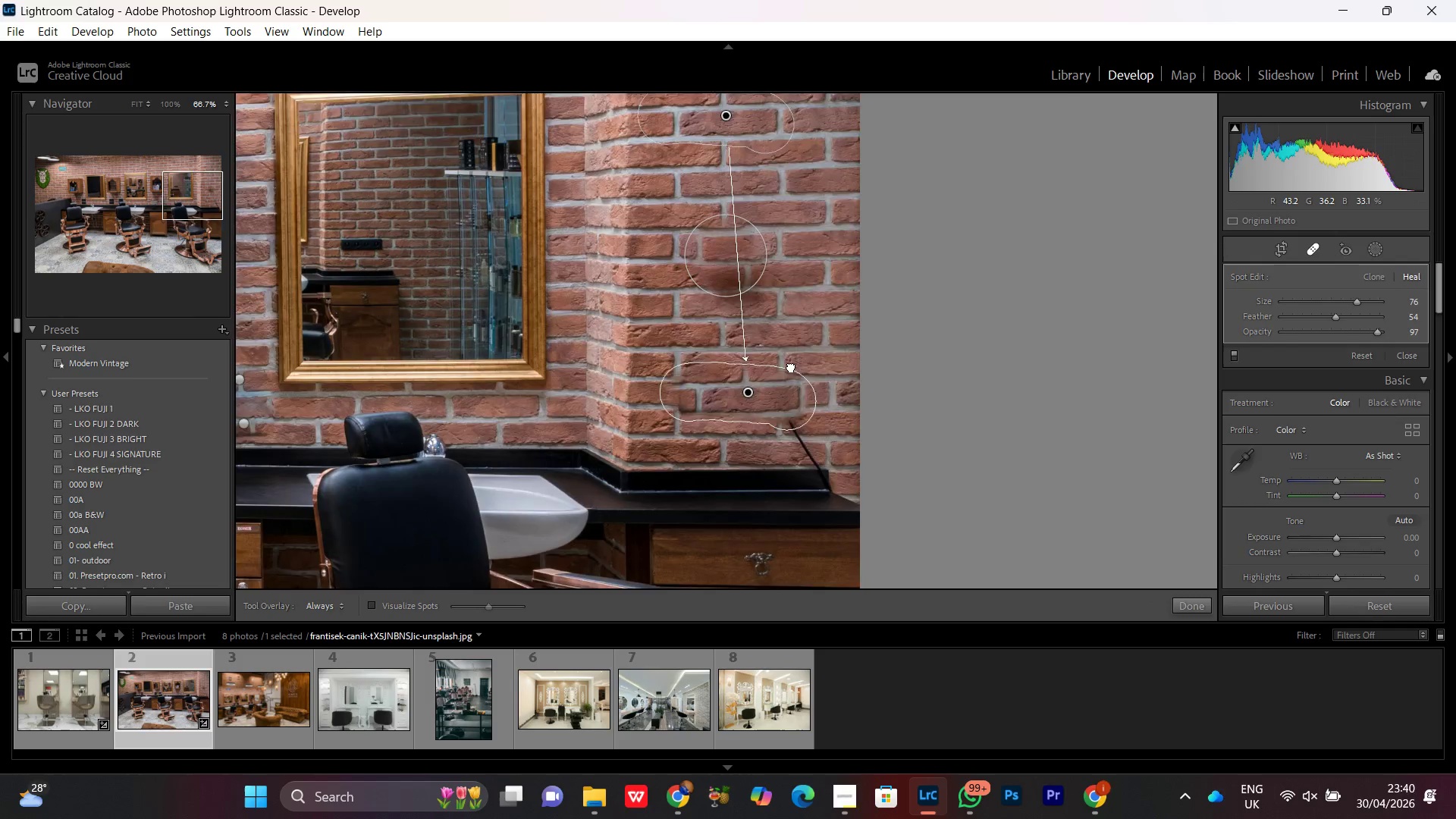 
left_click_drag(start_coordinate=[800, 372], to_coordinate=[797, 180])
 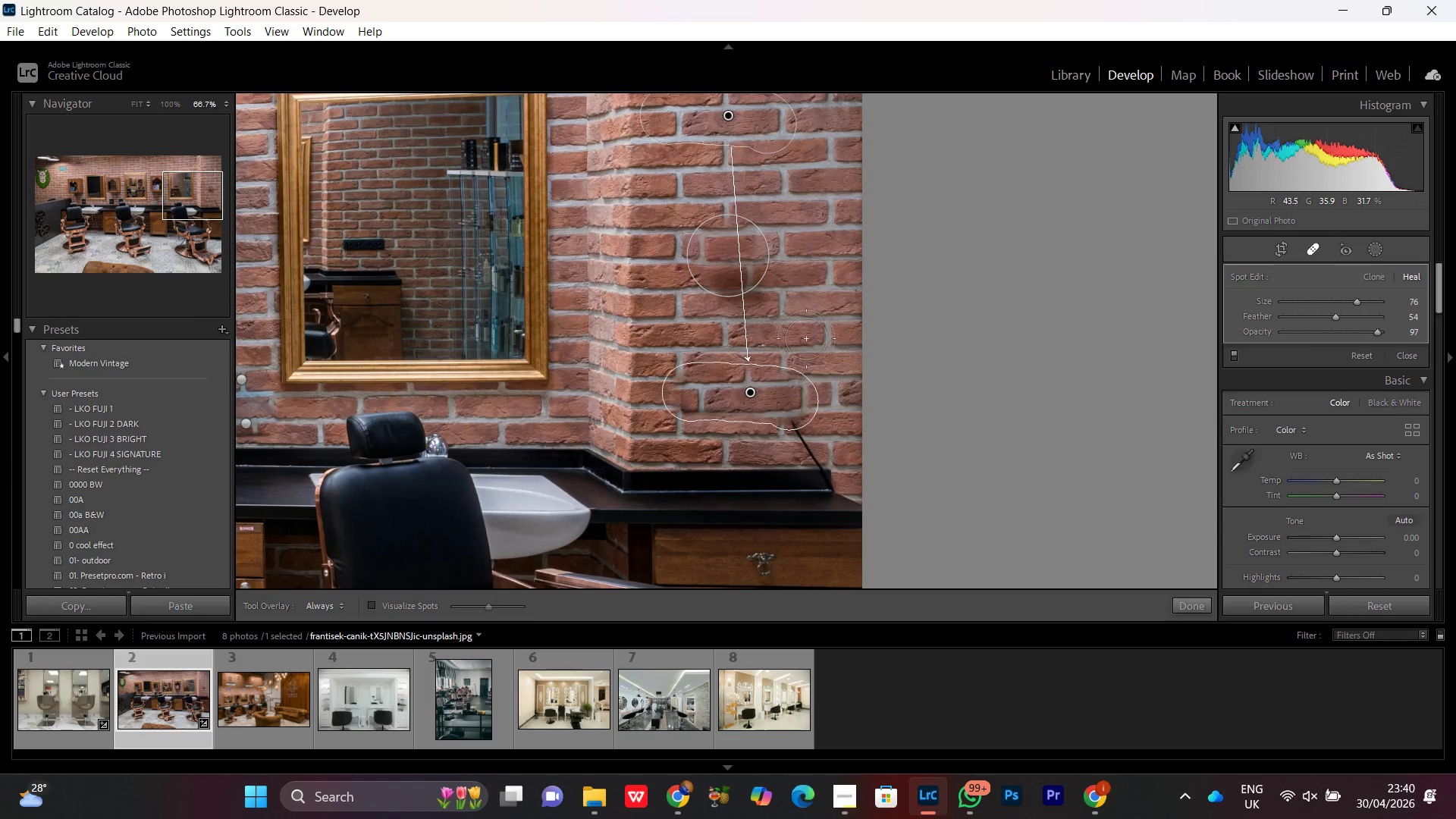 
hold_key(key=Space, duration=0.55)
 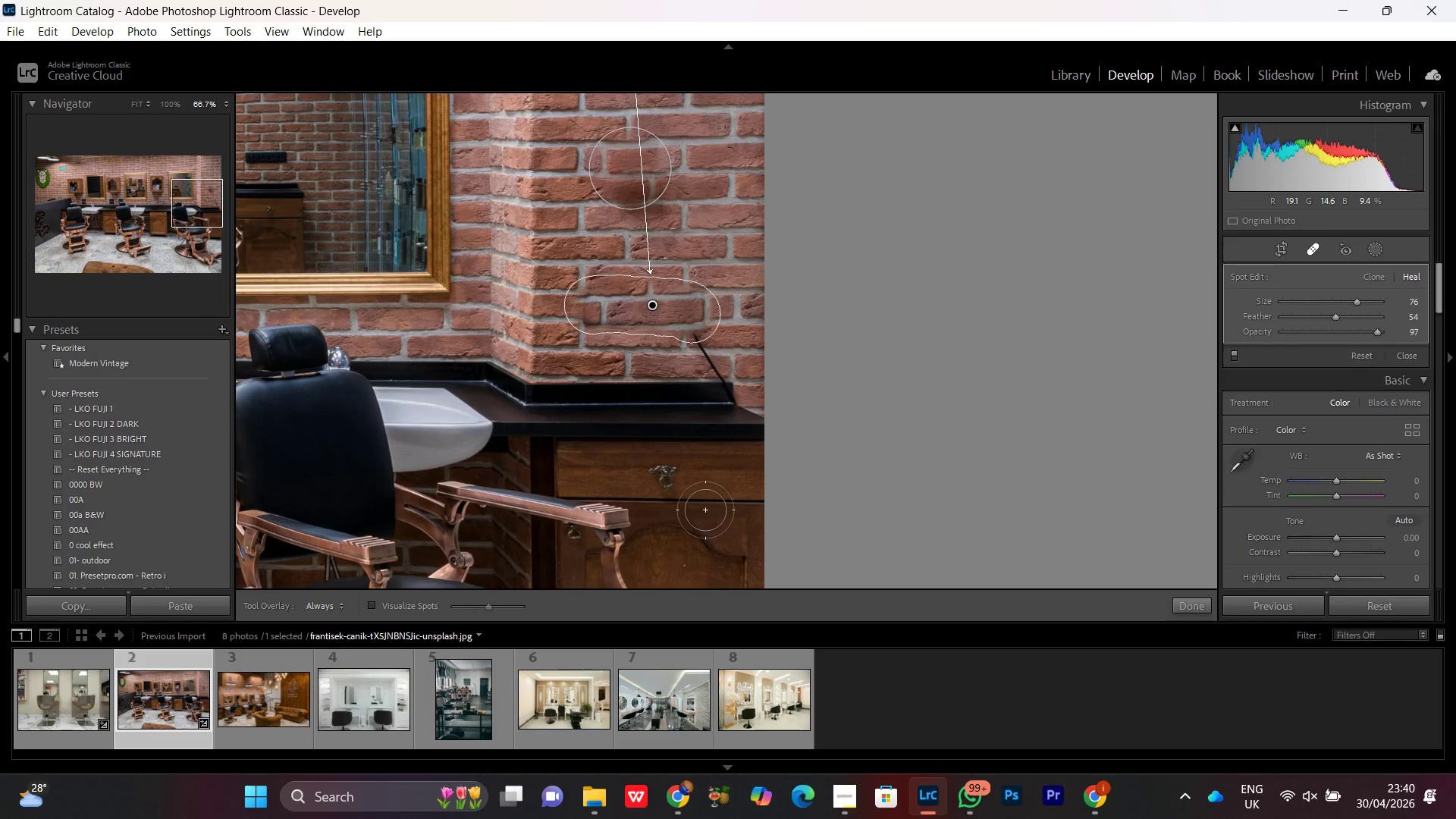 
left_click_drag(start_coordinate=[816, 387], to_coordinate=[718, 300])
 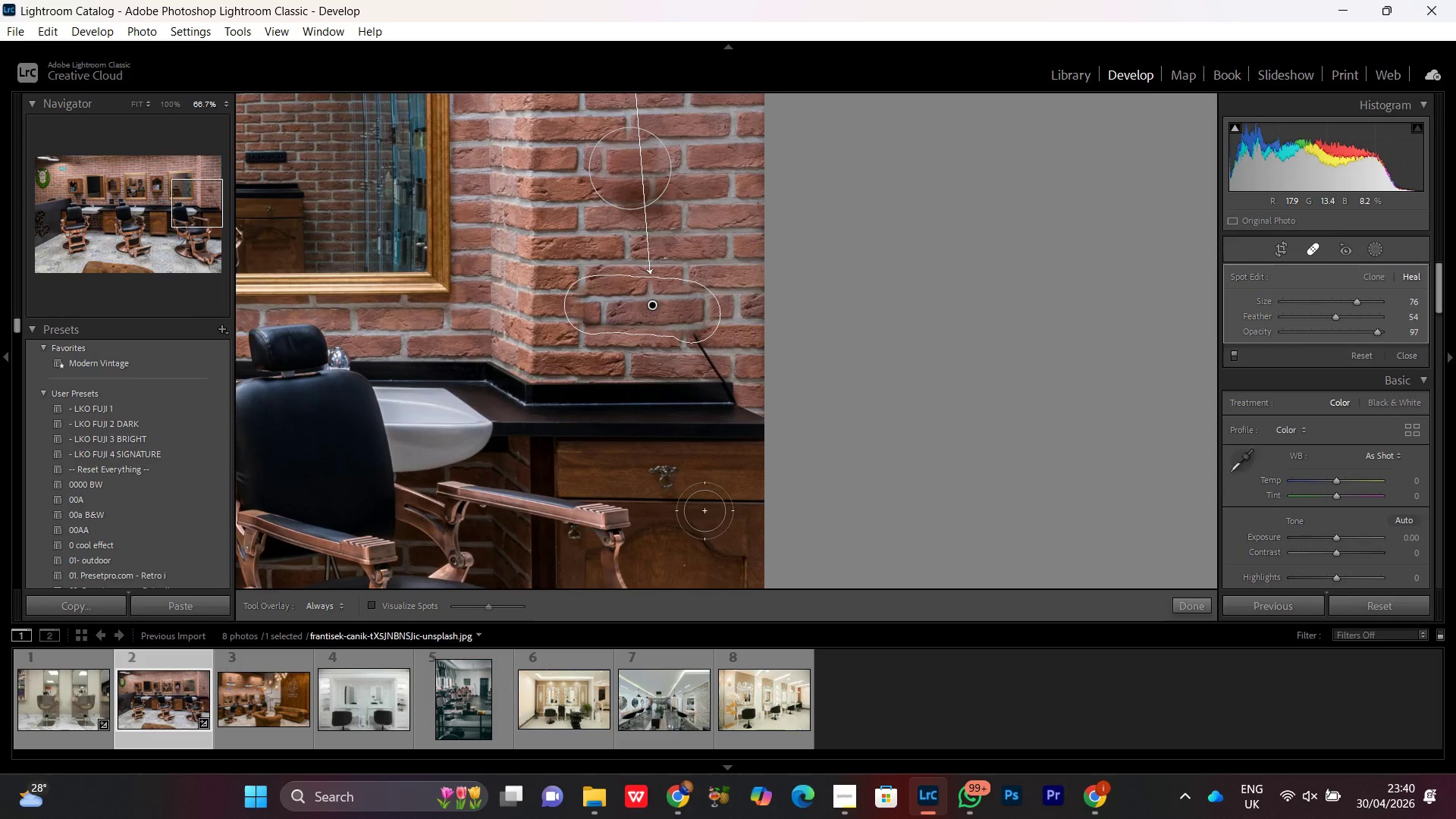 
key(Control+Equal)
 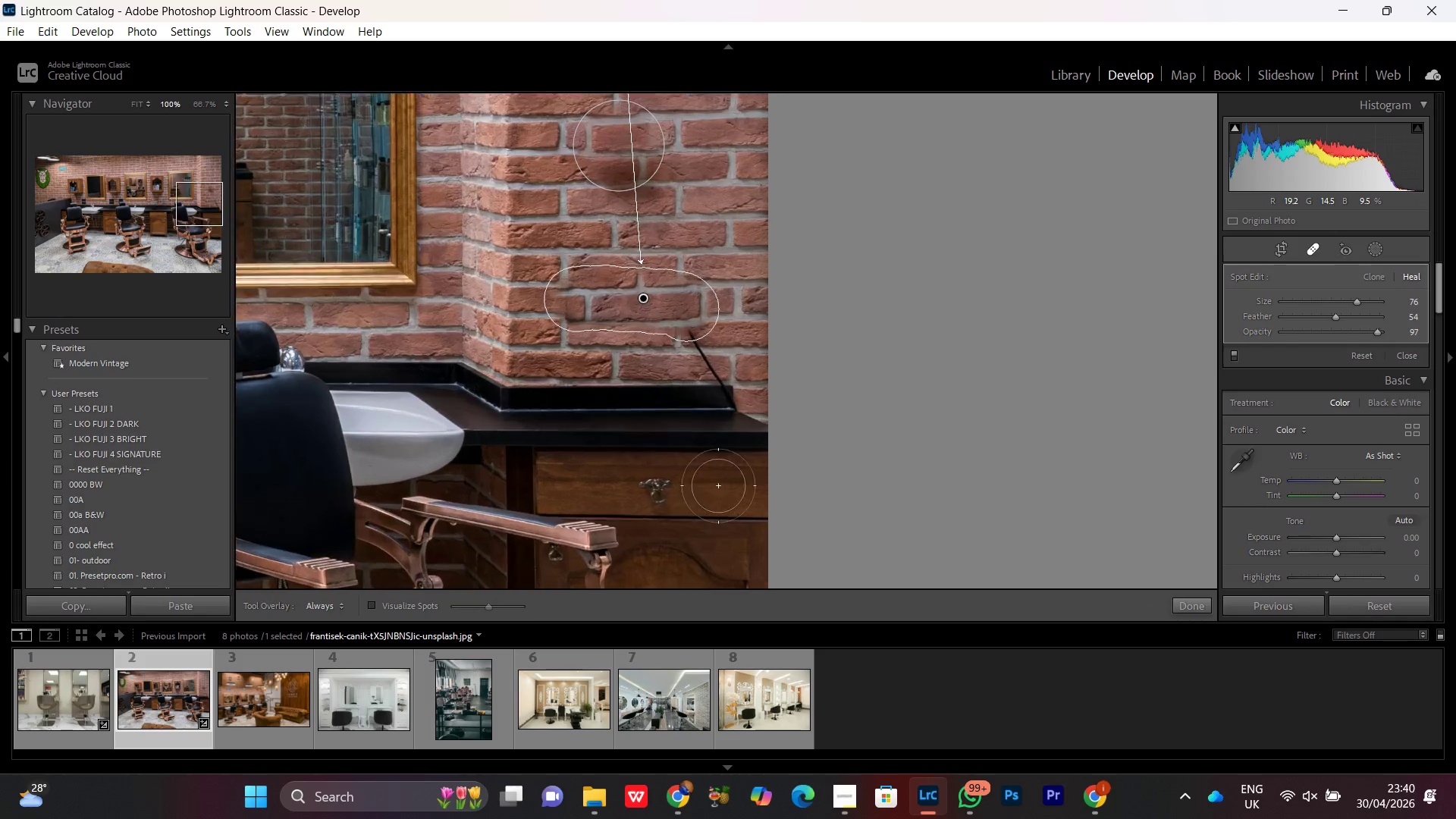 
key(Control+Equal)
 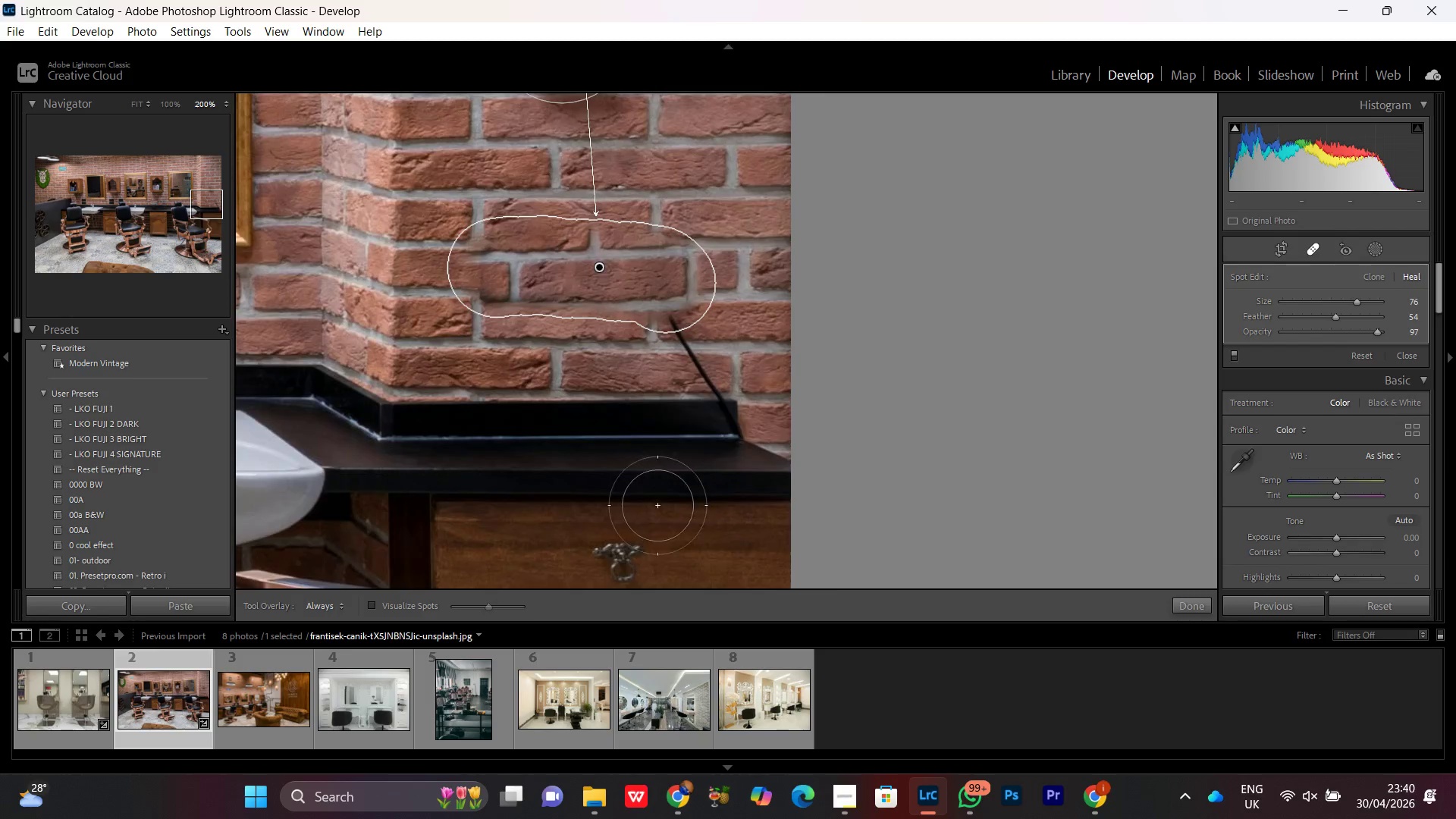 
key(Control+Equal)
 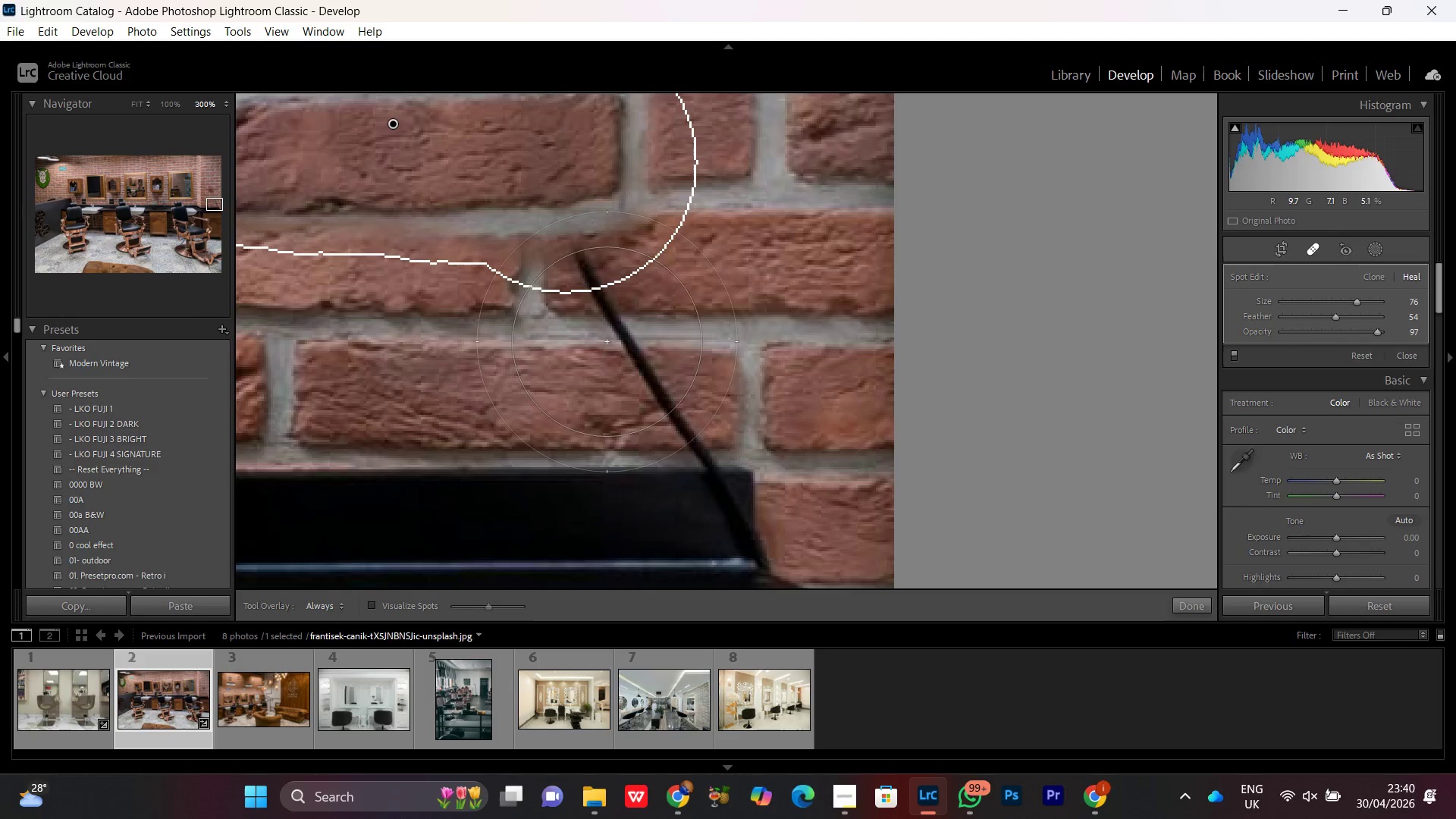 
scroll: coordinate [604, 307], scroll_direction: down, amount: 108.0
 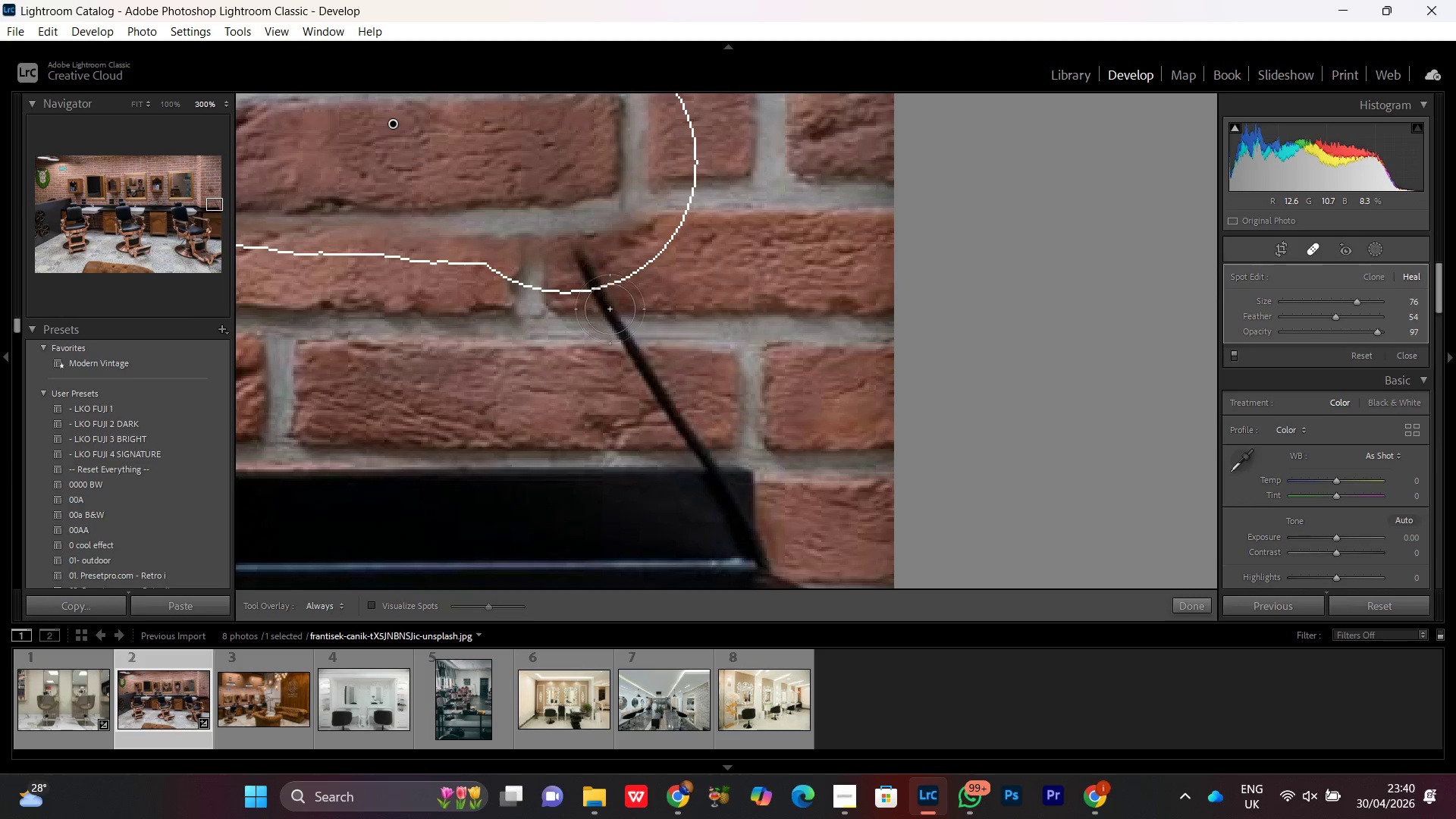 
left_click_drag(start_coordinate=[607, 306], to_coordinate=[703, 435])
 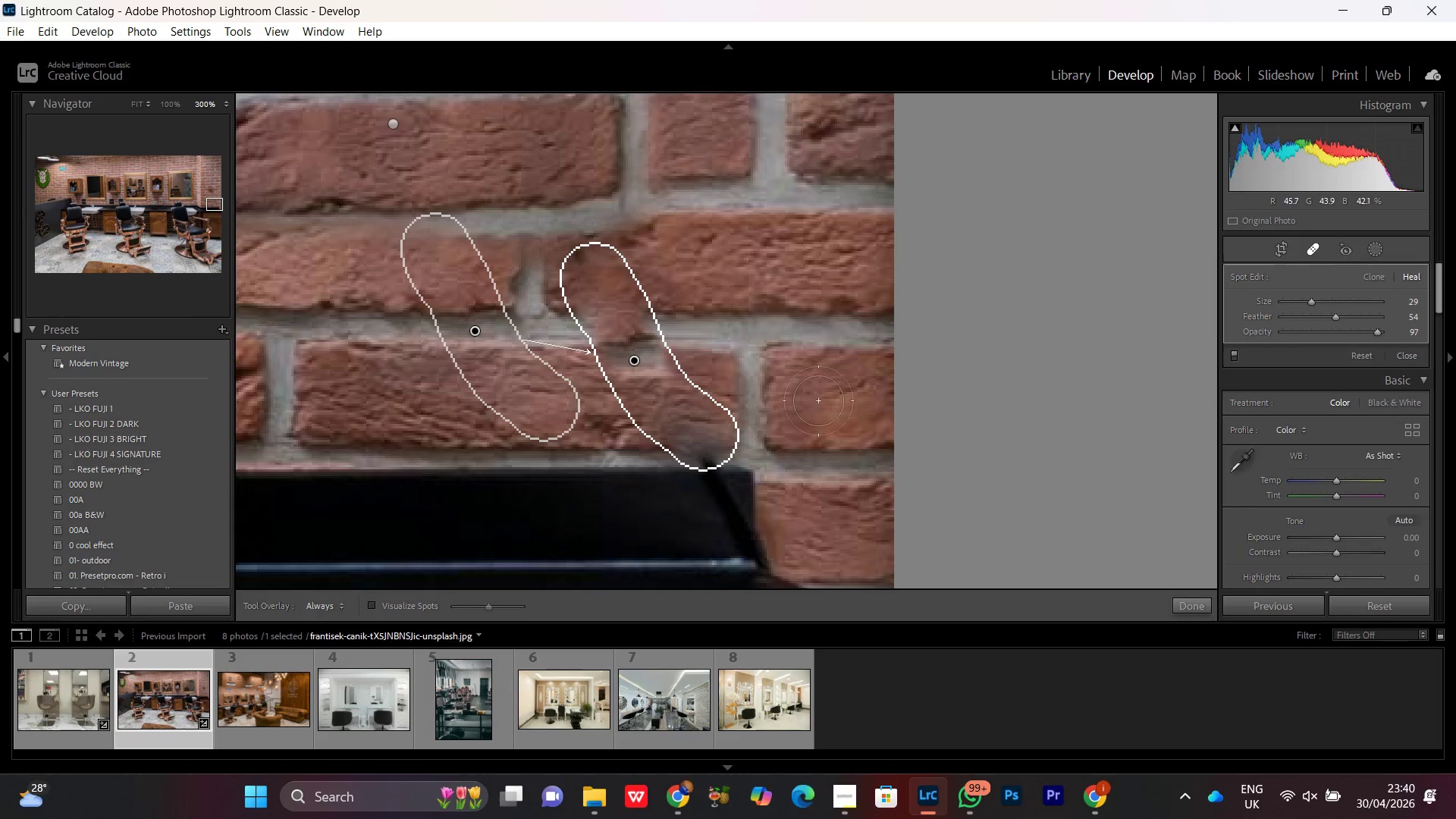 
hold_key(key=Space, duration=1.0)
 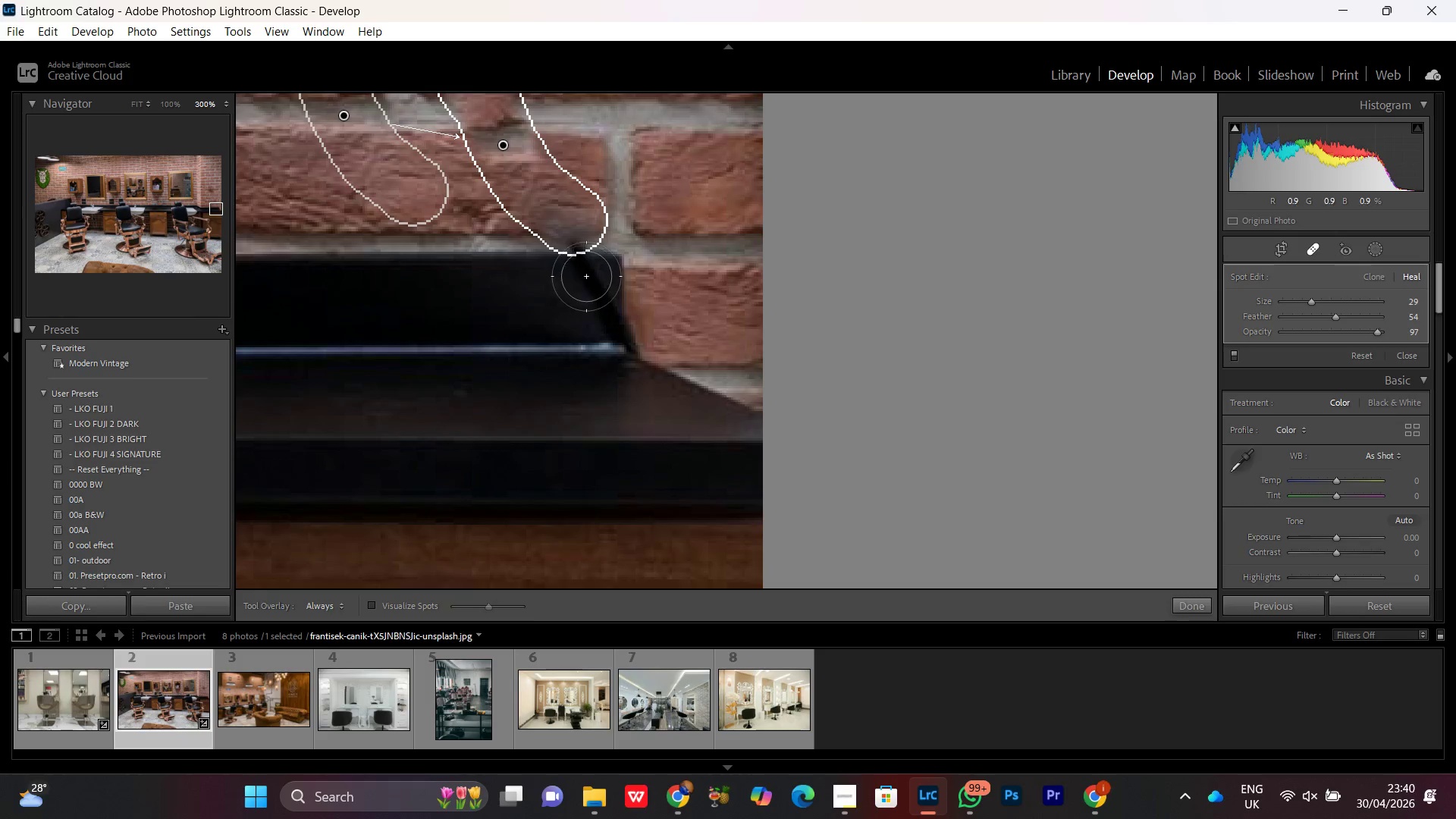 
left_click_drag(start_coordinate=[815, 414], to_coordinate=[684, 199])
 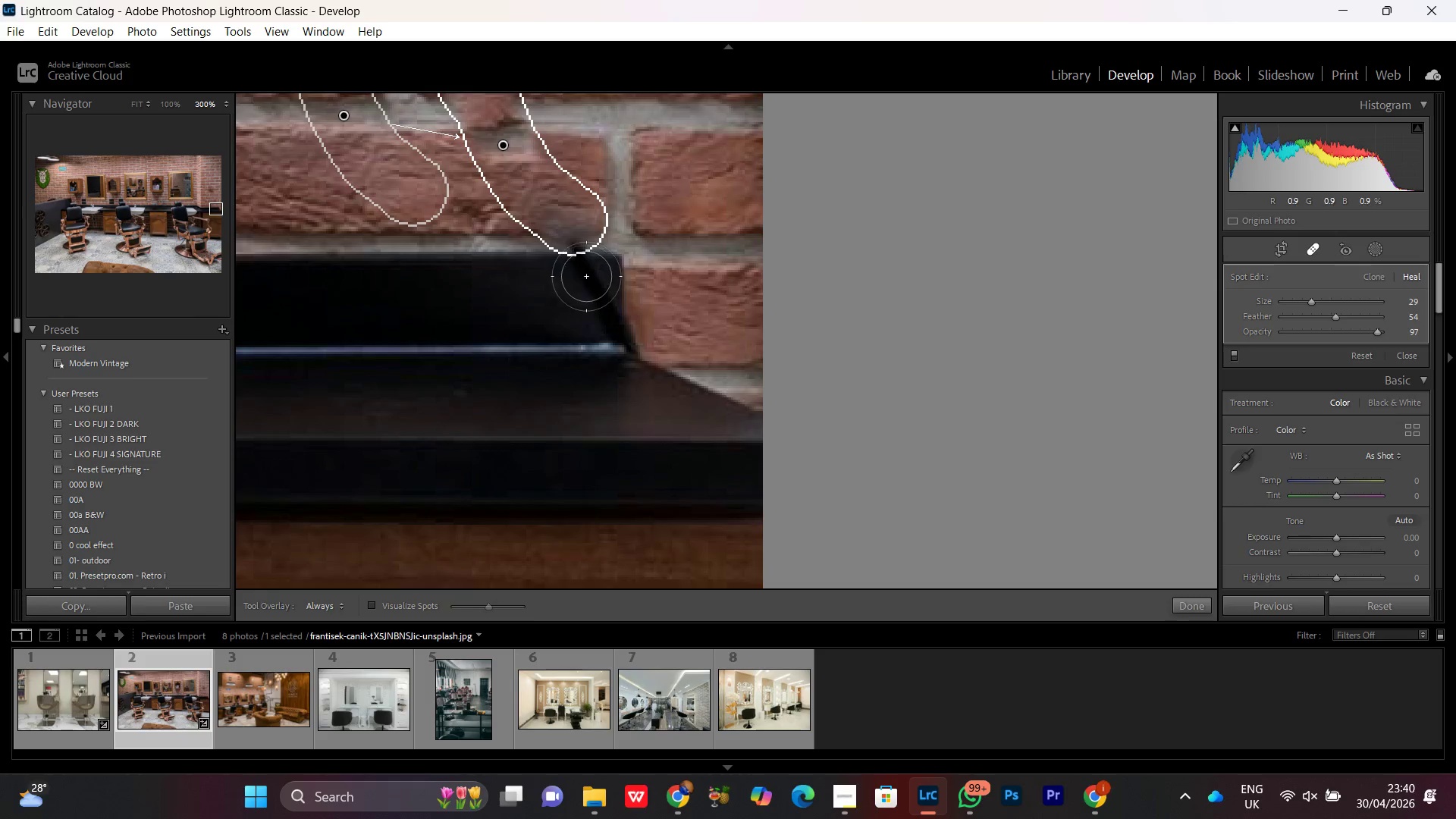 
left_click_drag(start_coordinate=[587, 271], to_coordinate=[629, 329])
 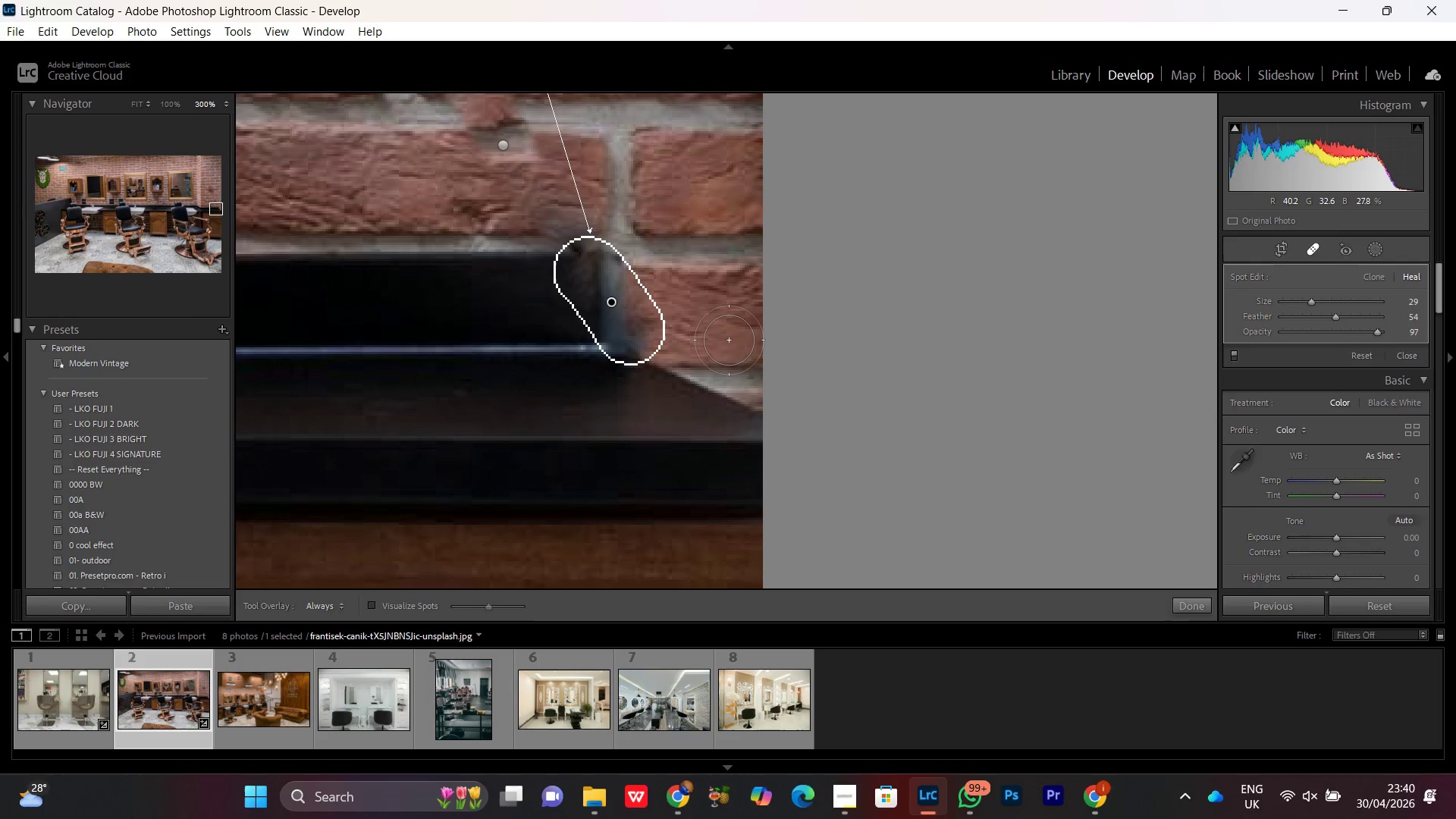 
key(Control+Z)
 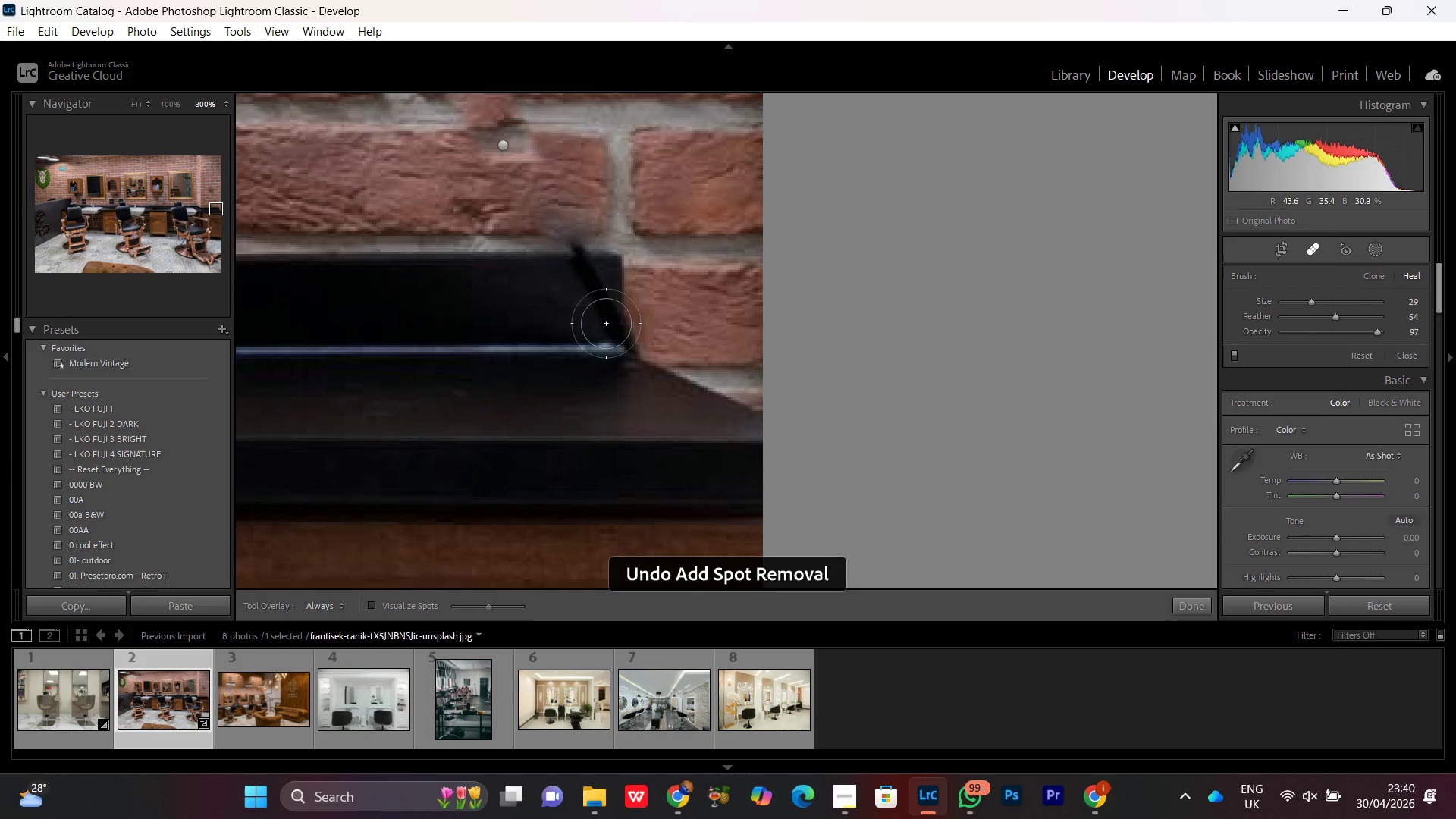 
scroll: coordinate [581, 264], scroll_direction: down, amount: 21.0
 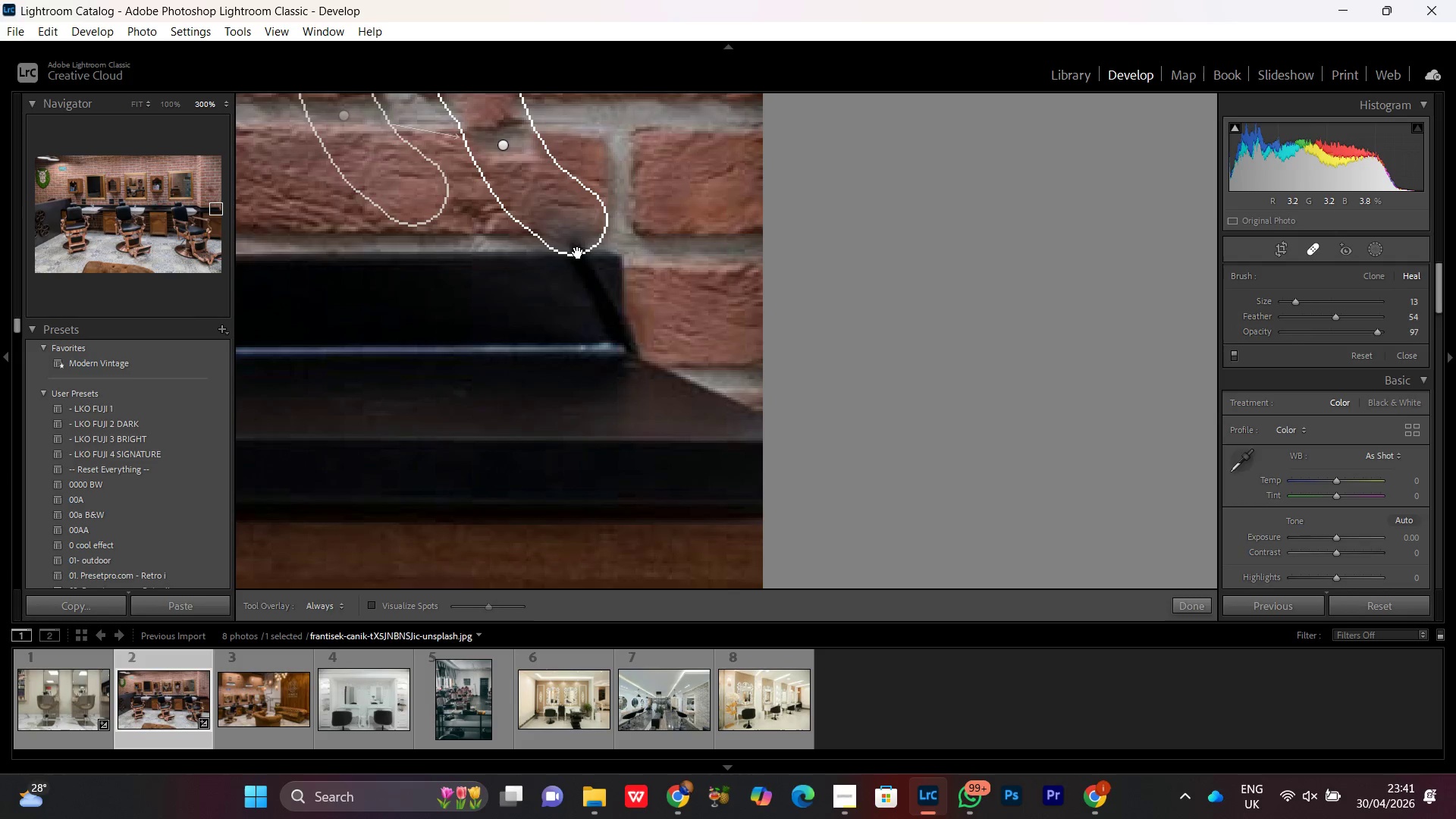 
scroll: coordinate [578, 253], scroll_direction: up, amount: 1.0
 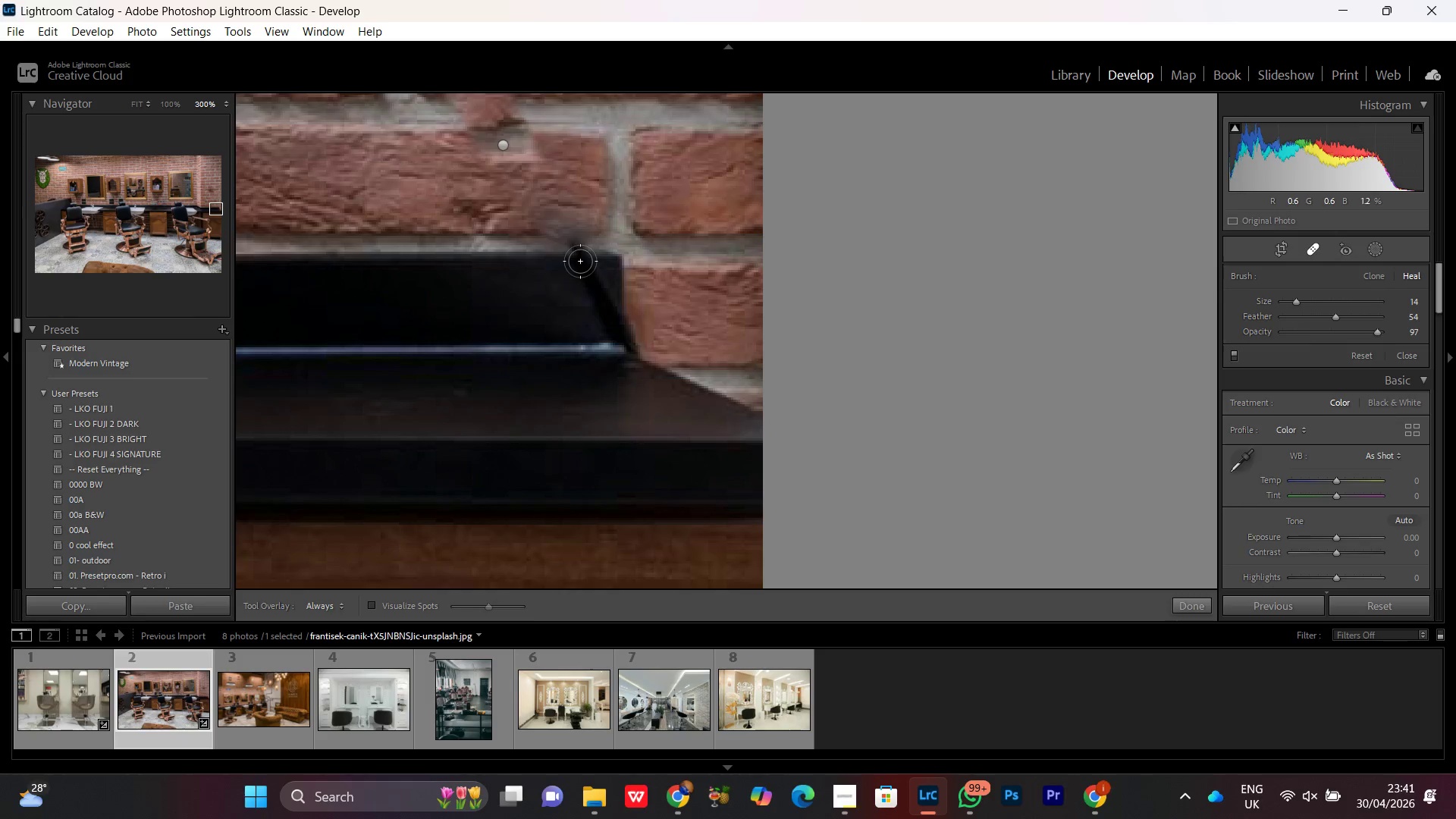 
left_click_drag(start_coordinate=[580, 256], to_coordinate=[610, 317])
 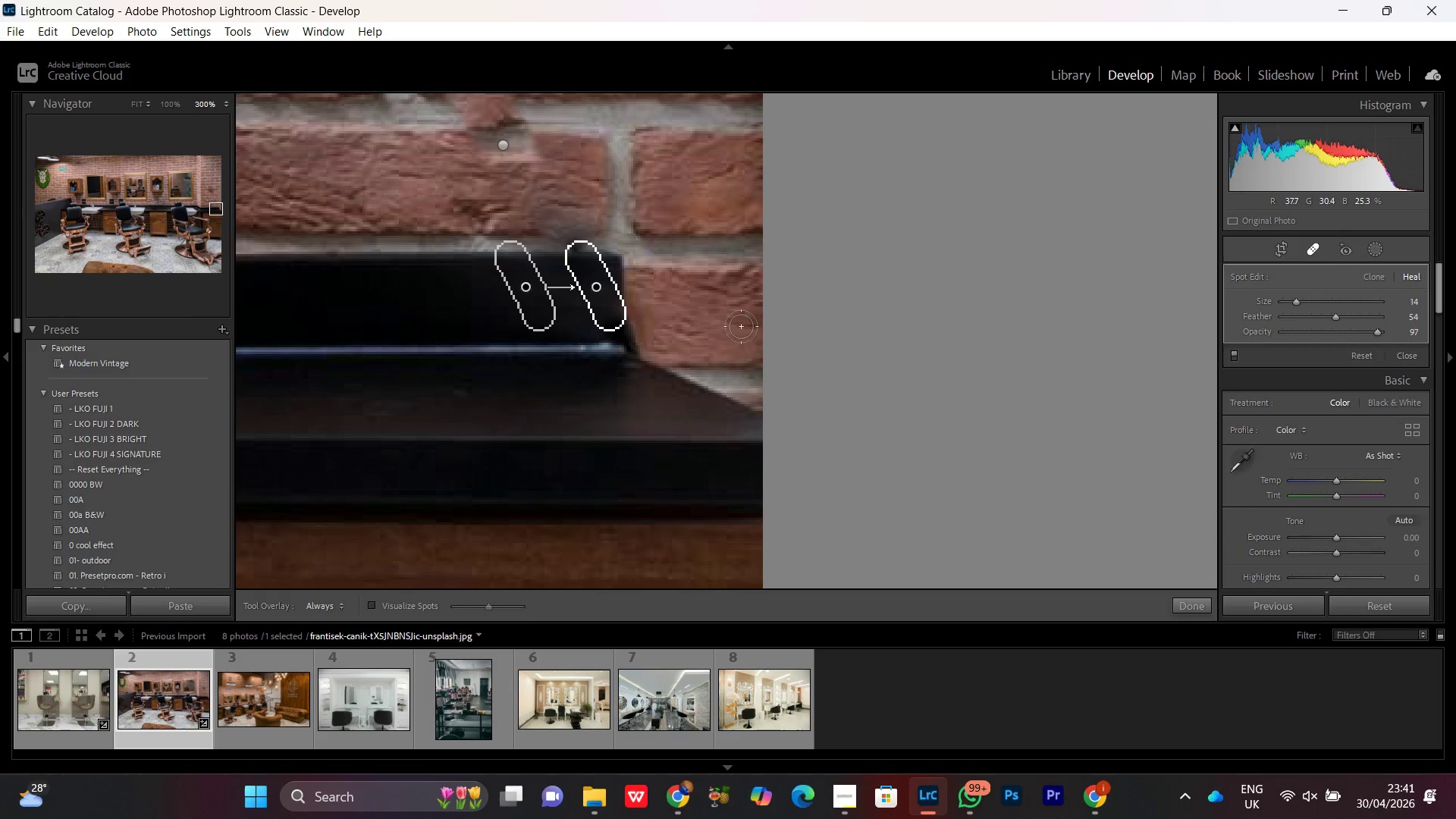 
hold_key(key=Space, duration=0.72)
 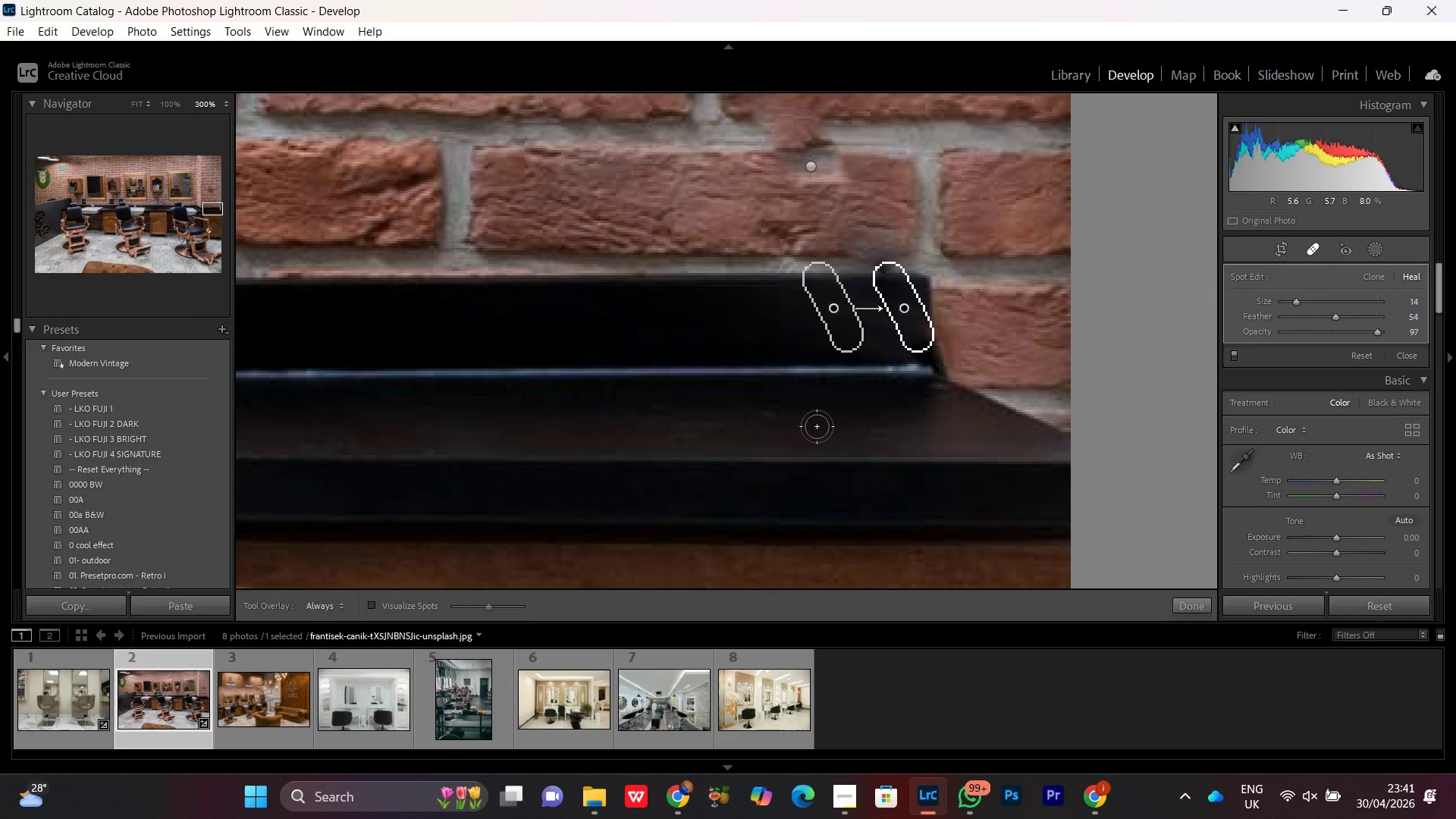 
left_click_drag(start_coordinate=[467, 428], to_coordinate=[775, 450])
 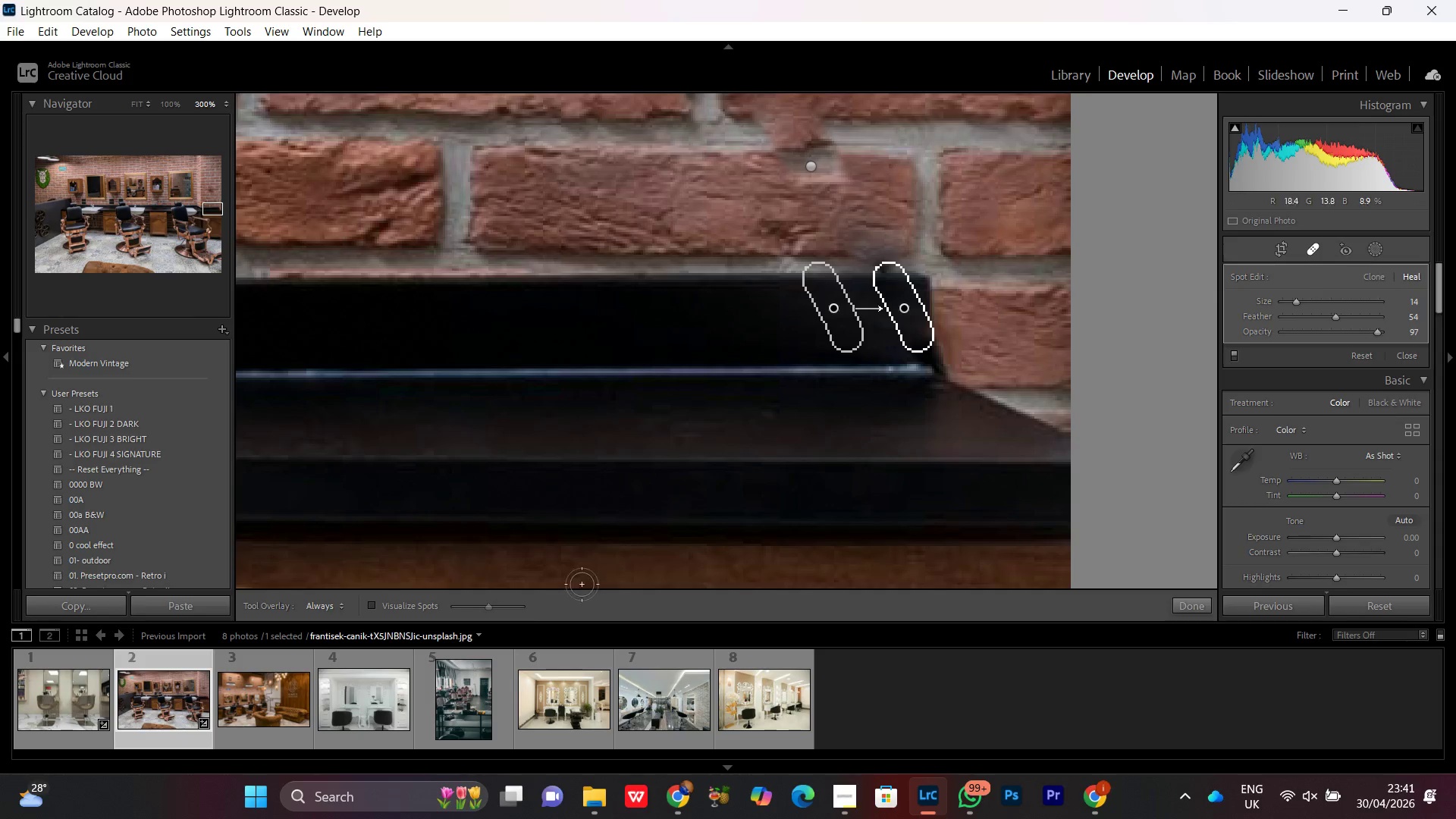 
key(Control+Minus)
 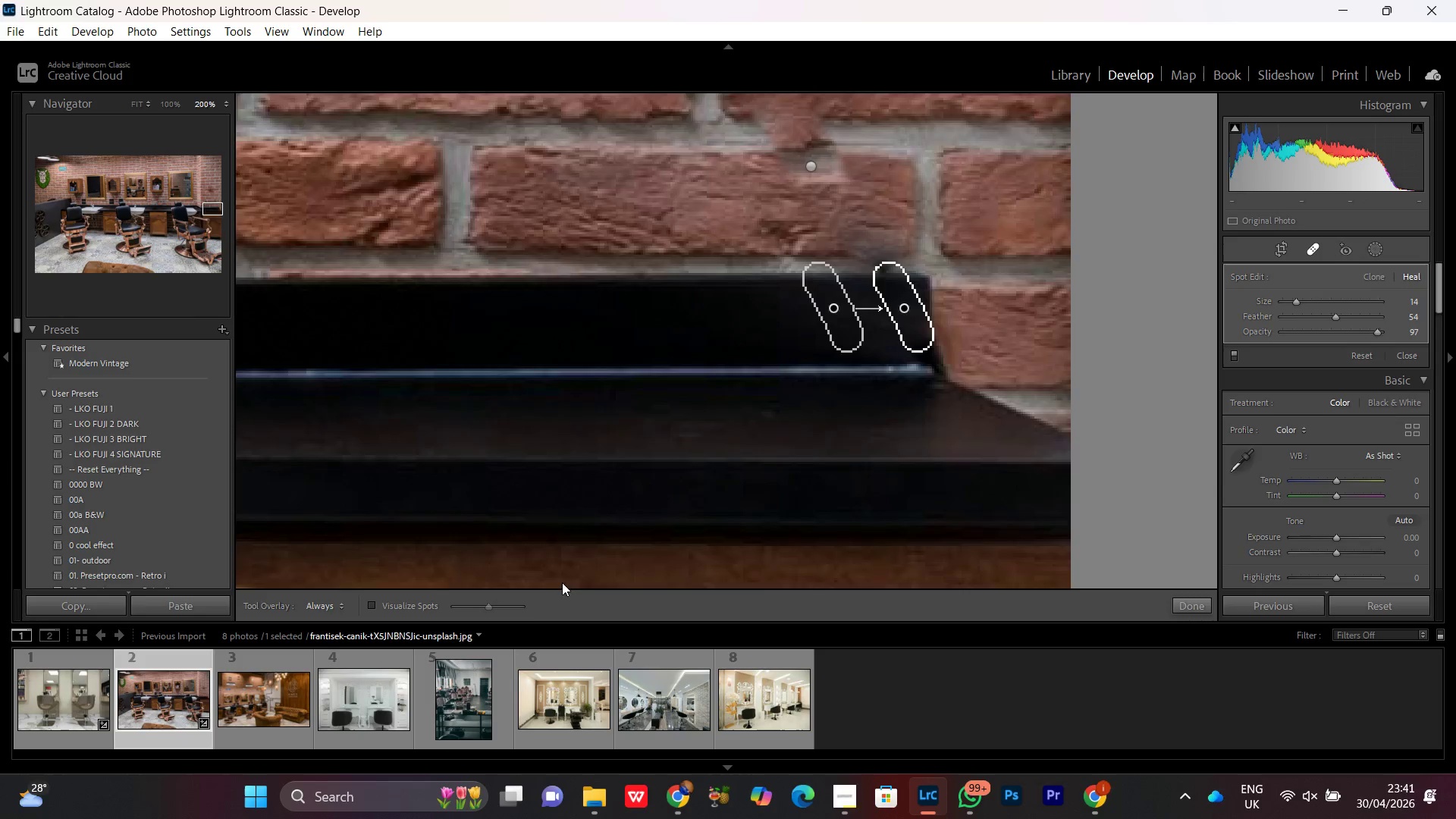 
key(Control+Minus)
 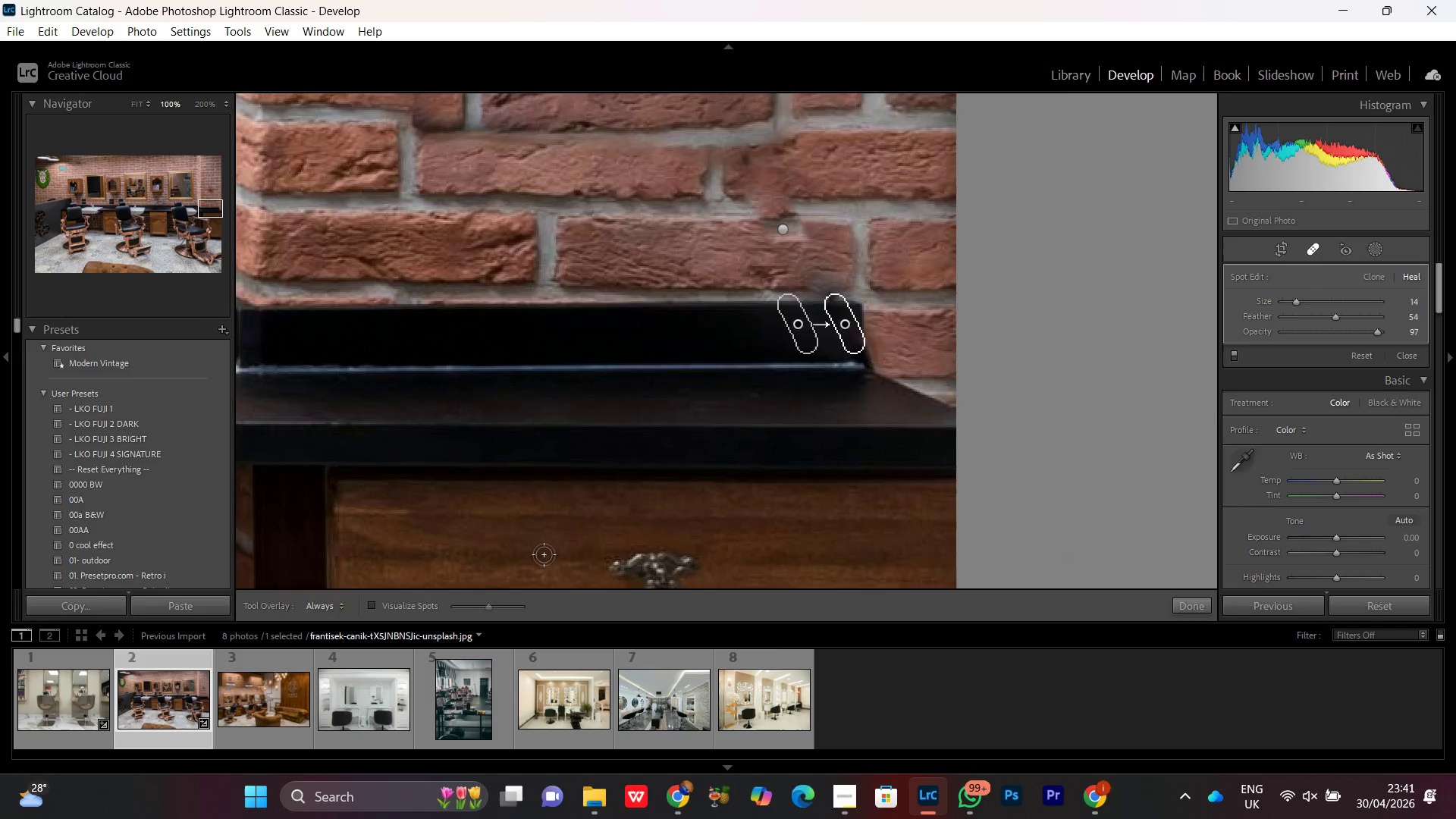 
key(Control+Minus)
 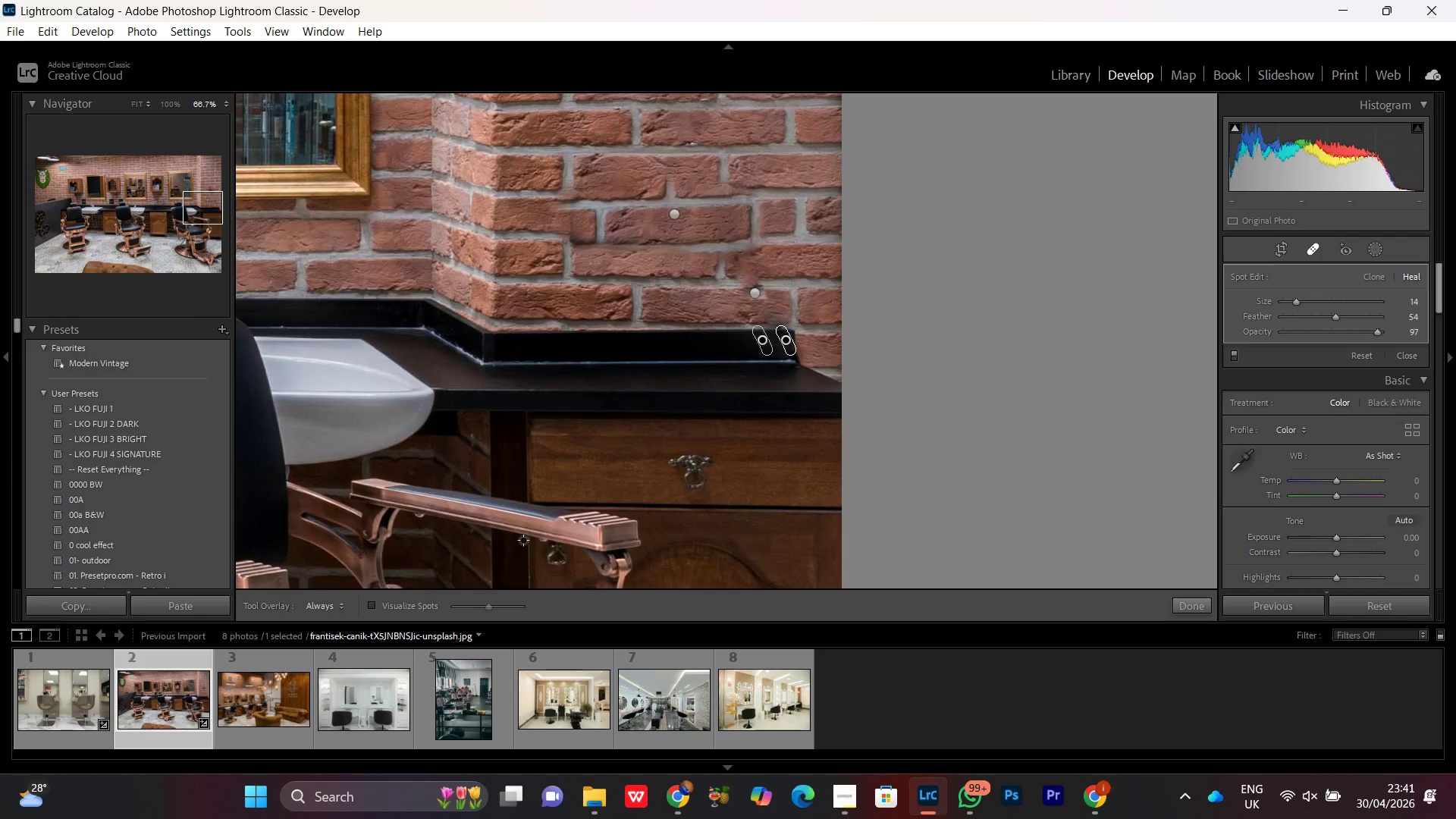 
key(Control+Minus)
 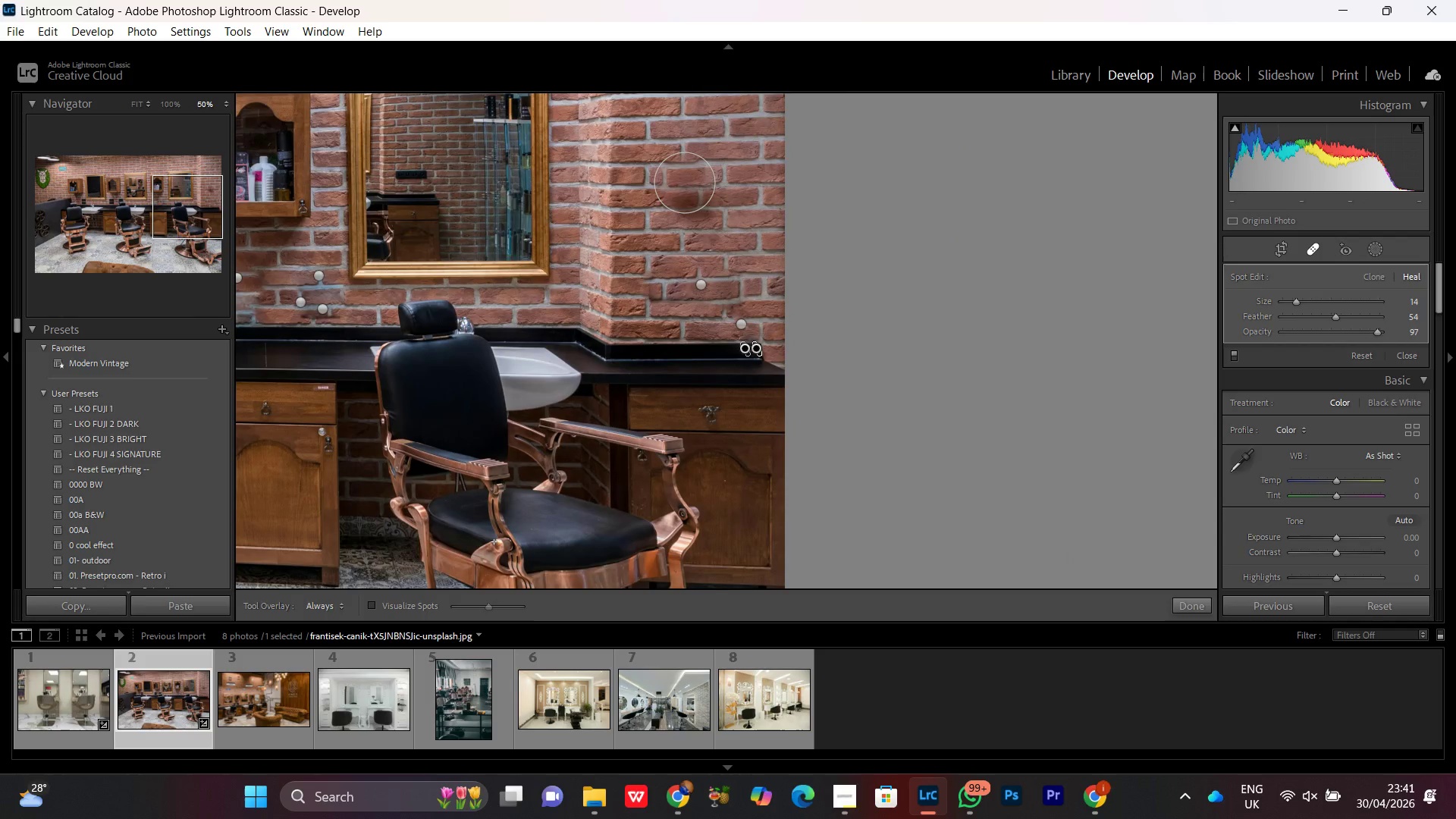 
key(Control+Equal)
 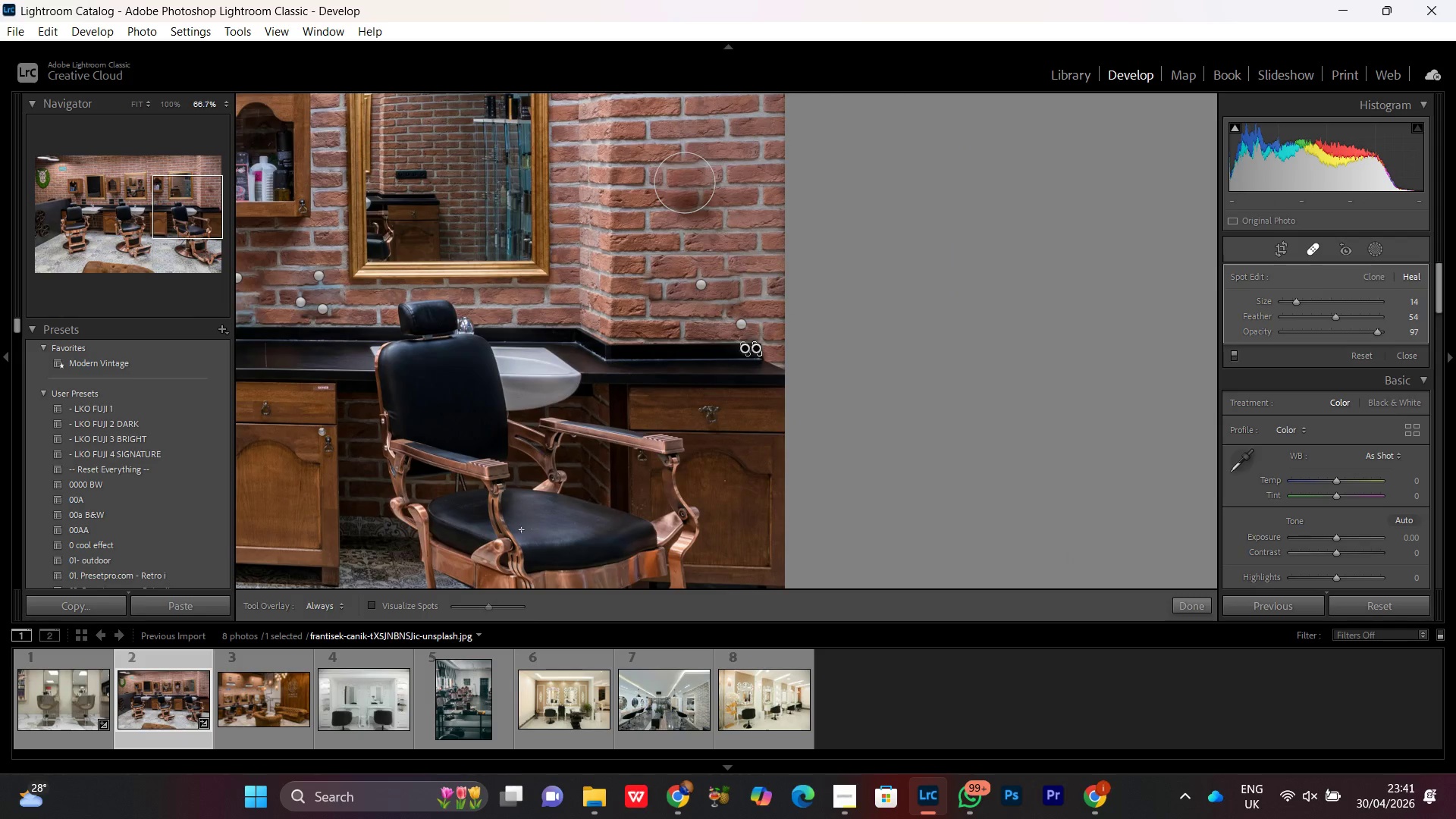 
key(Control+Equal)
 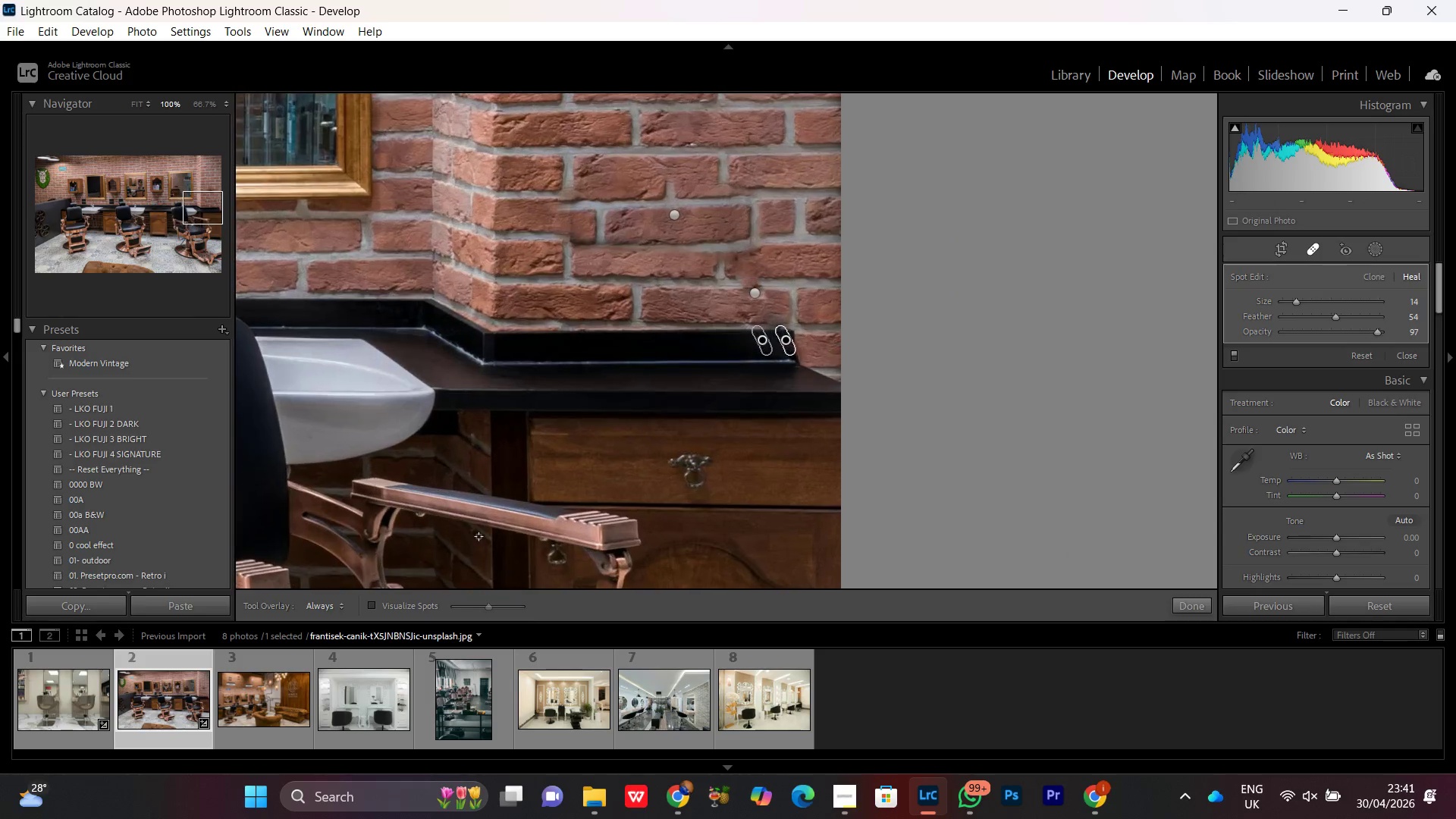 
key(Control+Equal)
 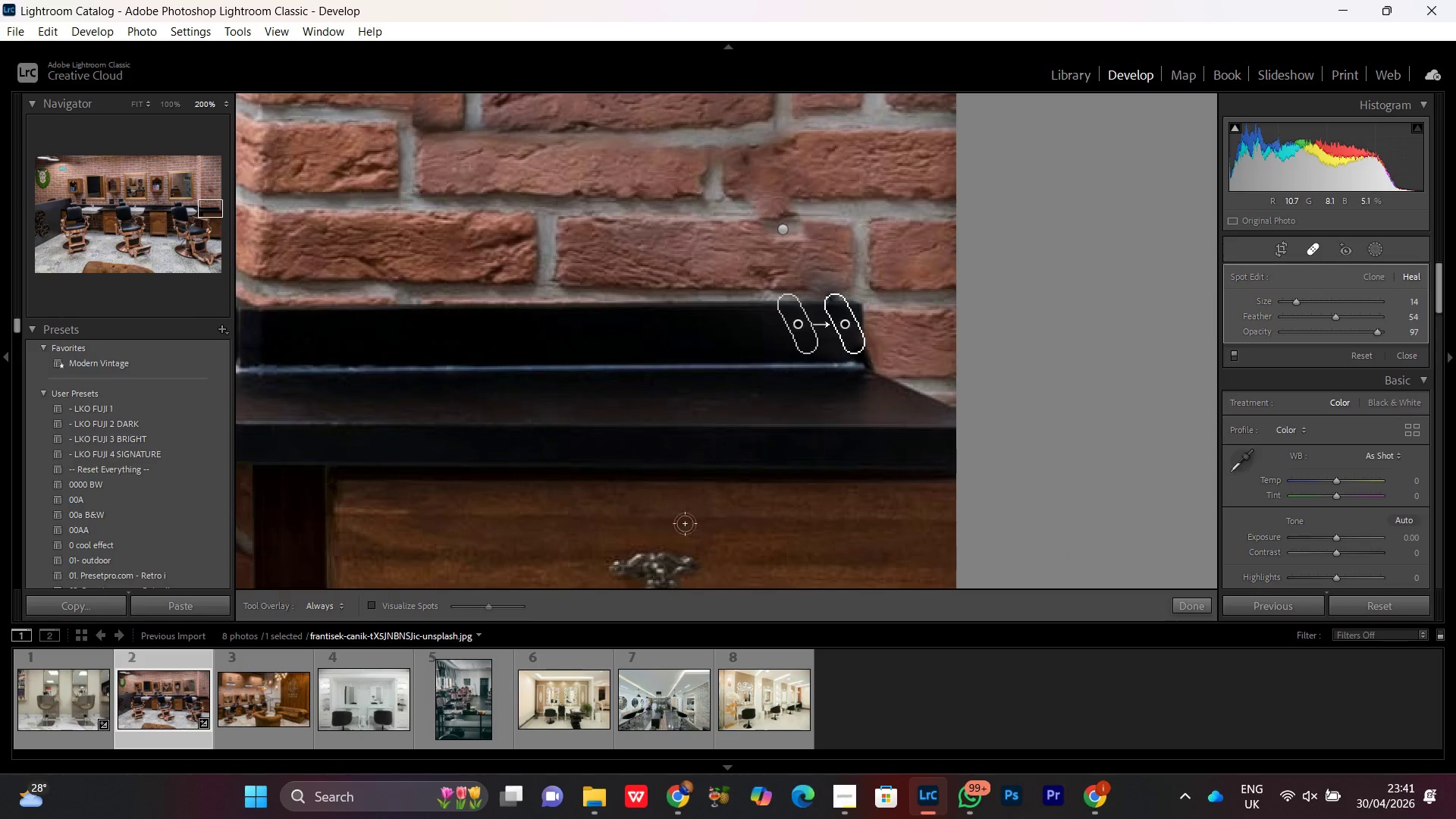 
hold_key(key=Space, duration=0.66)
 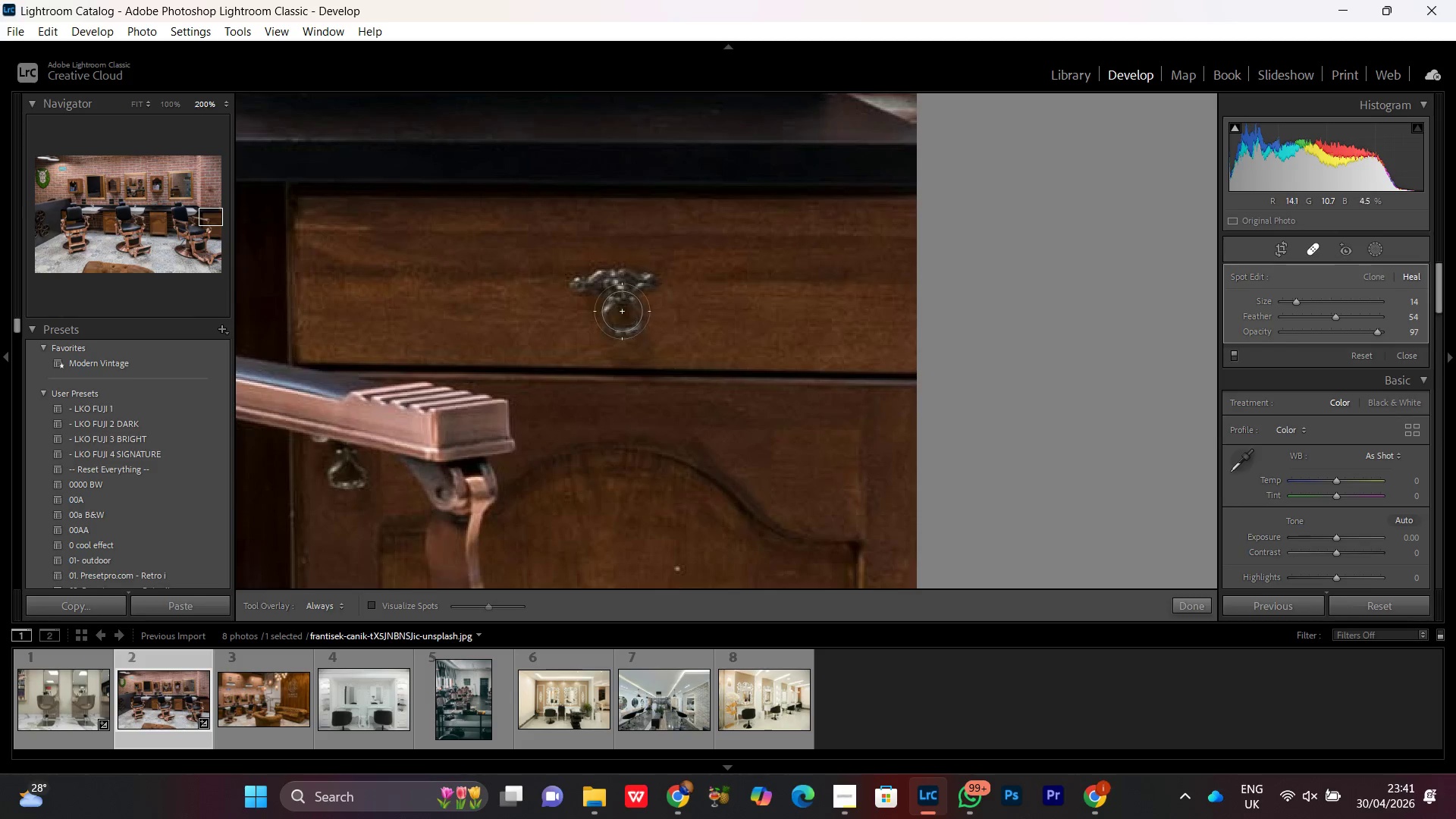 
left_click_drag(start_coordinate=[673, 545], to_coordinate=[633, 262])
 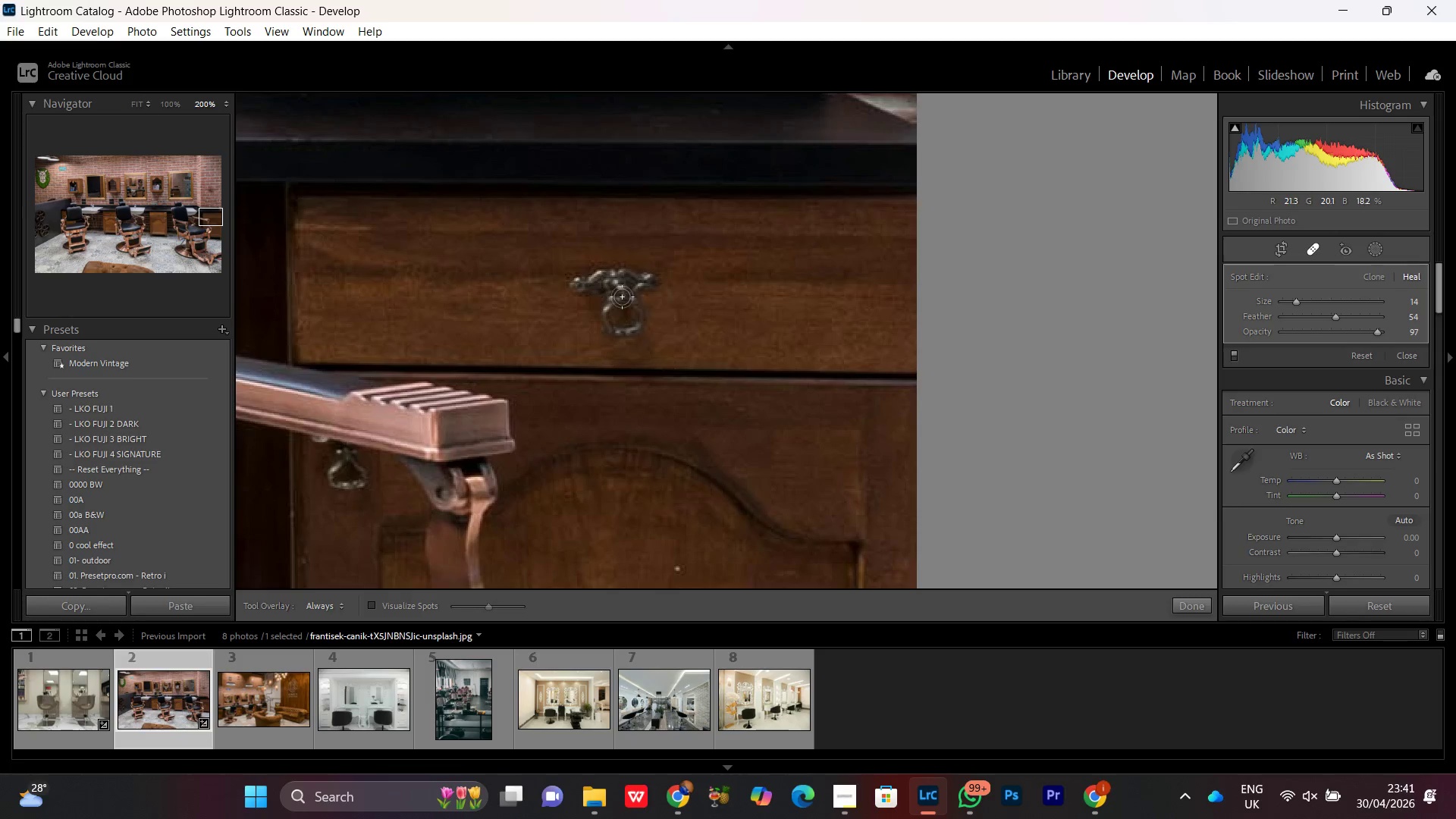 
scroll: coordinate [617, 300], scroll_direction: up, amount: 40.0
 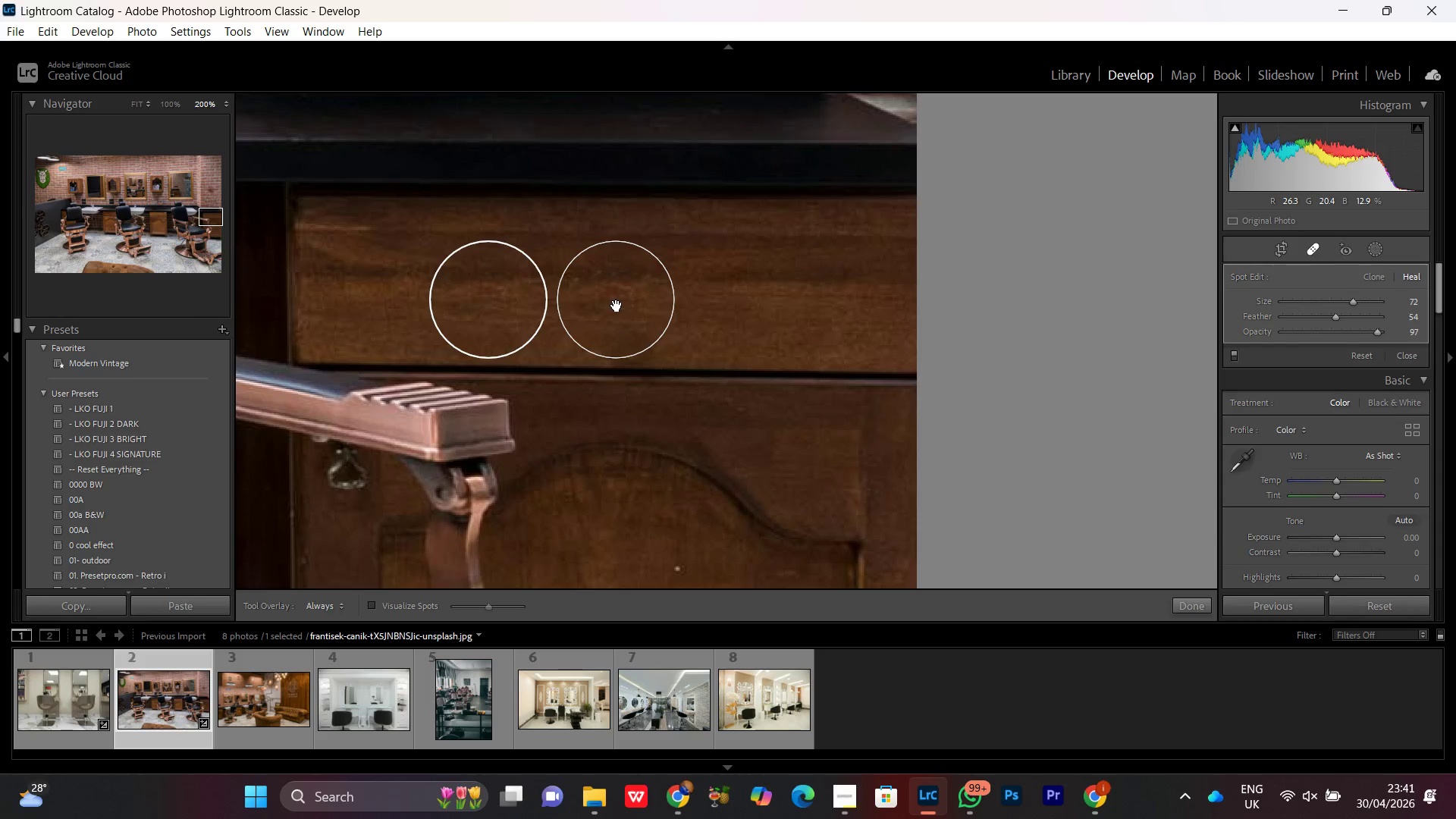 
hold_key(key=Space, duration=0.95)
 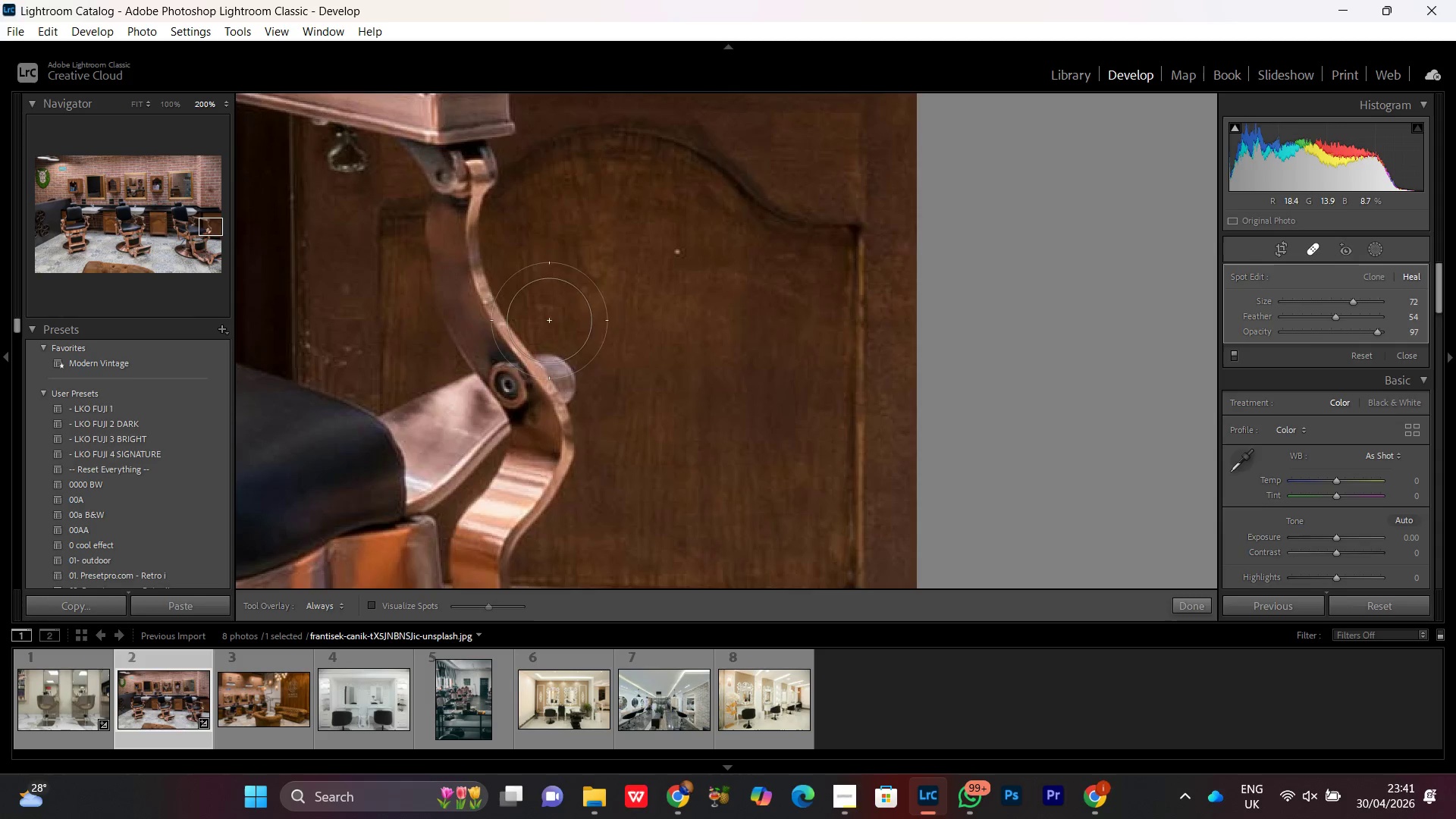 
left_click_drag(start_coordinate=[513, 472], to_coordinate=[529, 240])
 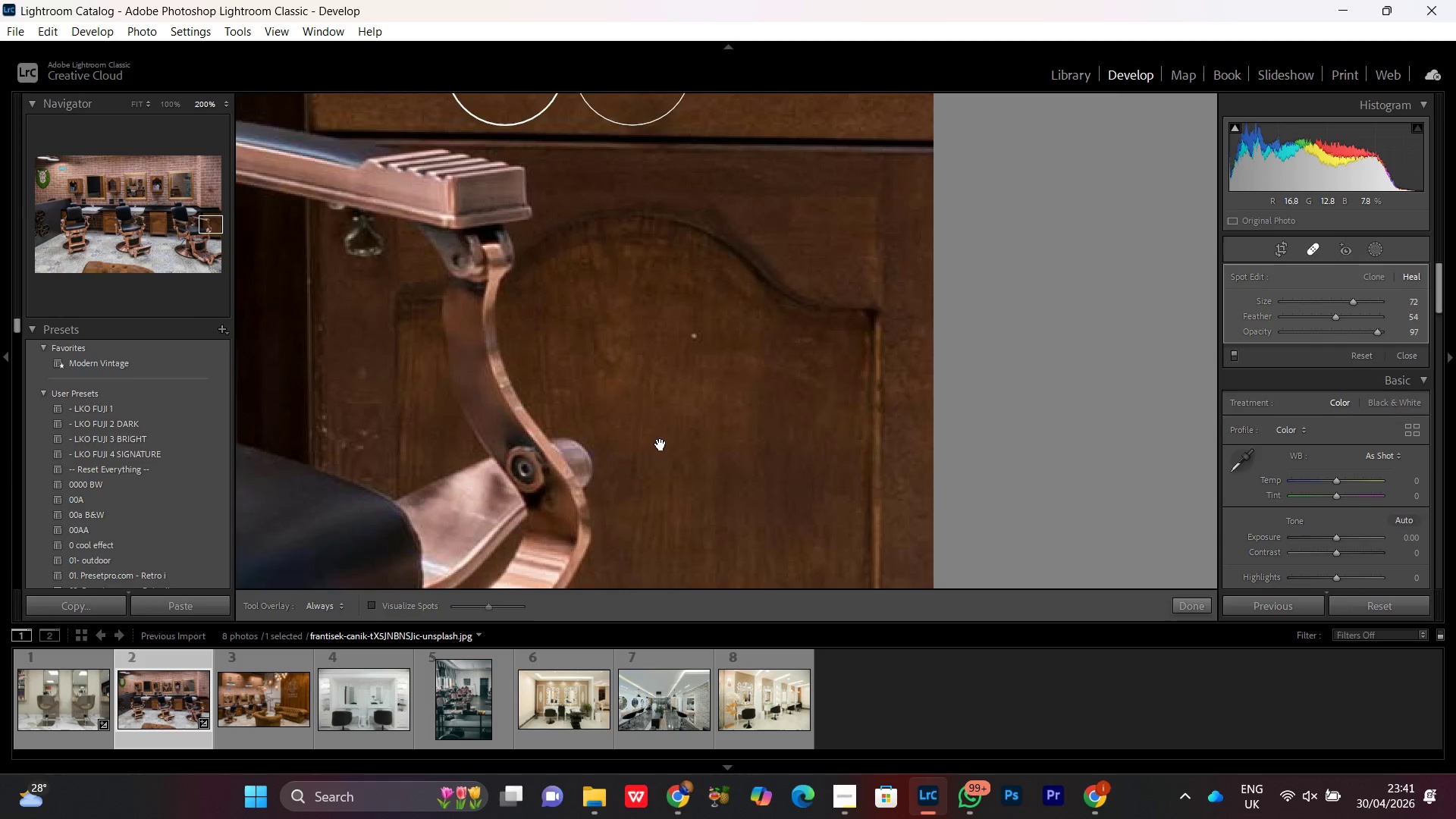 
left_click_drag(start_coordinate=[659, 439], to_coordinate=[642, 355])
 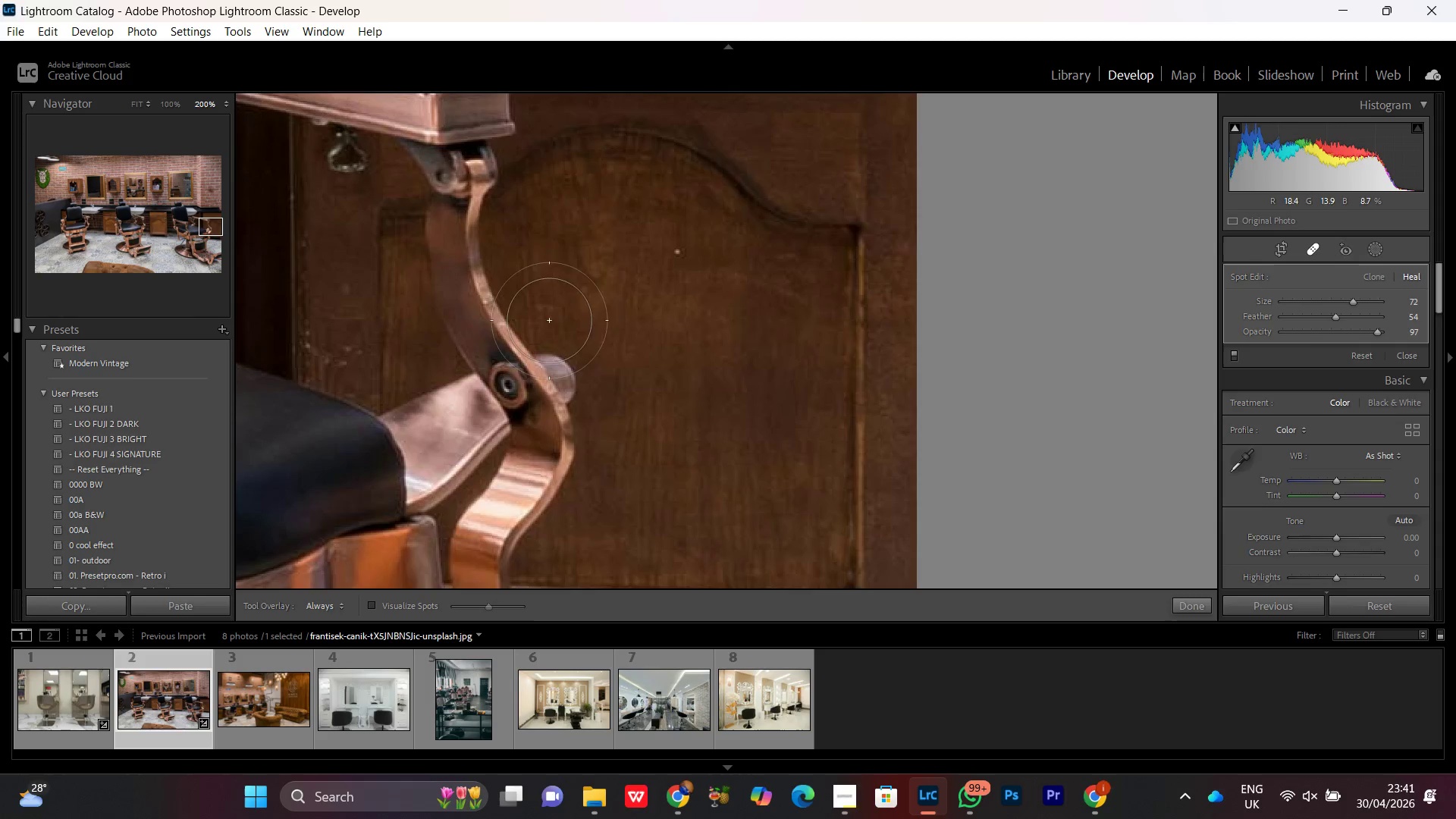 
key(Control+Minus)
 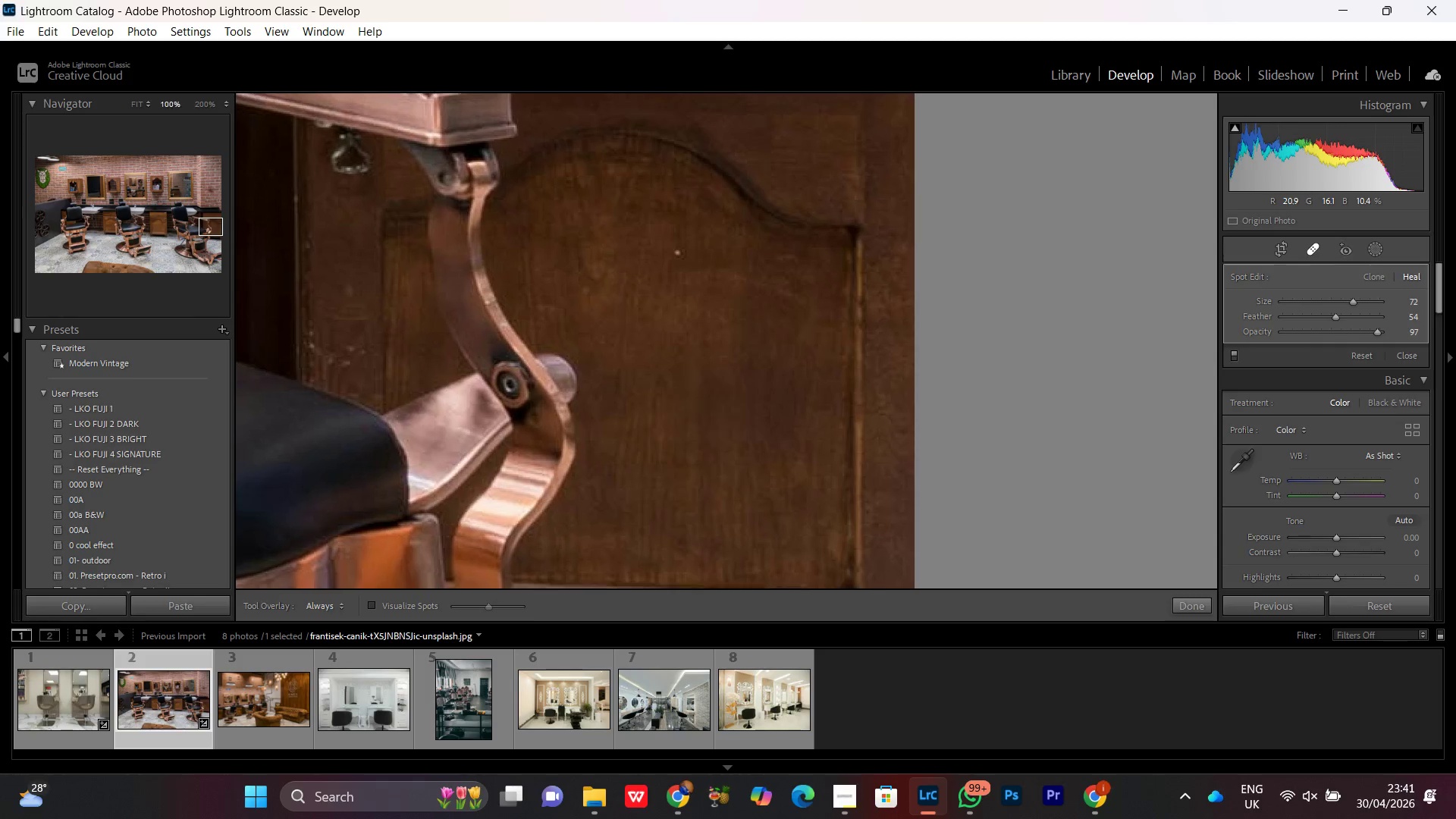 
key(Control+Minus)
 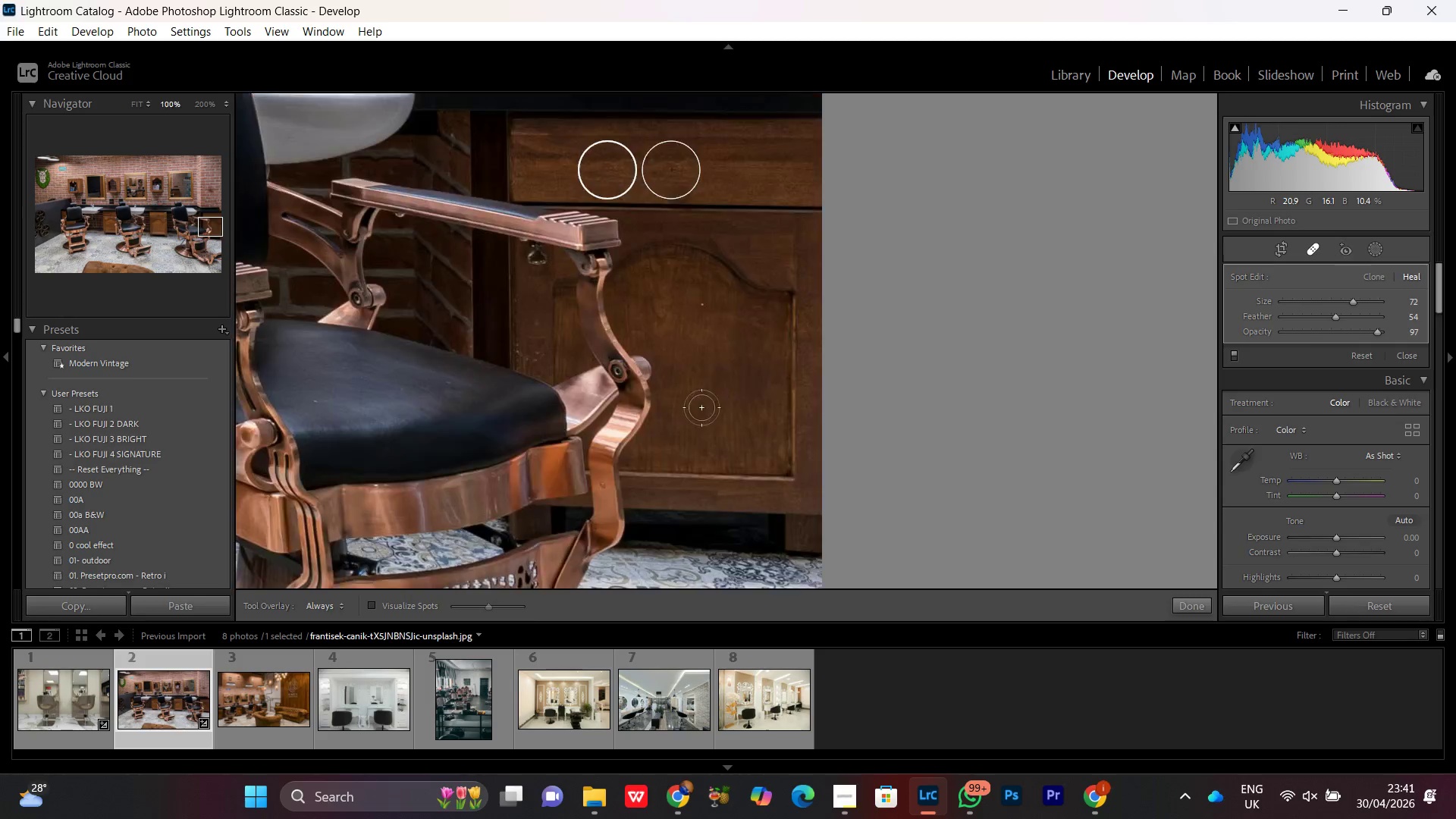 
scroll: coordinate [705, 408], scroll_direction: down, amount: 17.0
 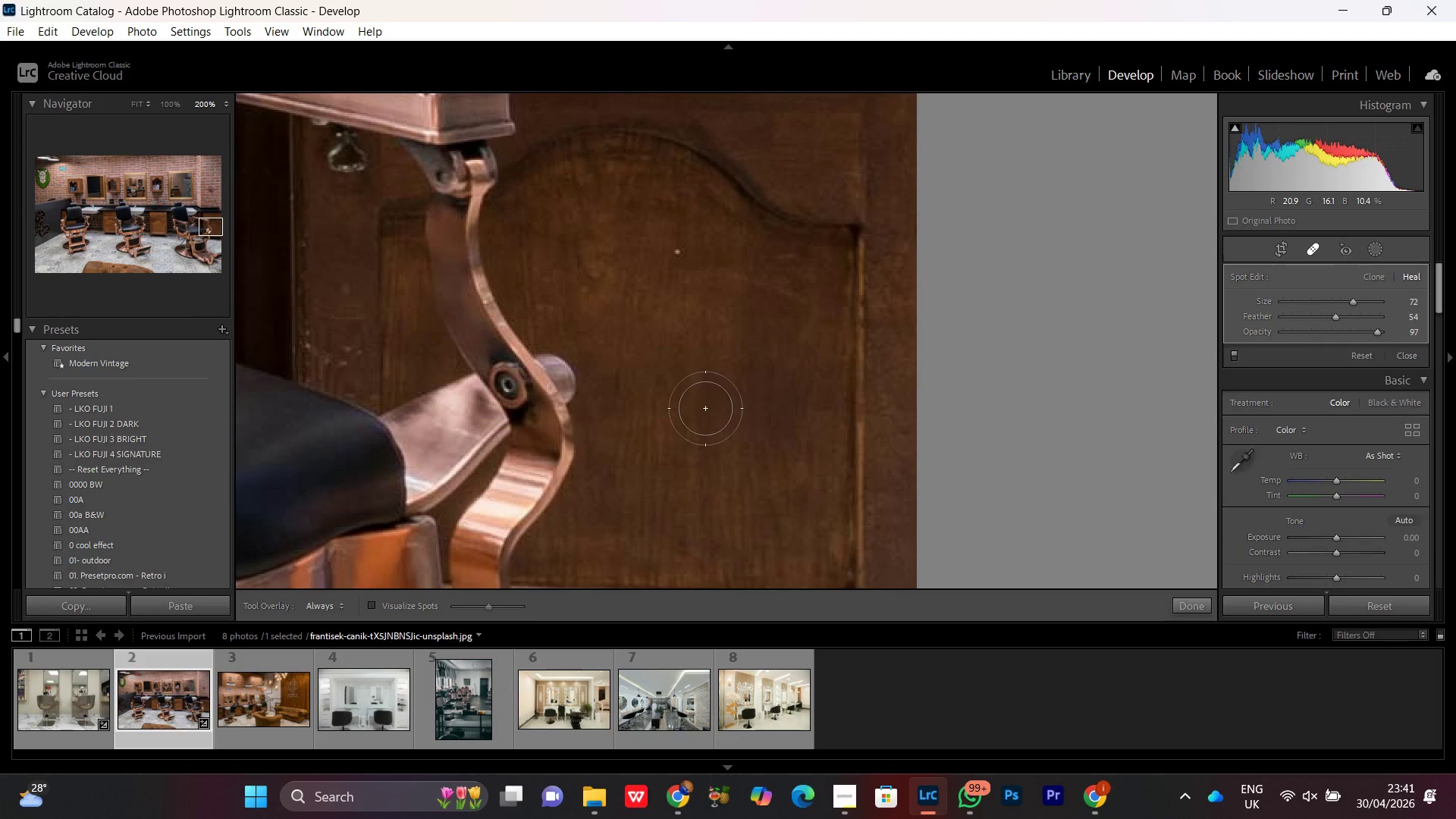 
key(Control+Minus)
 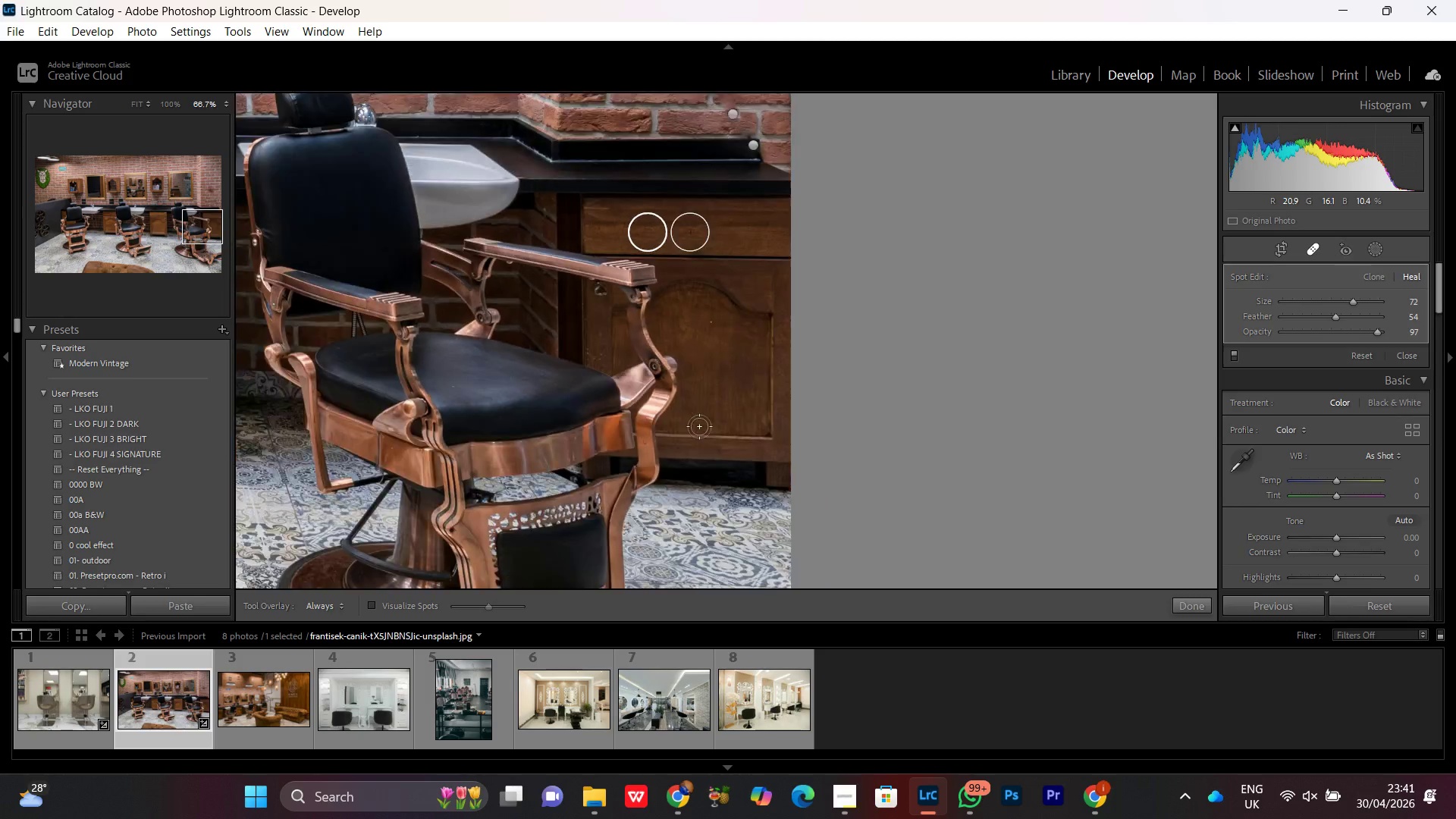 
key(Control+Minus)
 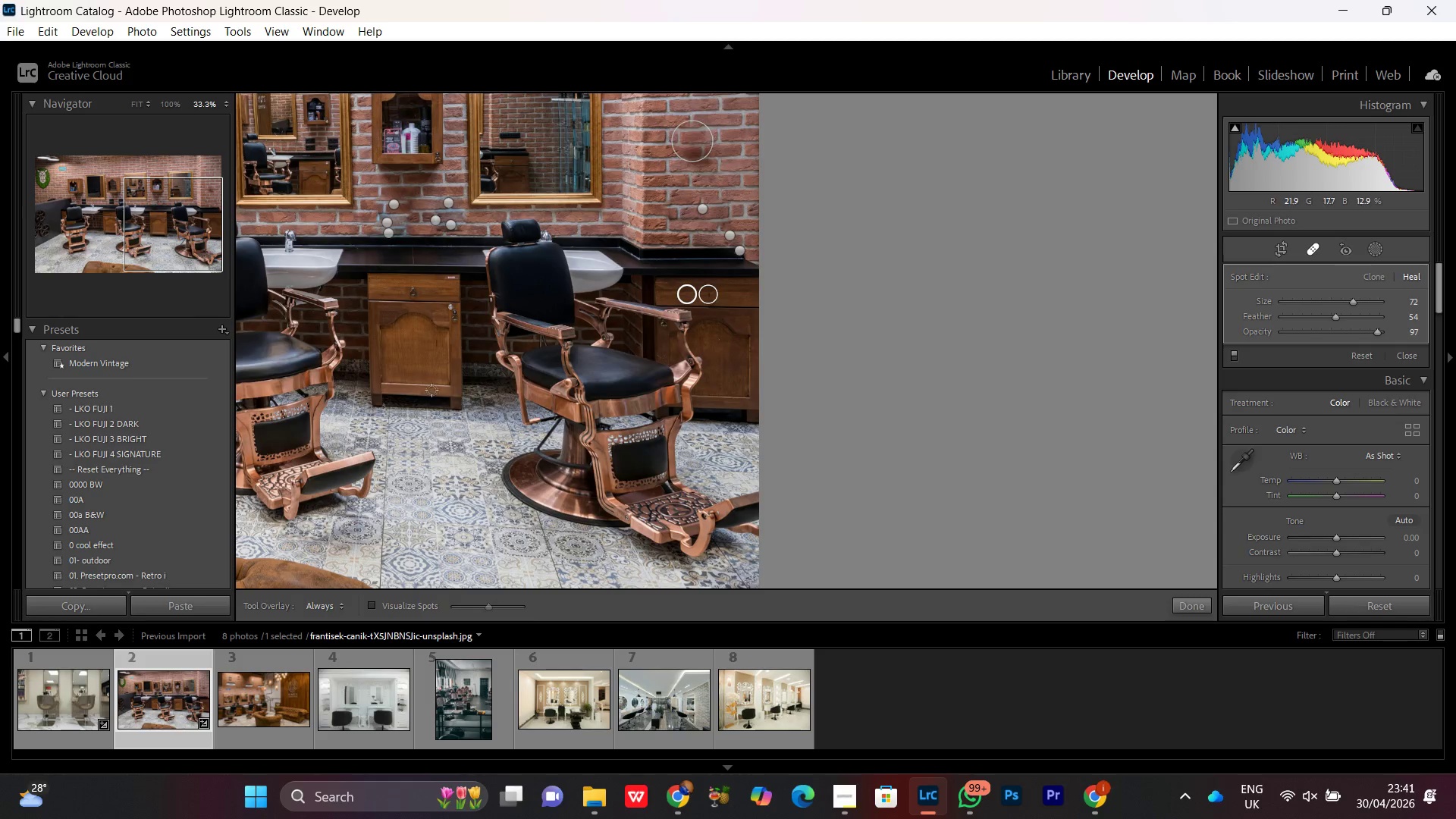 
key(Control+Minus)
 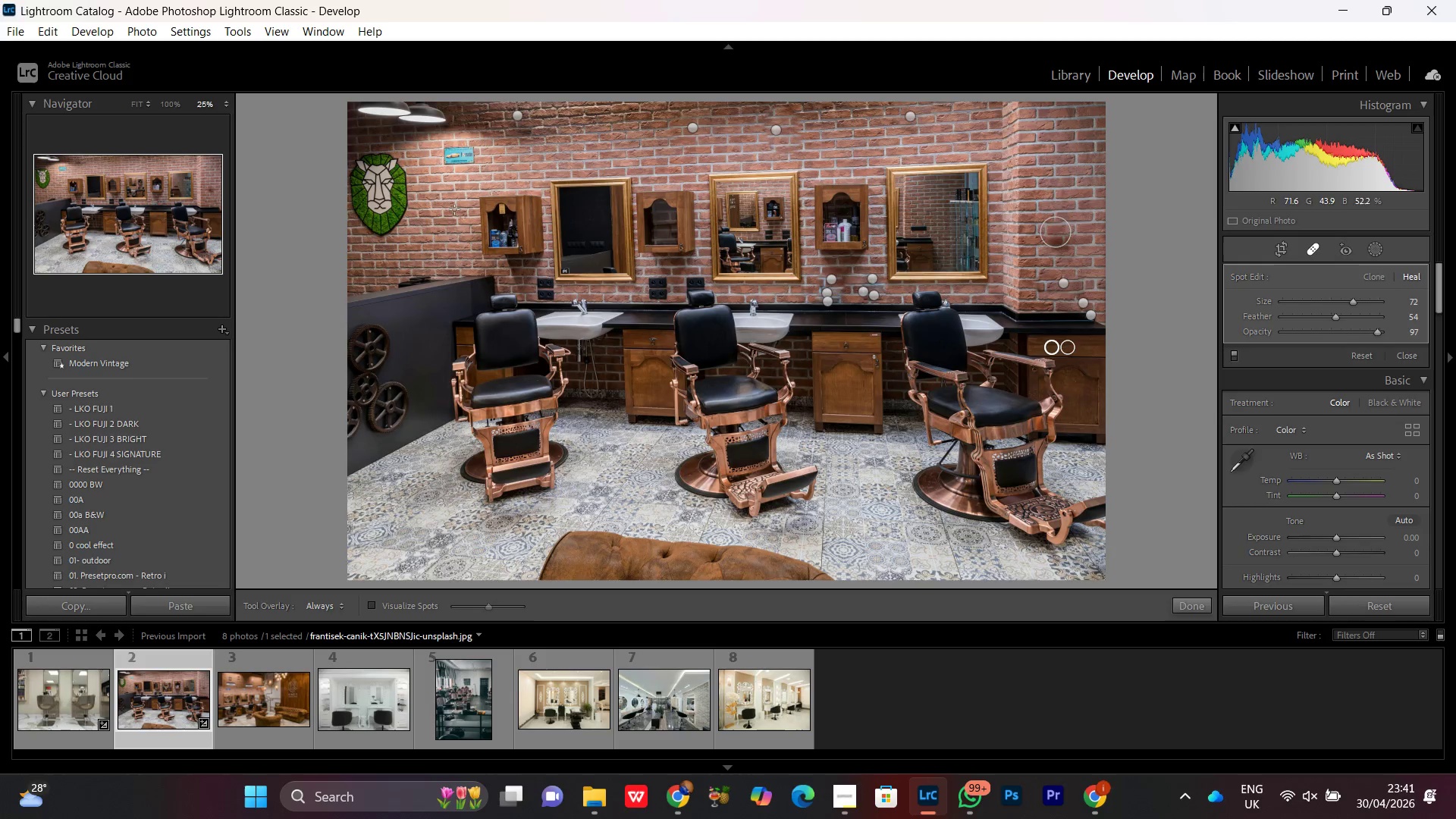 
key(Control+Equal)
 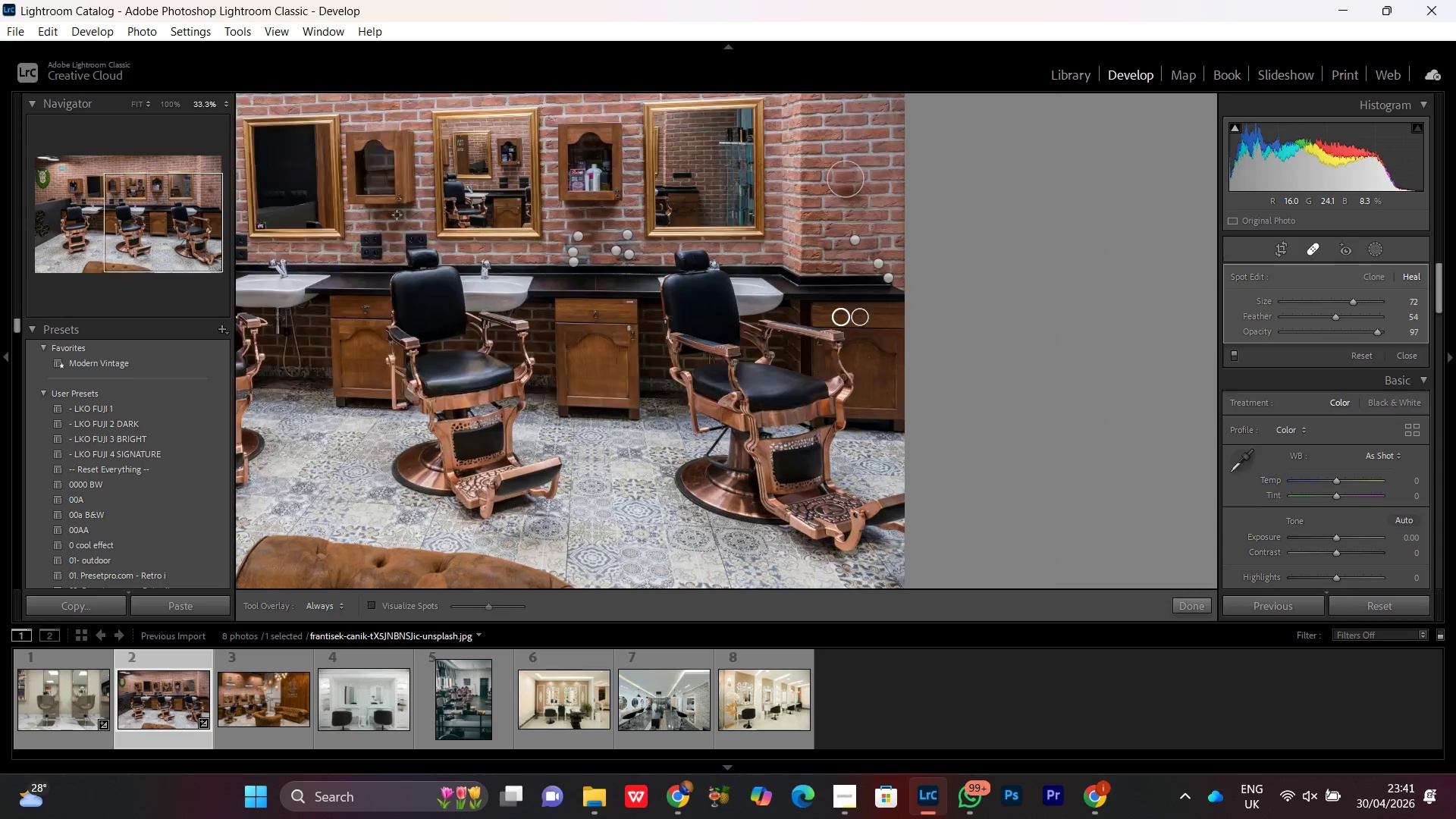 
key(Control+Equal)
 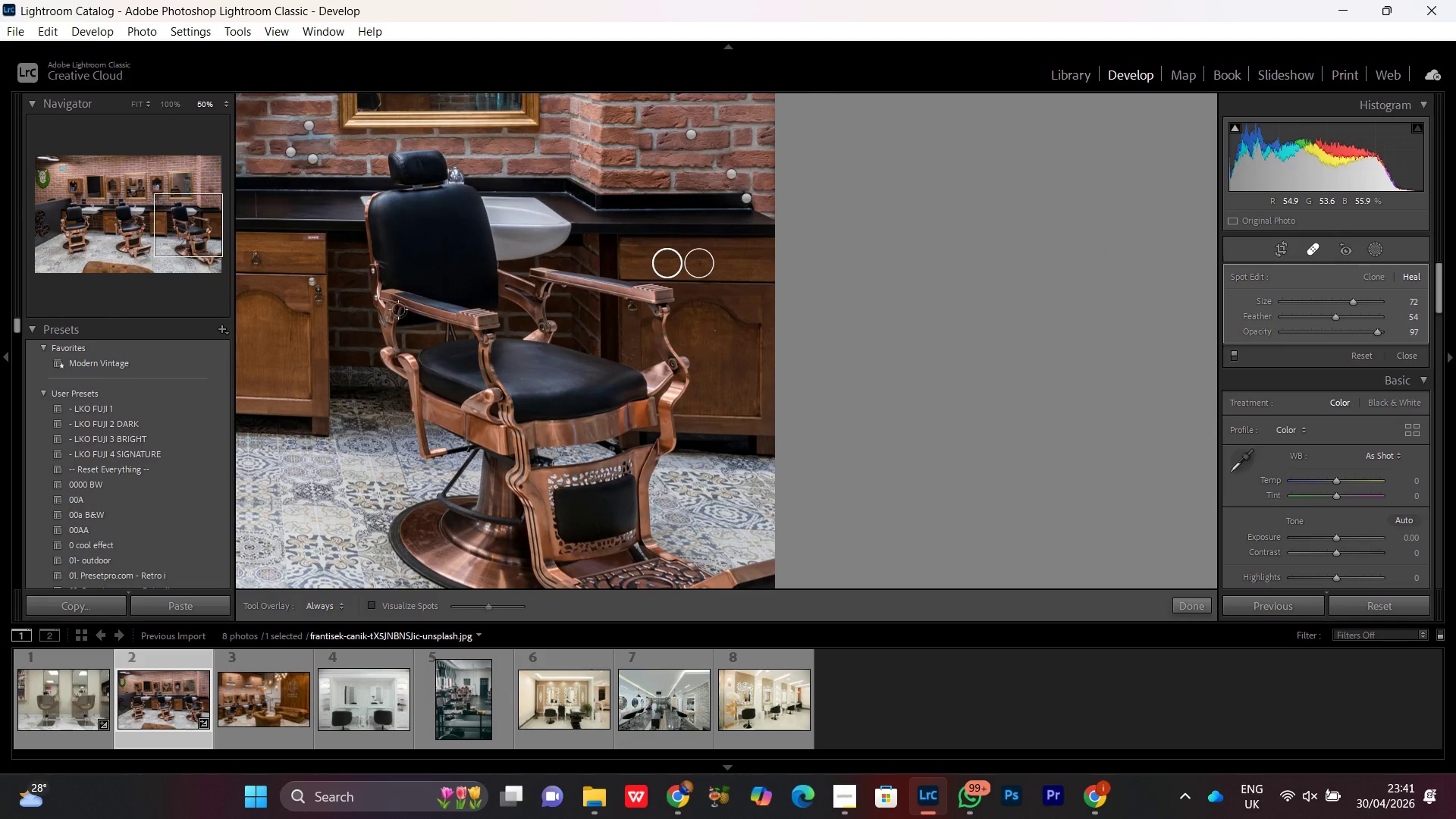 
hold_key(key=Space, duration=0.83)
 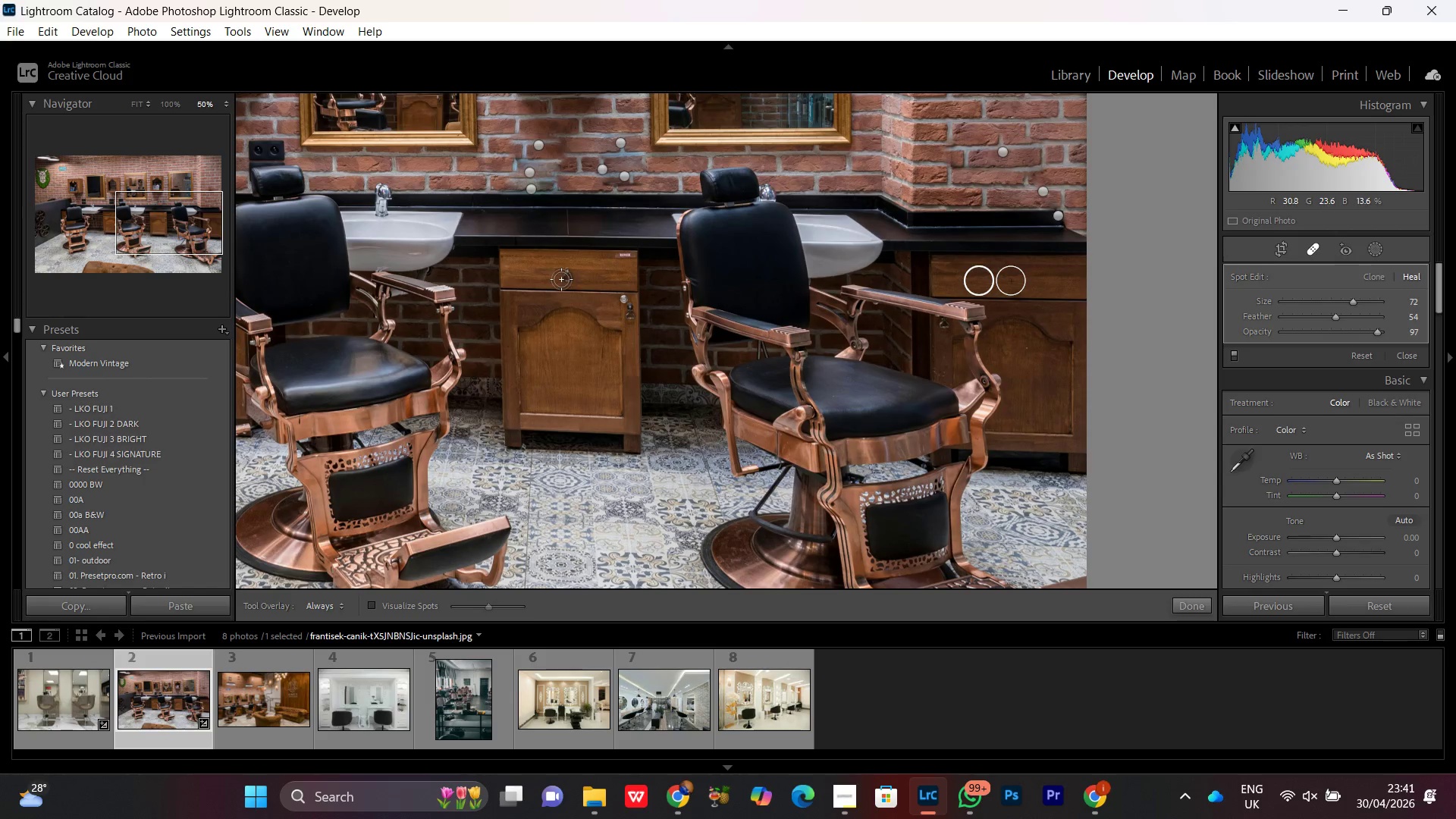 
left_click_drag(start_coordinate=[351, 331], to_coordinate=[663, 348])
 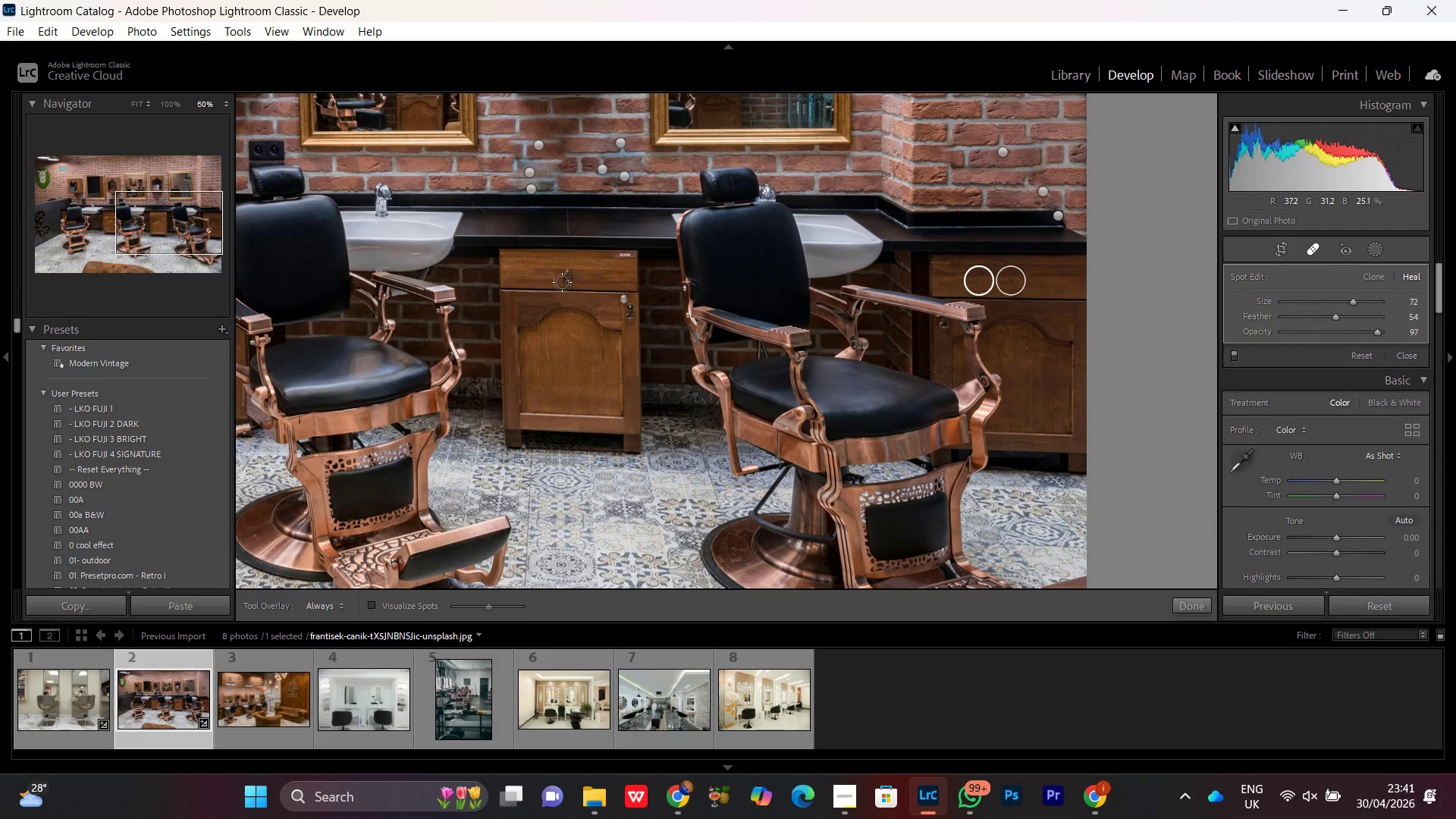 
scroll: coordinate [561, 279], scroll_direction: up, amount: 2.0
 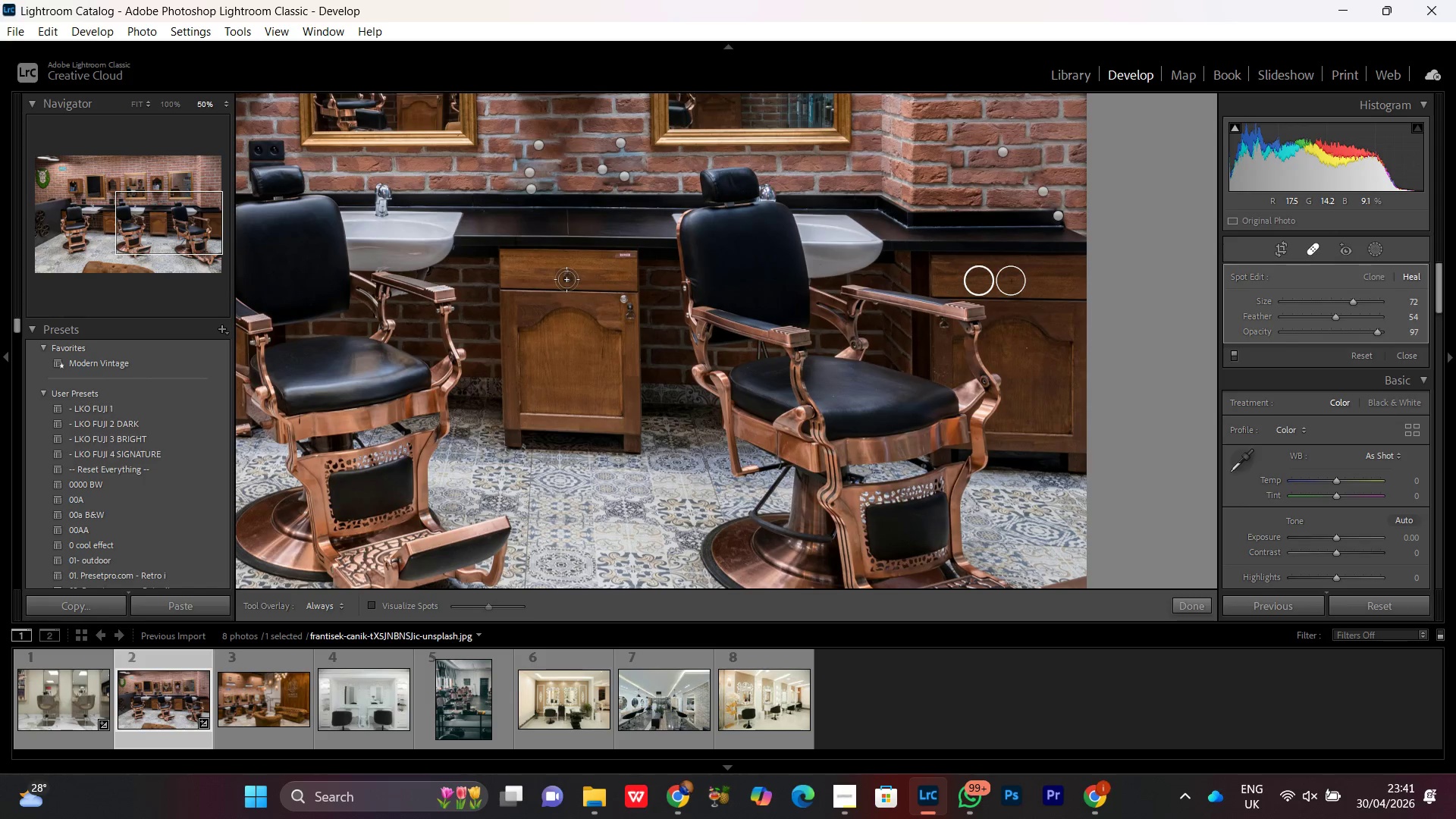 
left_click([566, 279])
 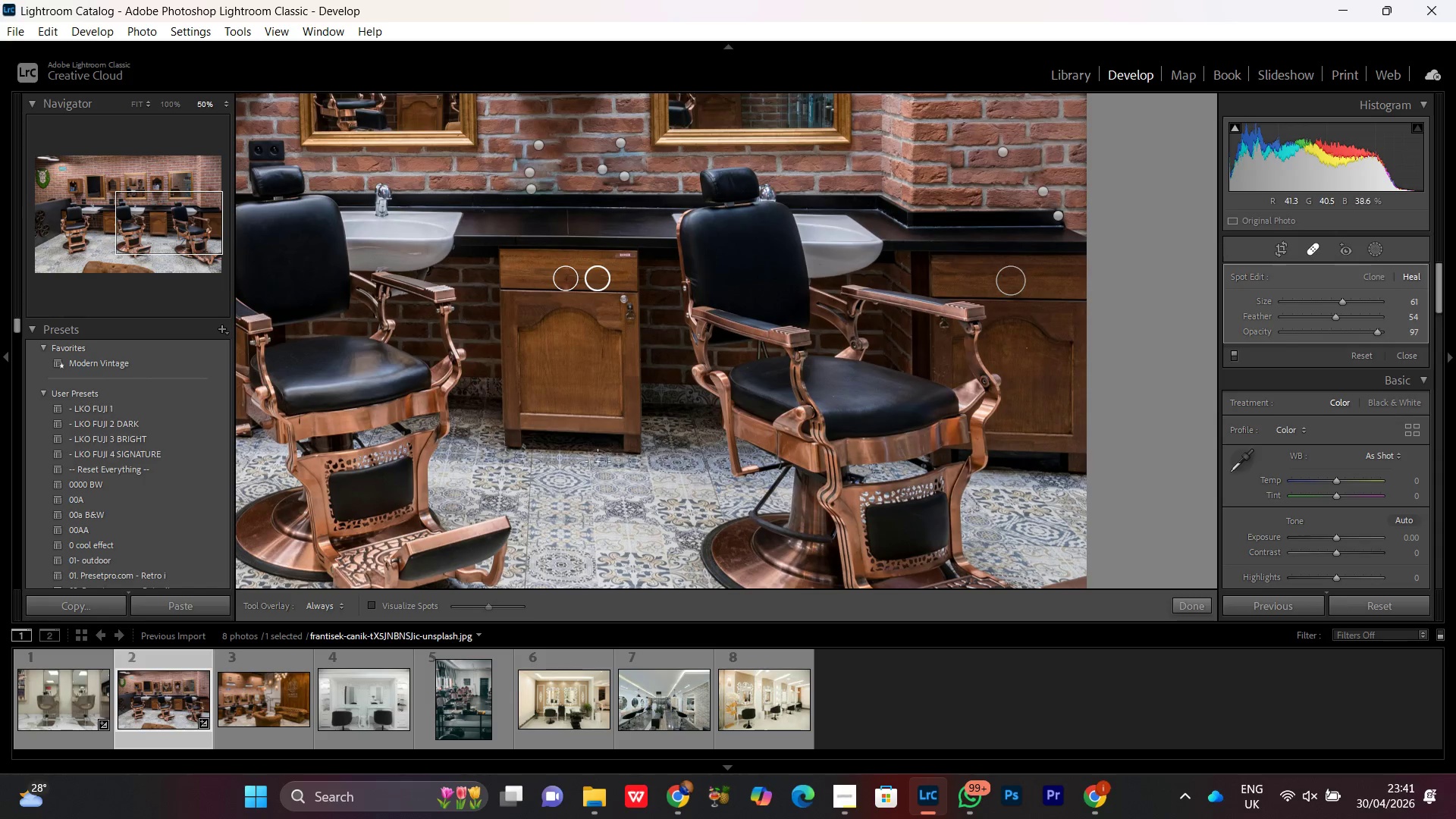 
key(Control+Equal)
 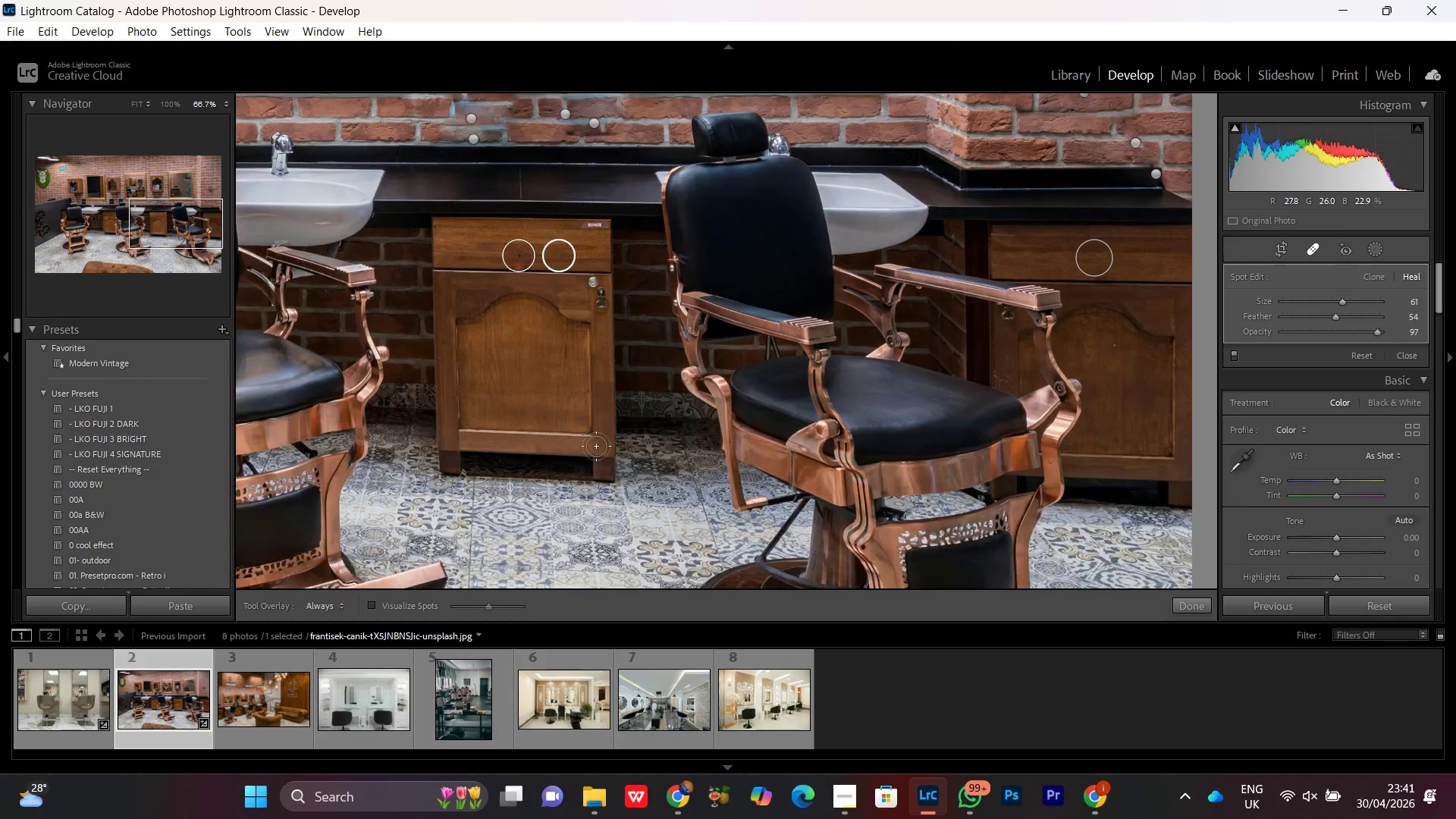 
key(Control+Equal)
 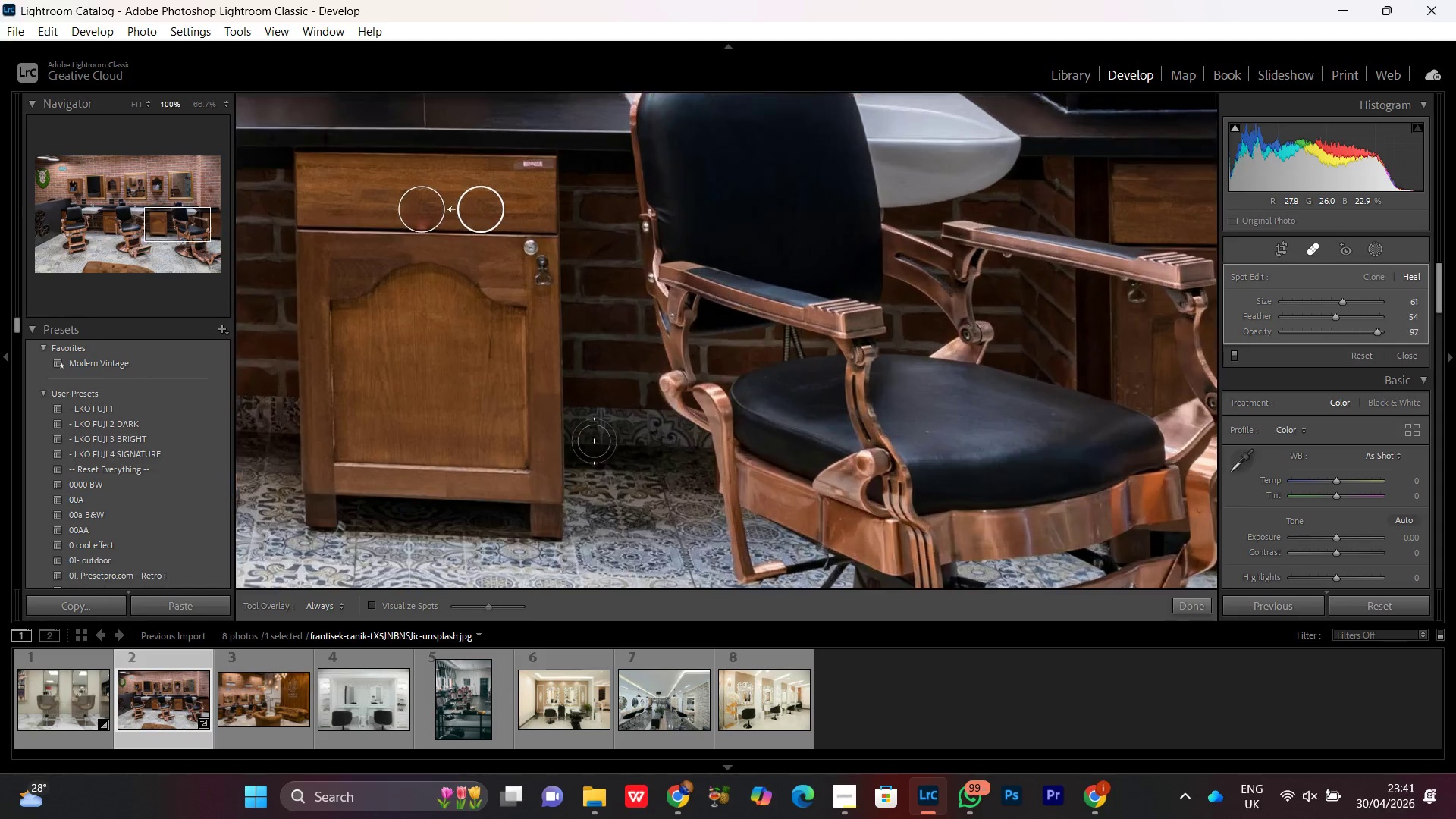 
key(Control+Equal)
 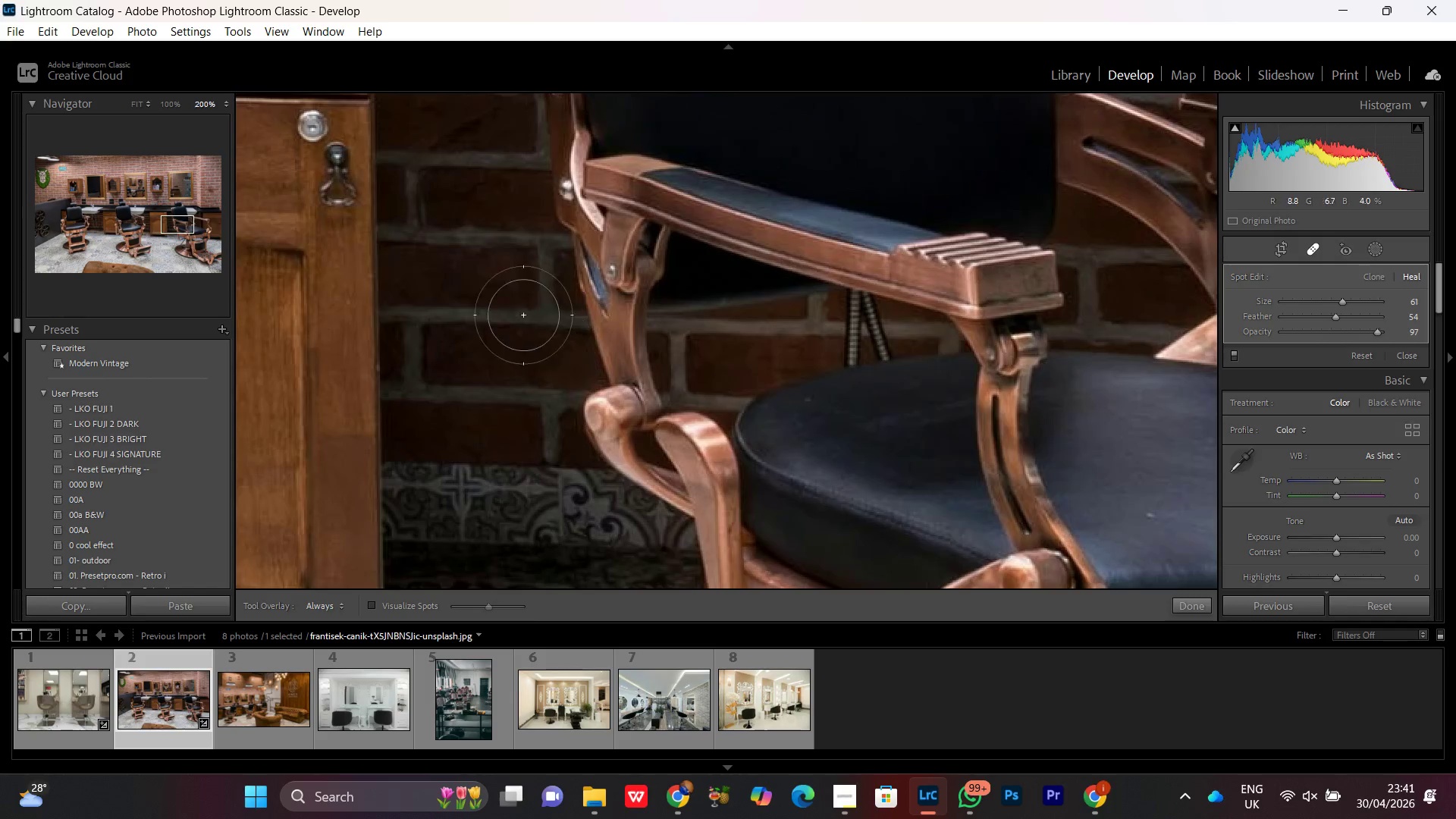 
hold_key(key=Space, duration=1.0)
 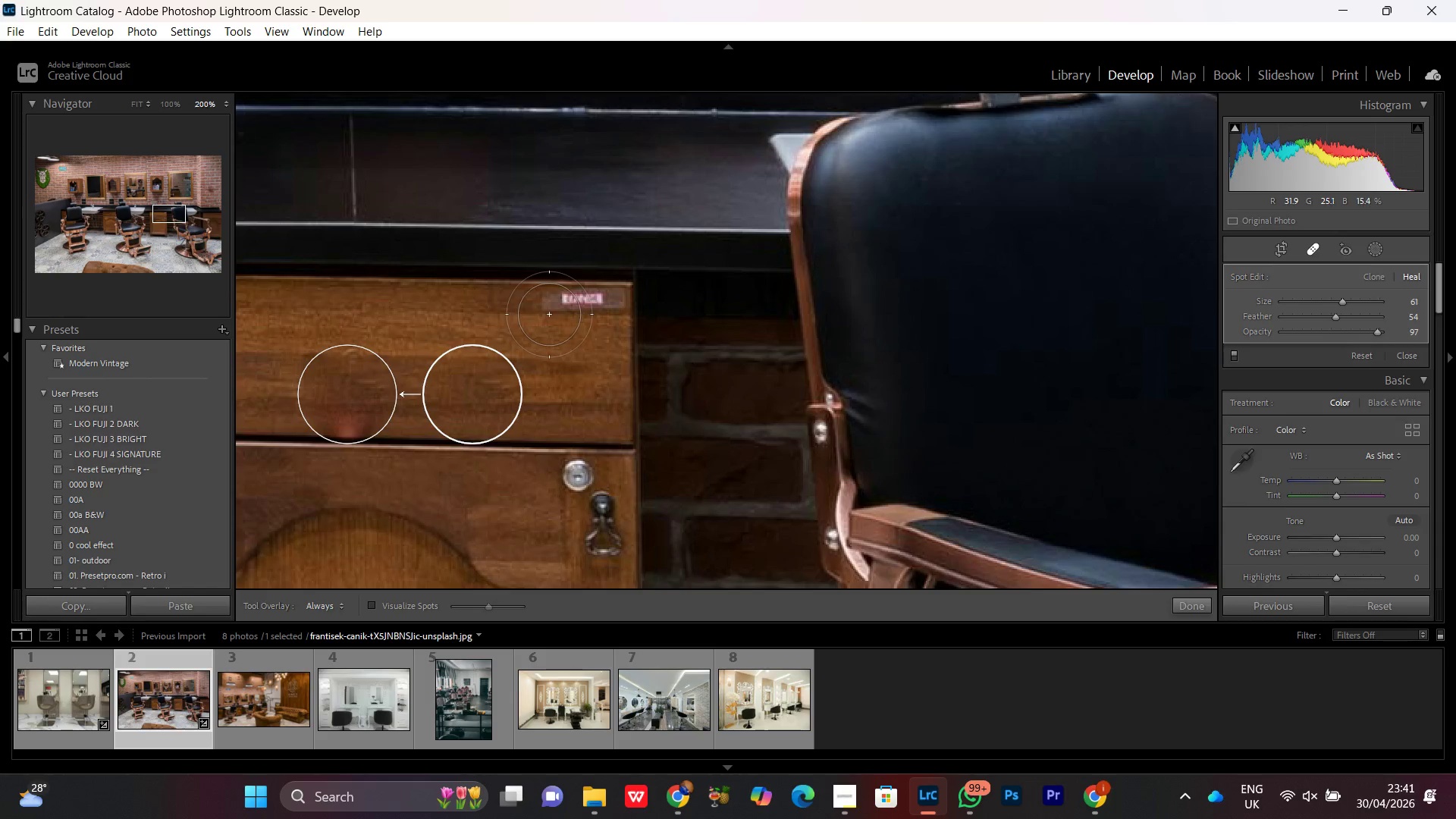 
left_click_drag(start_coordinate=[425, 191], to_coordinate=[604, 451])
 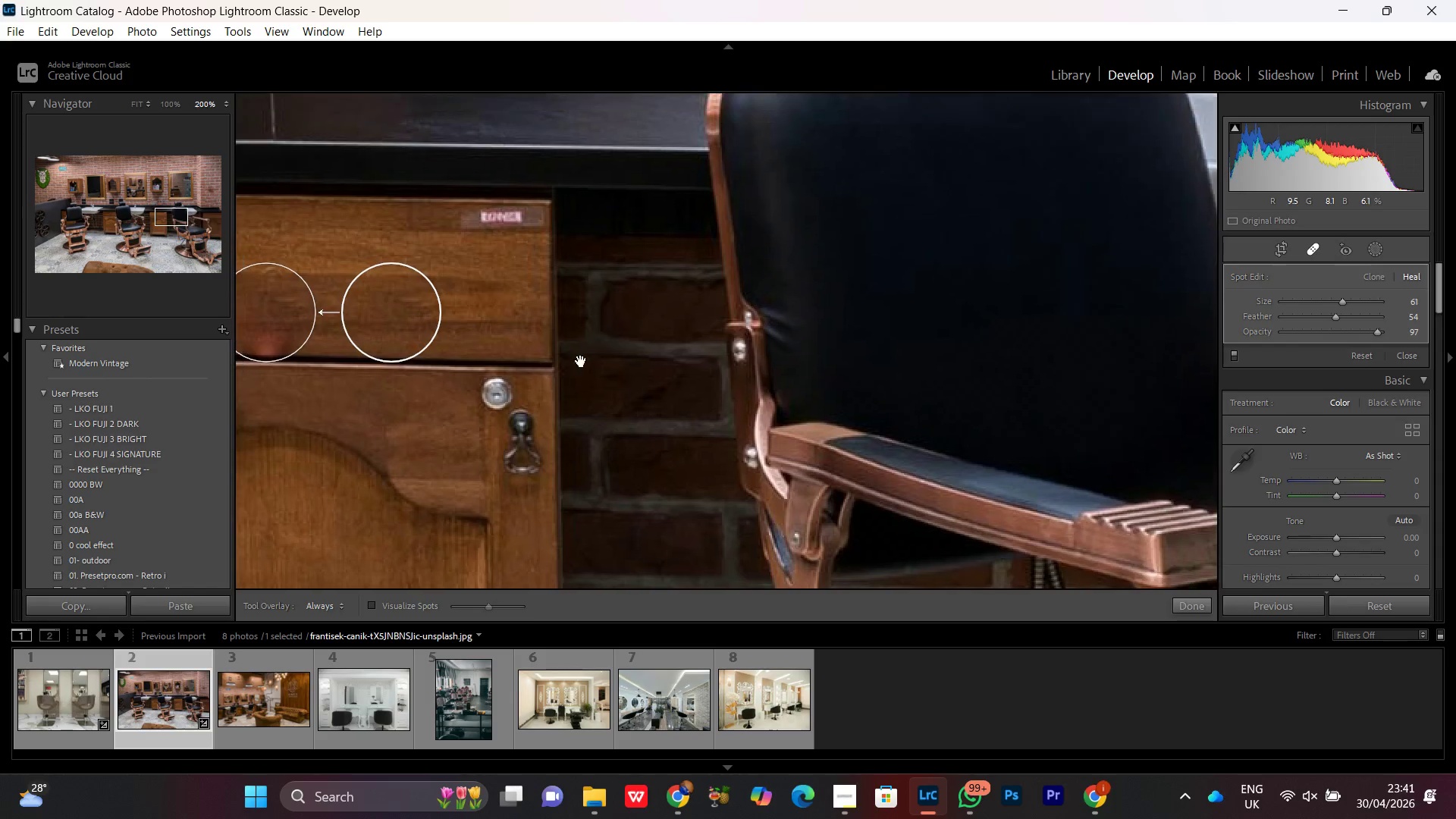 
left_click_drag(start_coordinate=[579, 353], to_coordinate=[661, 435])
 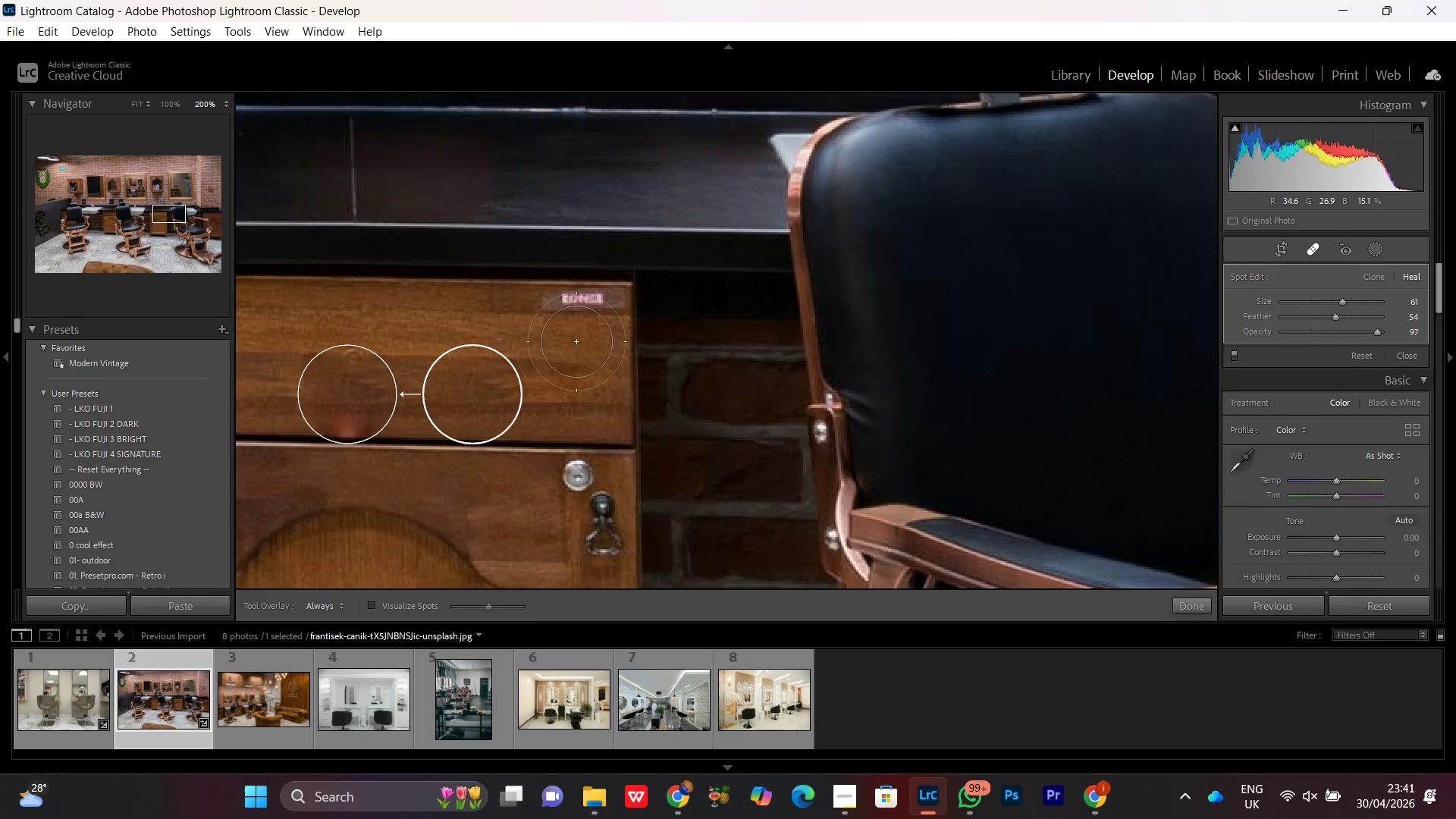 
hold_key(key=Space, duration=4.33)
 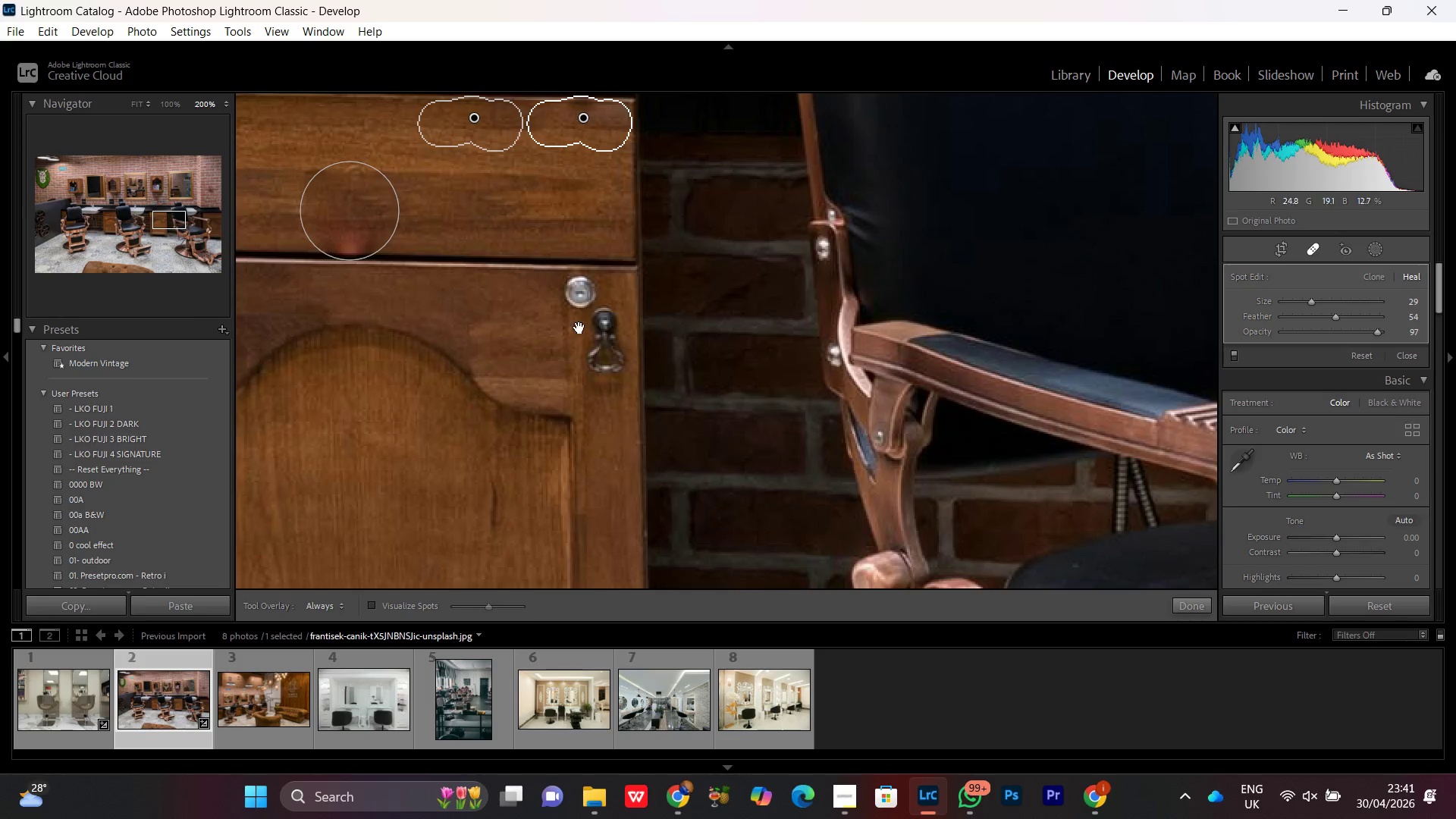 
left_click_drag(start_coordinate=[548, 306], to_coordinate=[606, 303])
 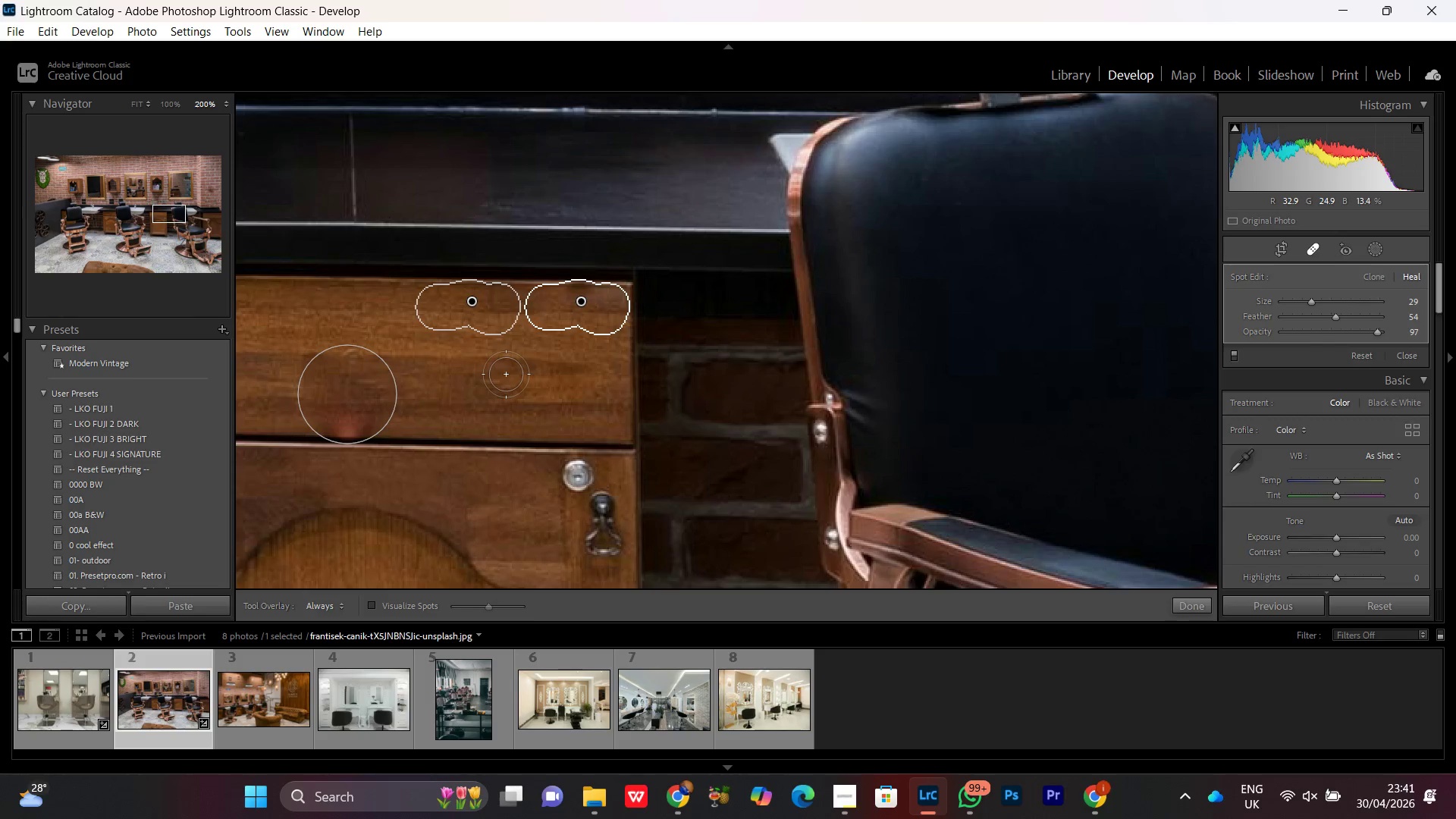 
scroll: coordinate [548, 306], scroll_direction: down, amount: 26.0
 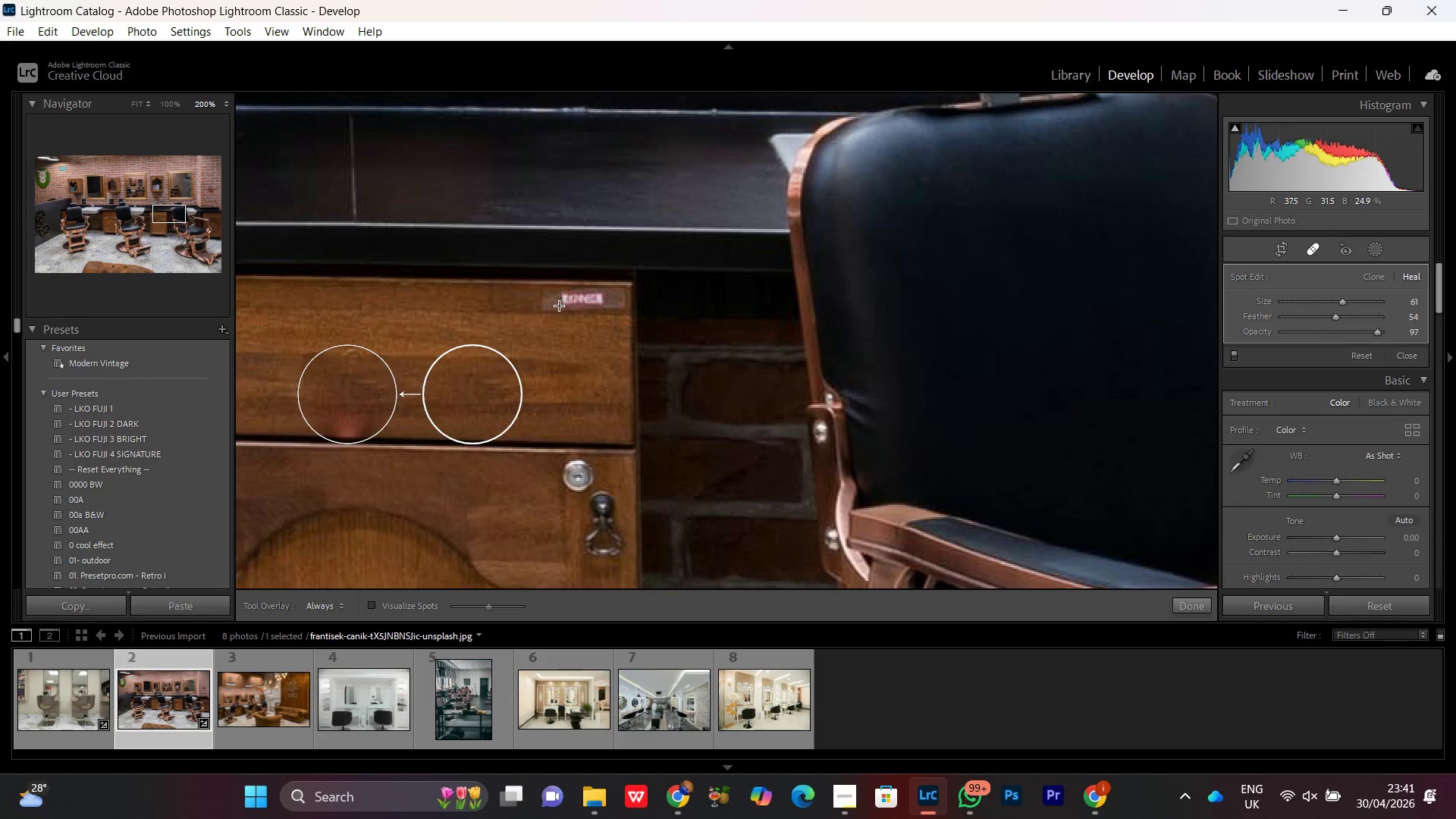 
hold_key(key=Space, duration=0.62)
 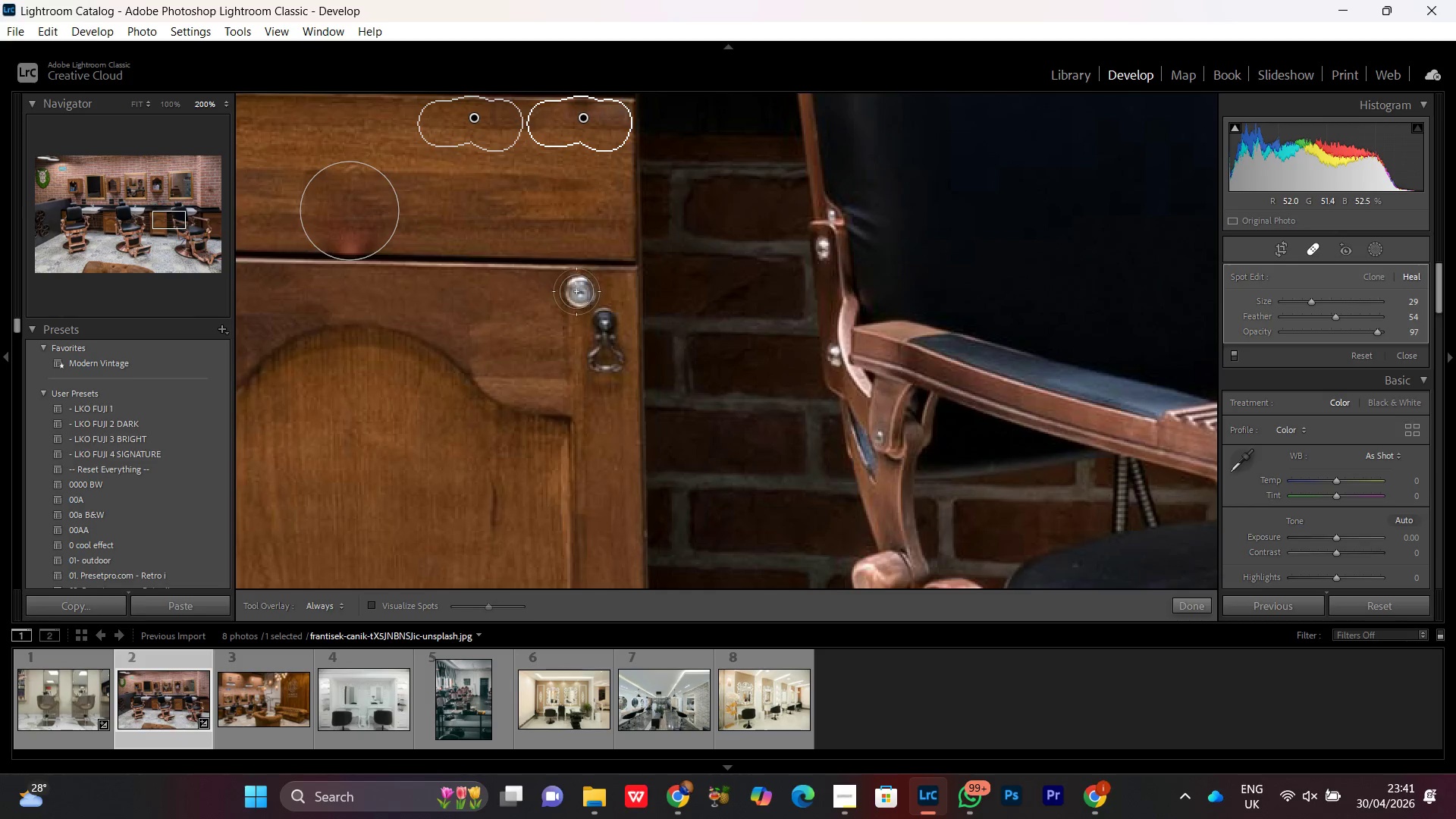 
left_click_drag(start_coordinate=[534, 440], to_coordinate=[536, 256])
 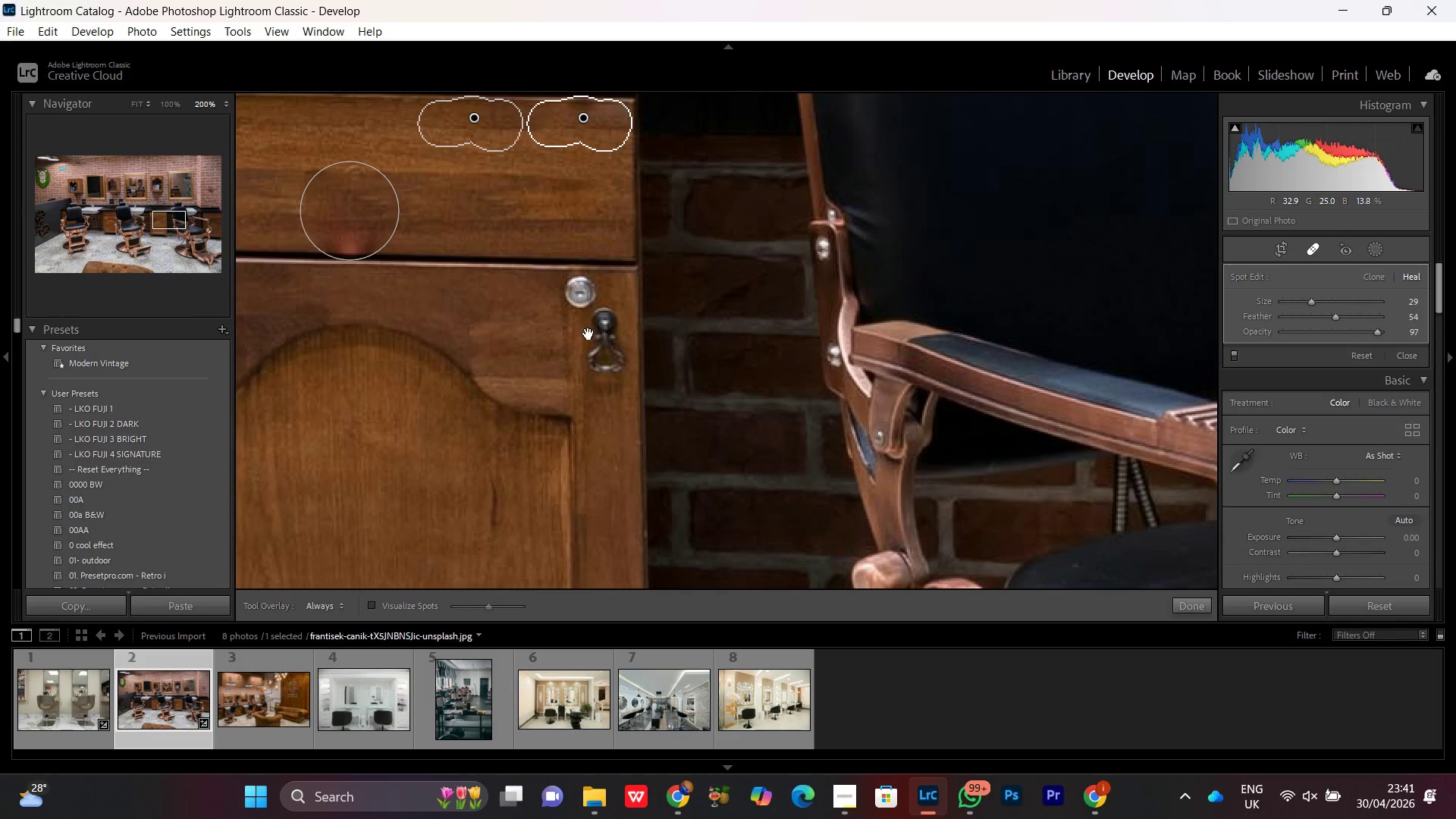 
hold_key(key=Space, duration=7.86)
 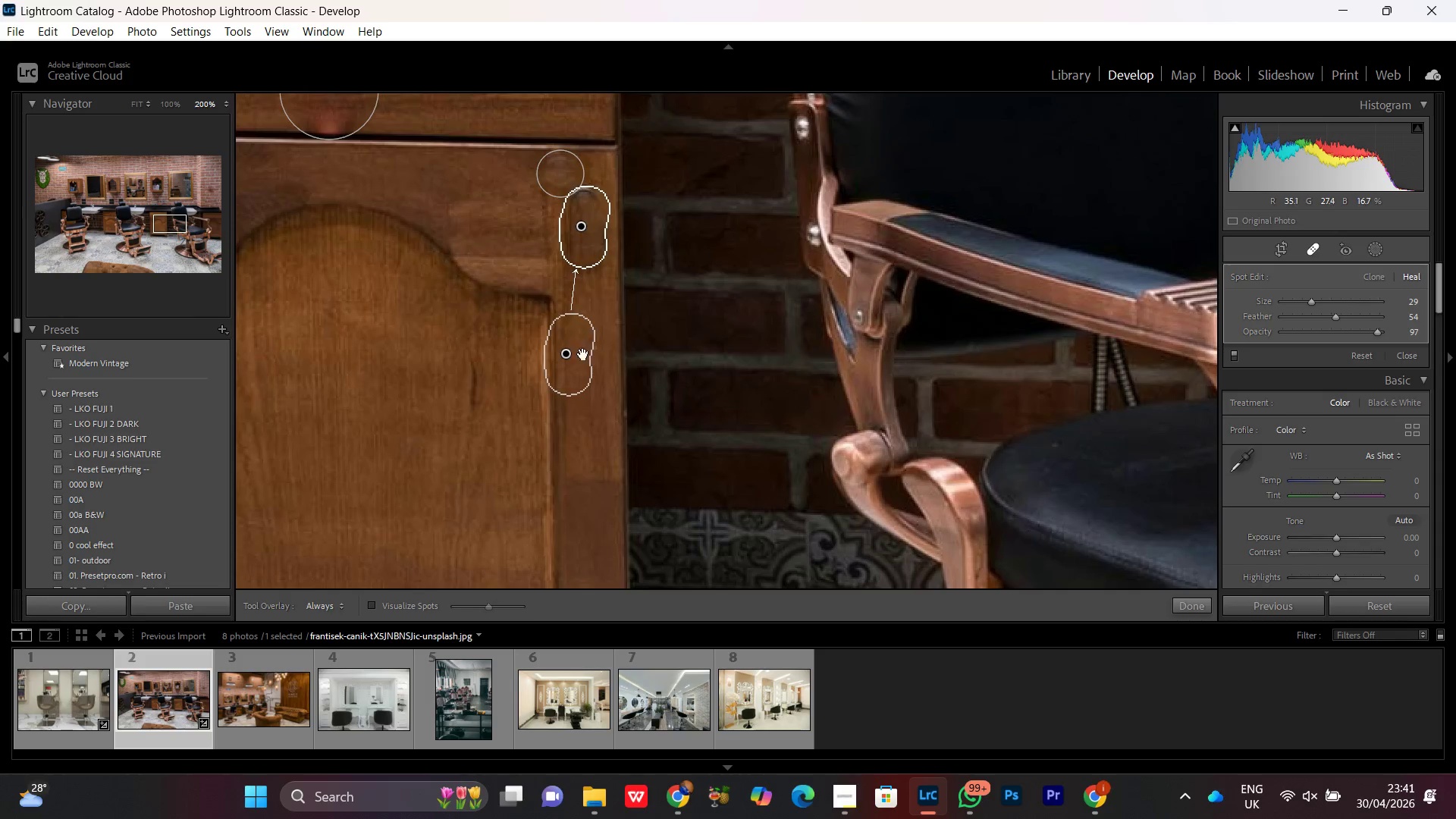 
left_click([581, 294])
 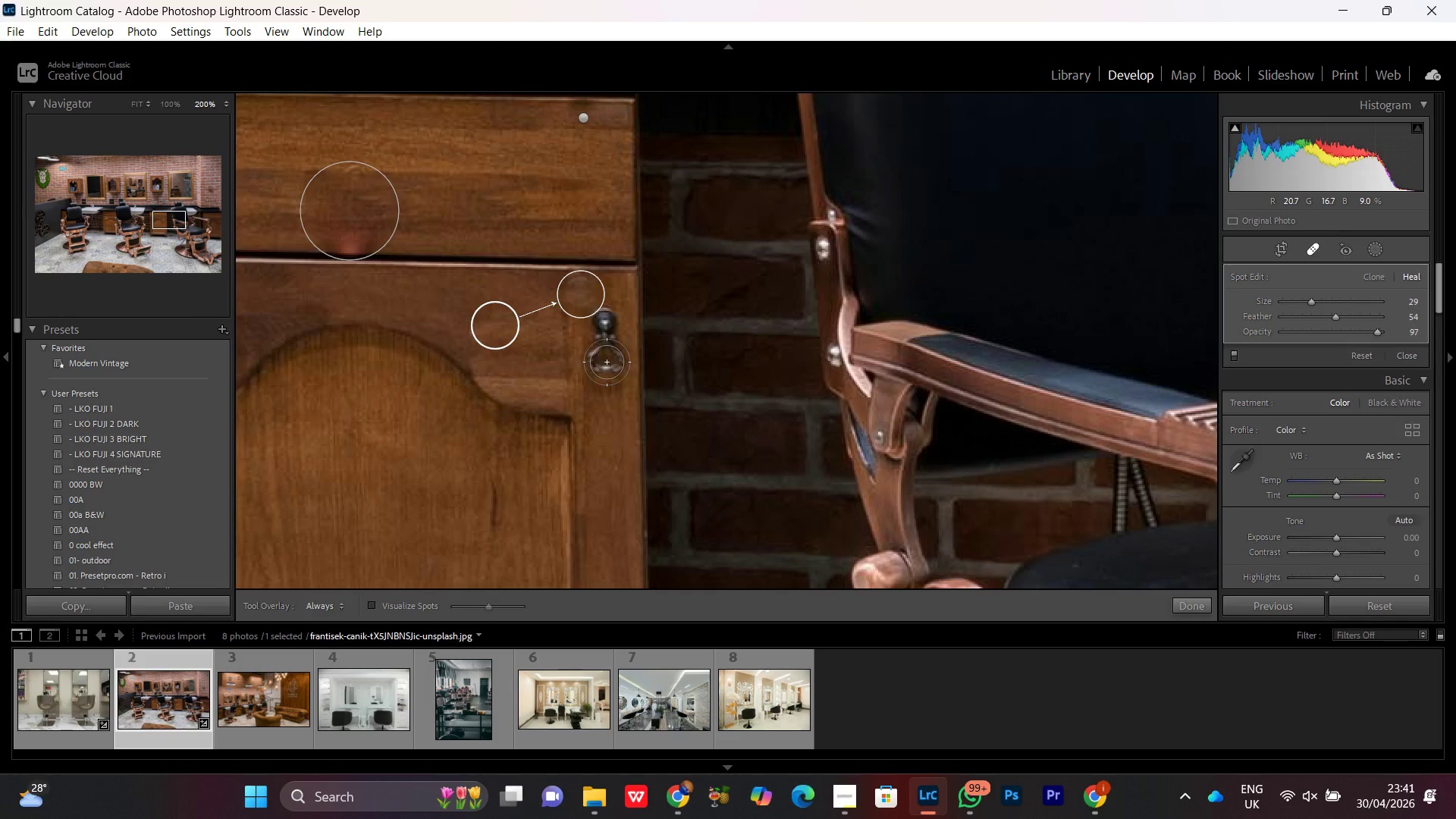 
left_click_drag(start_coordinate=[604, 365], to_coordinate=[607, 328])
 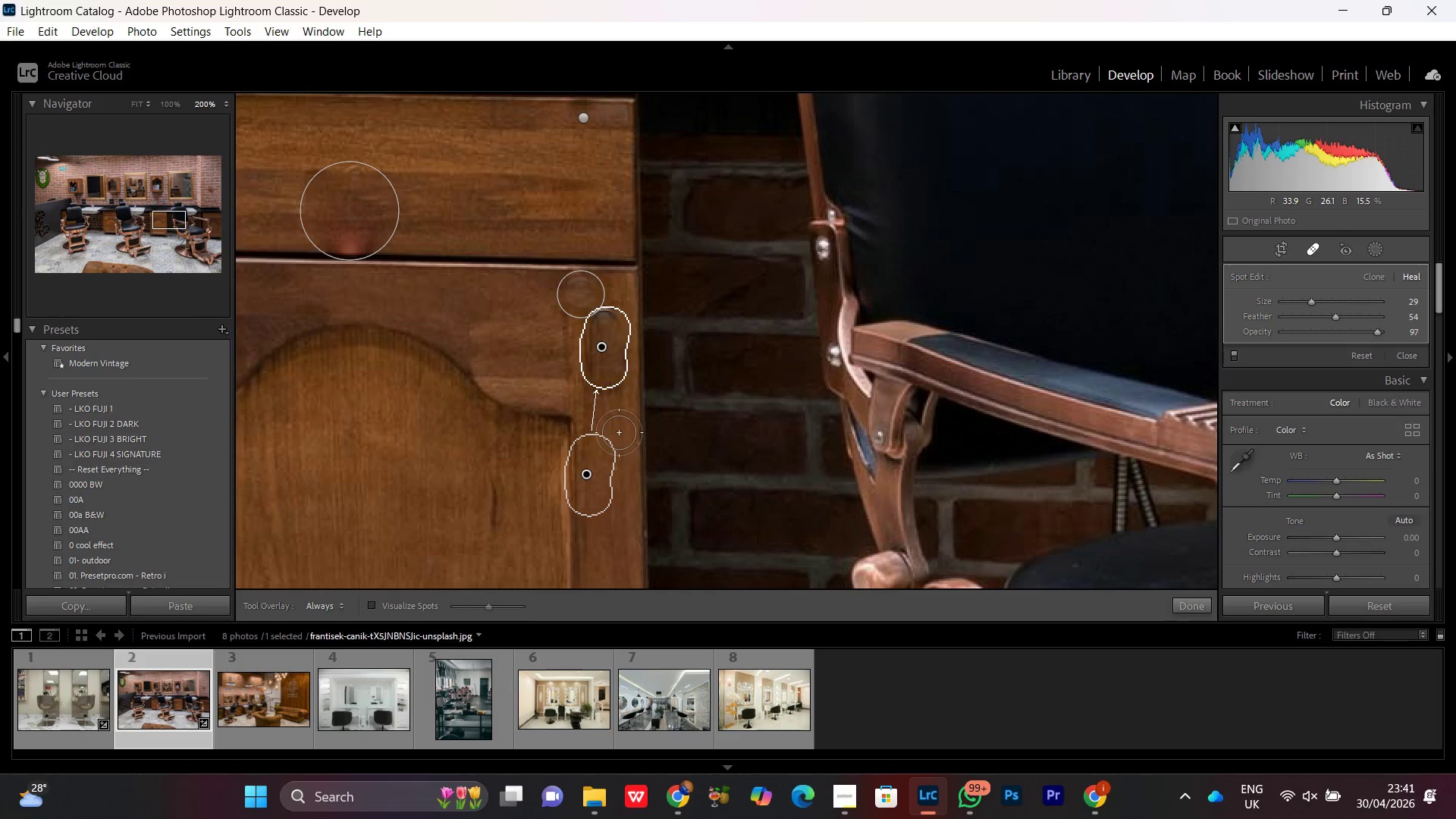 
hold_key(key=Space, duration=0.58)
 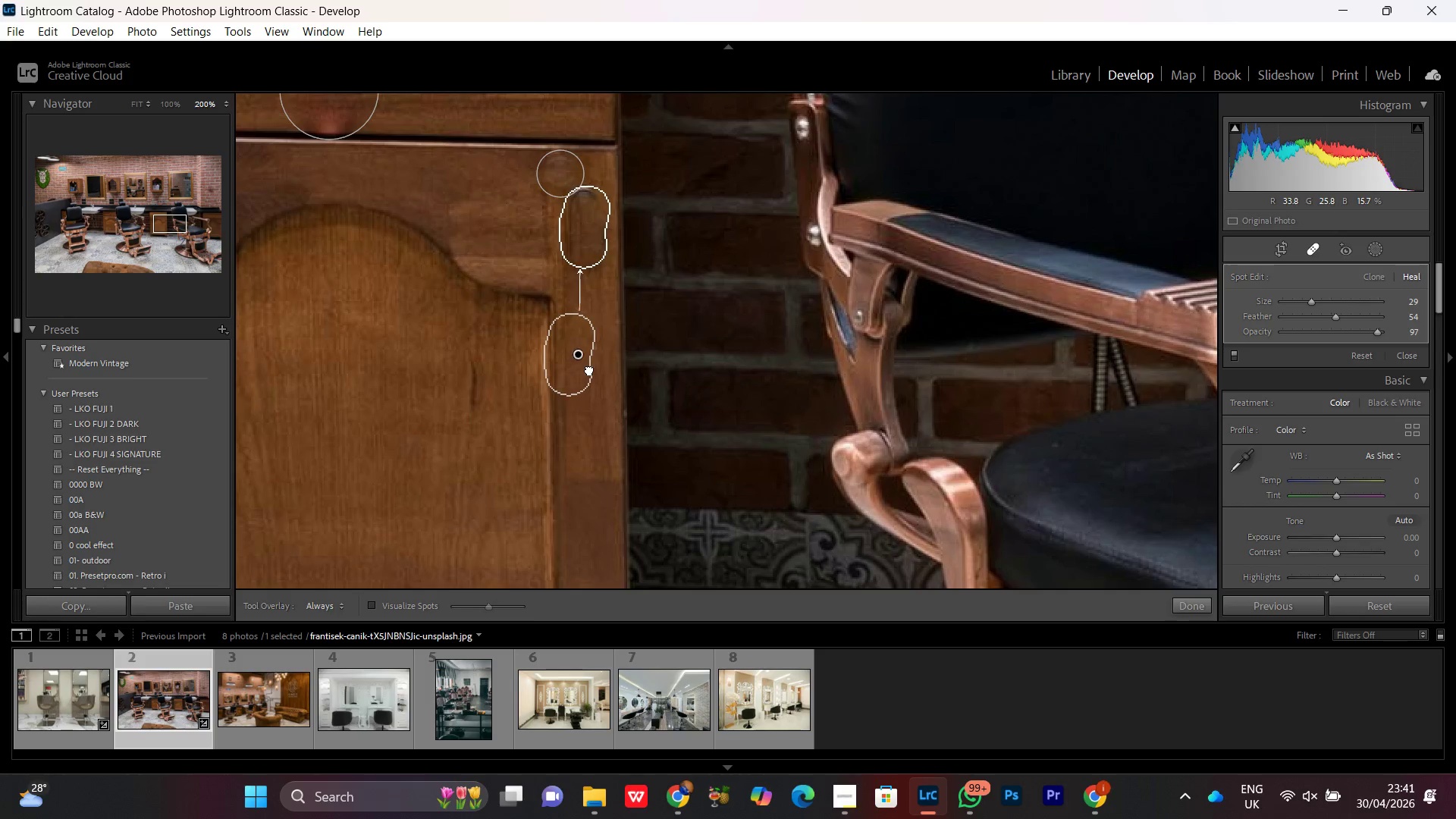 
left_click_drag(start_coordinate=[604, 462], to_coordinate=[583, 341])
 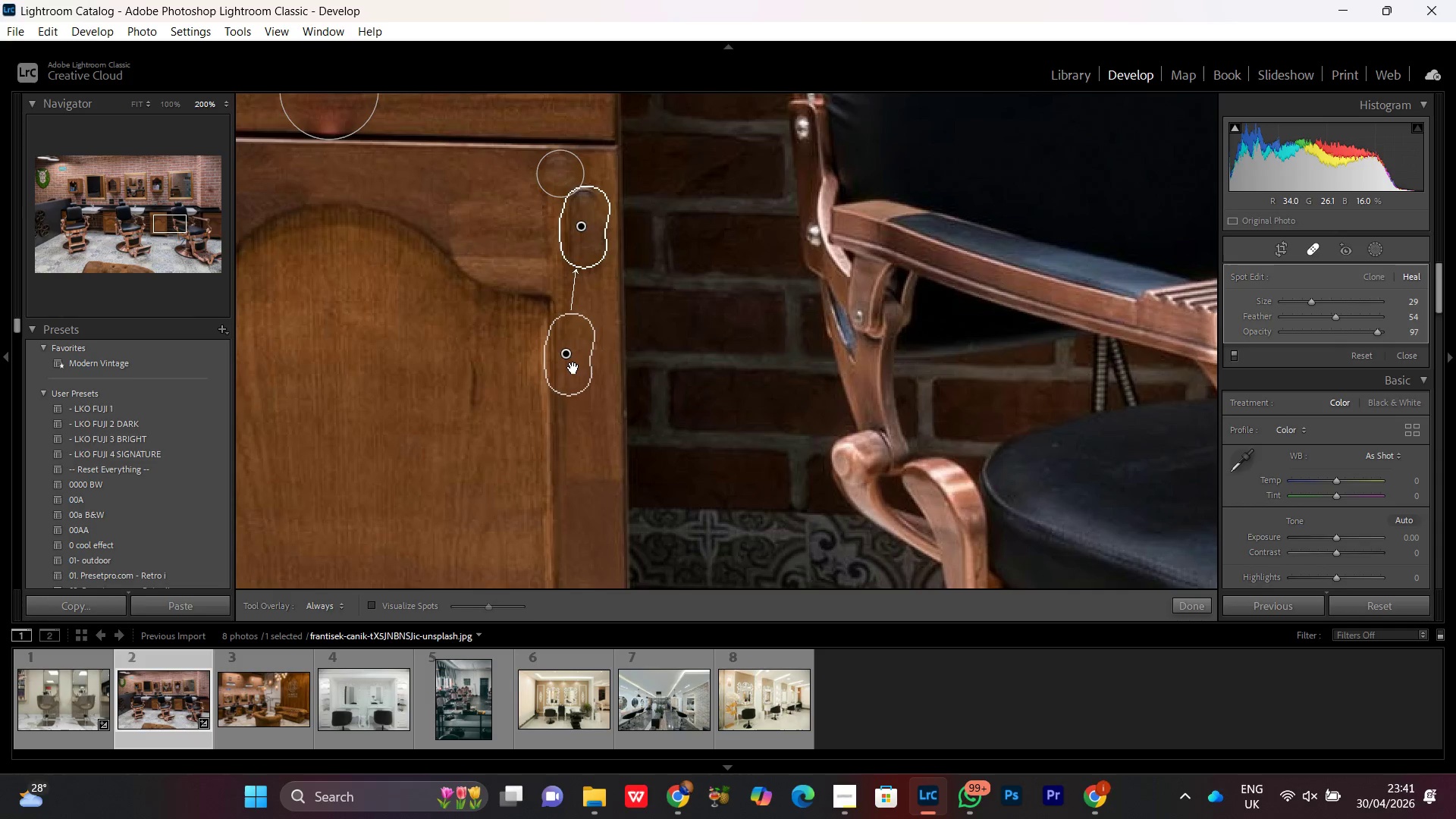 
left_click_drag(start_coordinate=[573, 367], to_coordinate=[590, 366])
 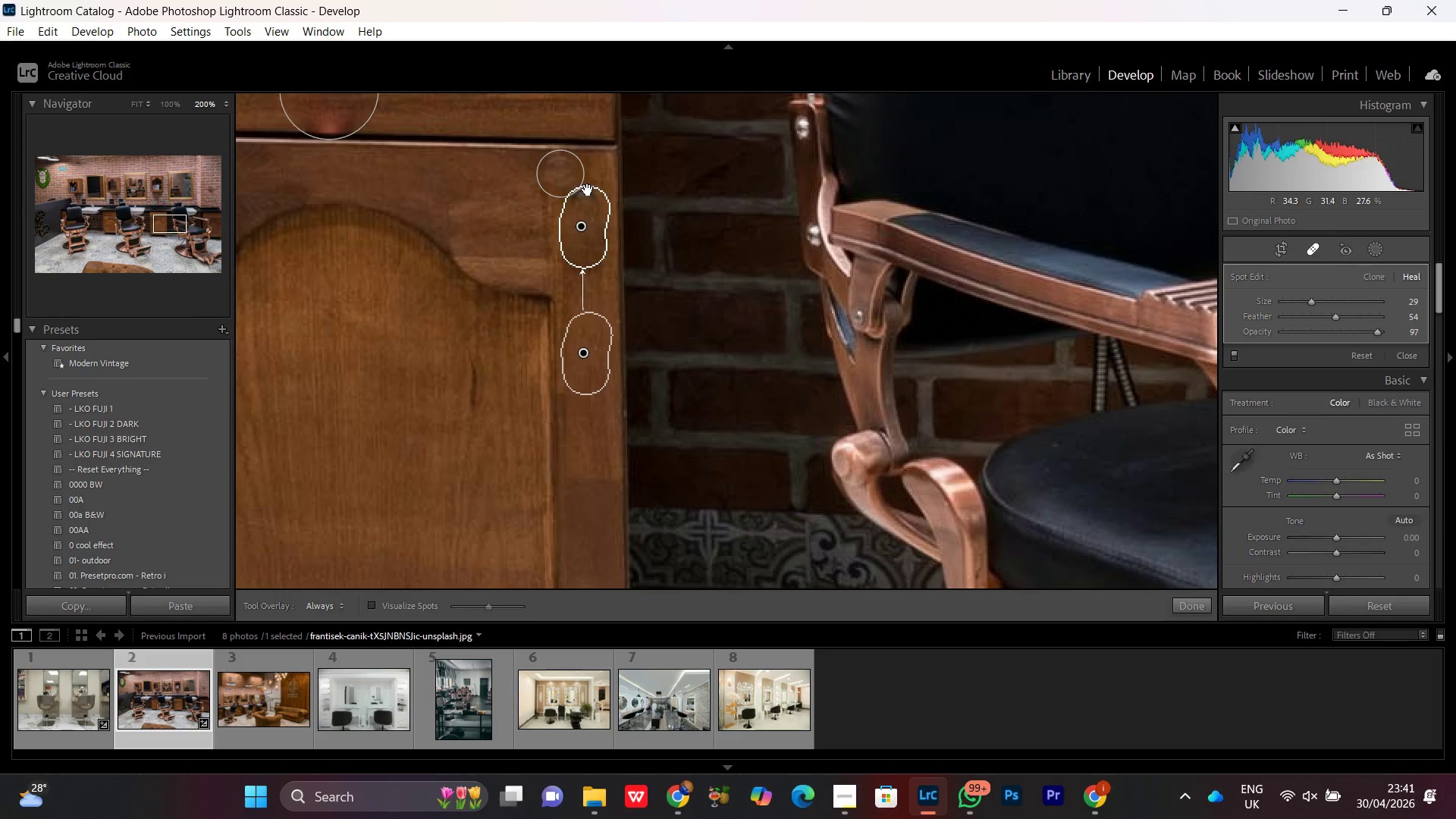 
left_click_drag(start_coordinate=[594, 185], to_coordinate=[582, 193])
 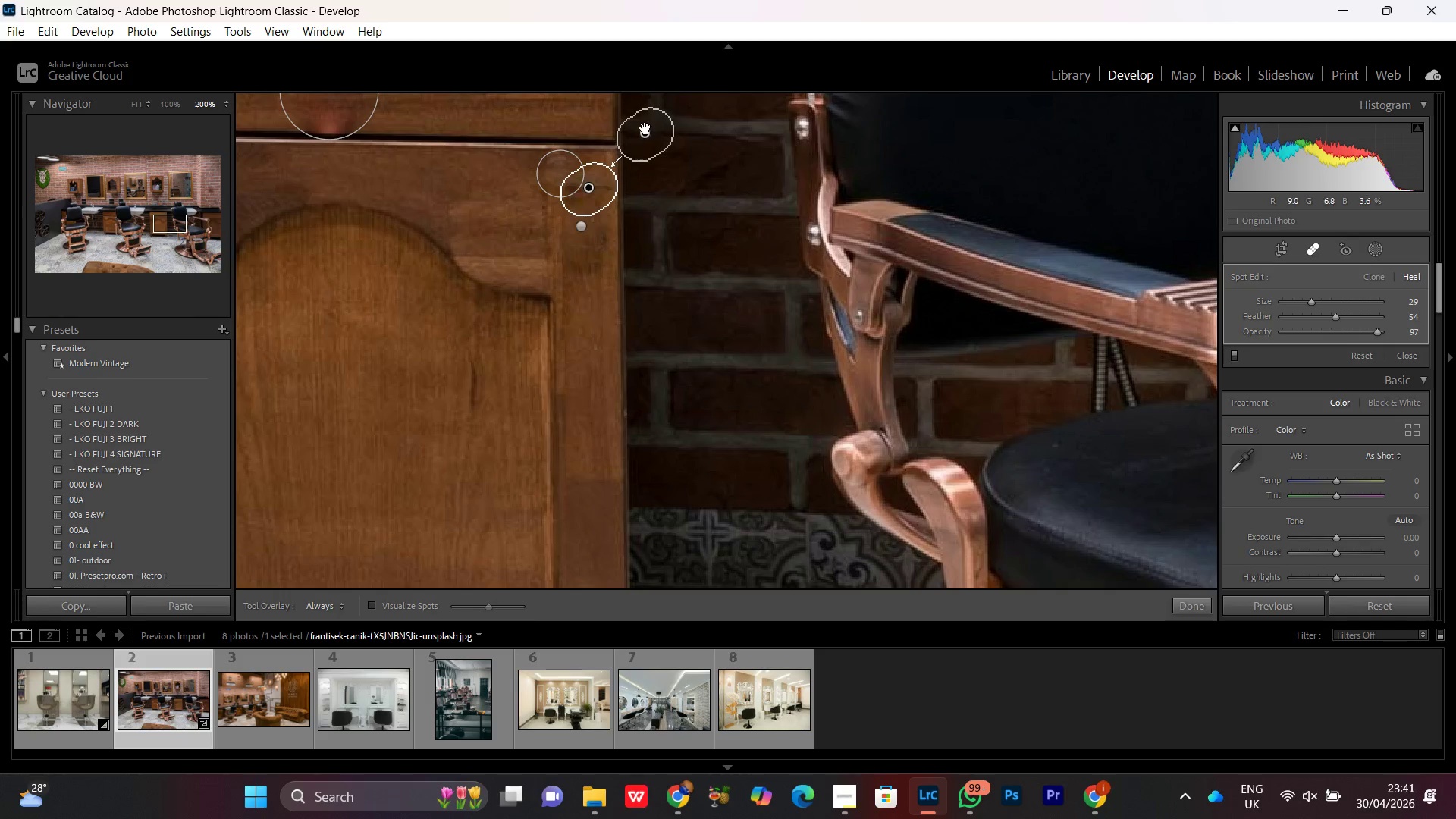 
left_click_drag(start_coordinate=[650, 133], to_coordinate=[596, 367])
 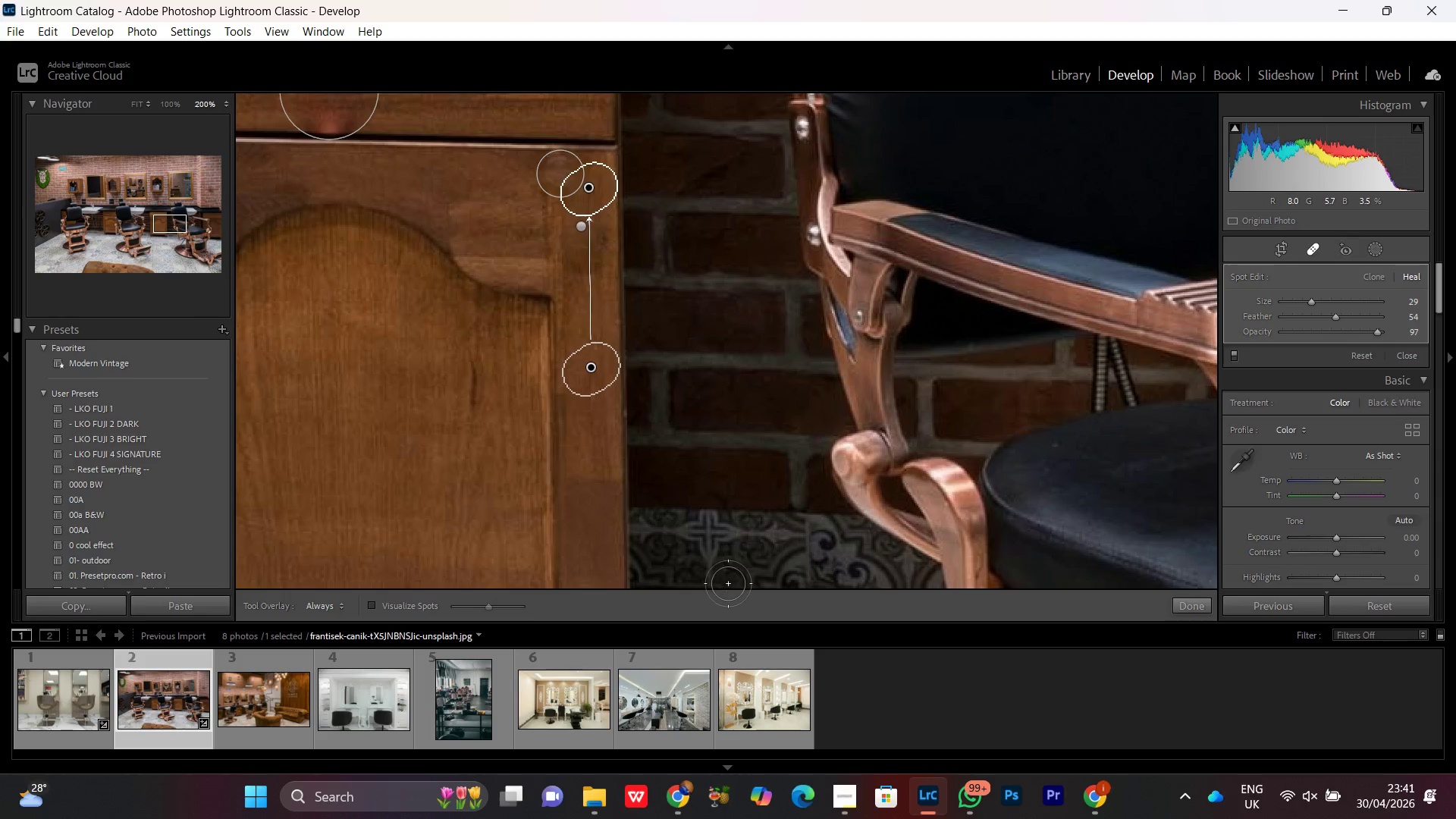 
key(Control+Minus)
 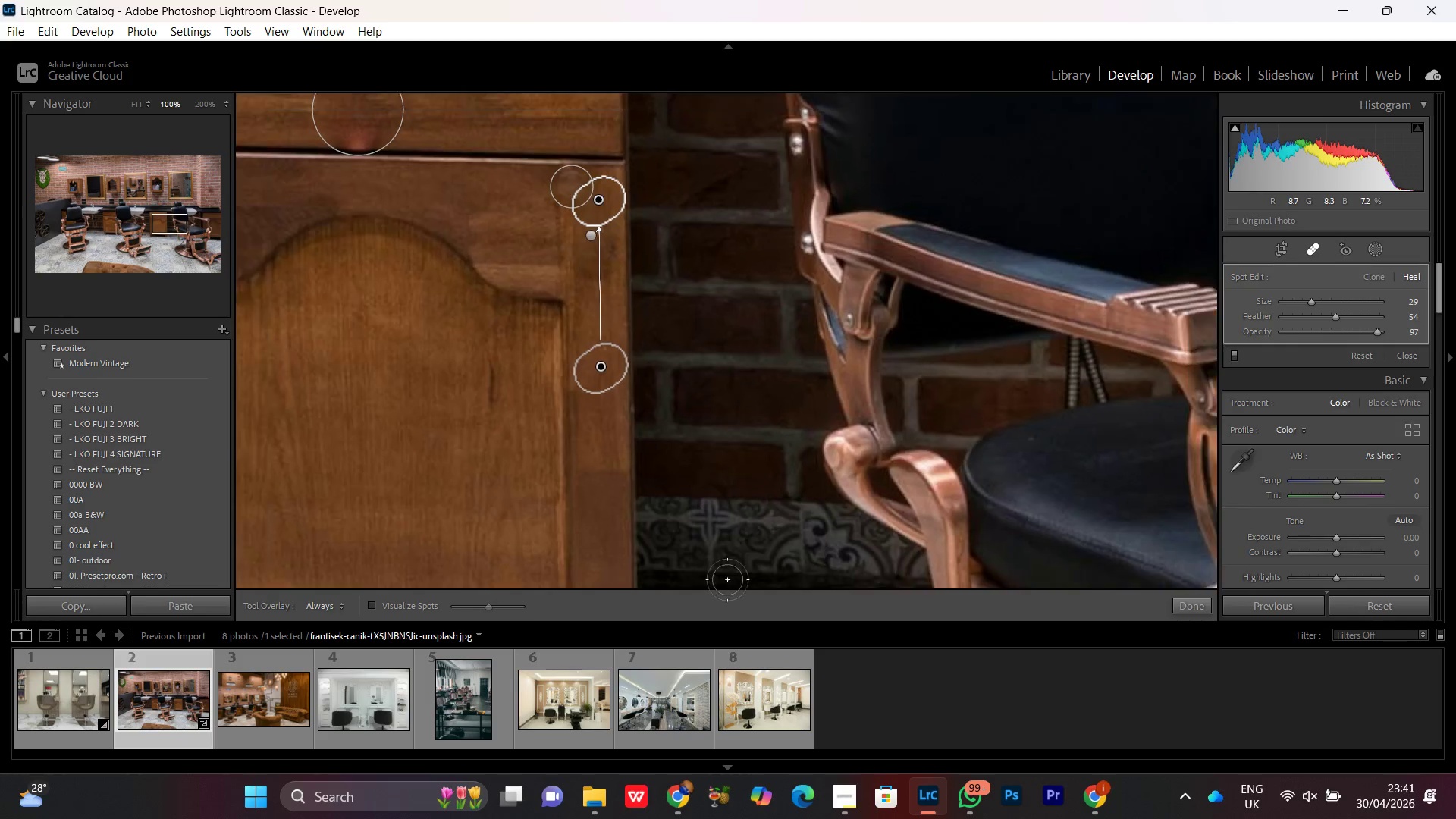 
key(Control+Minus)
 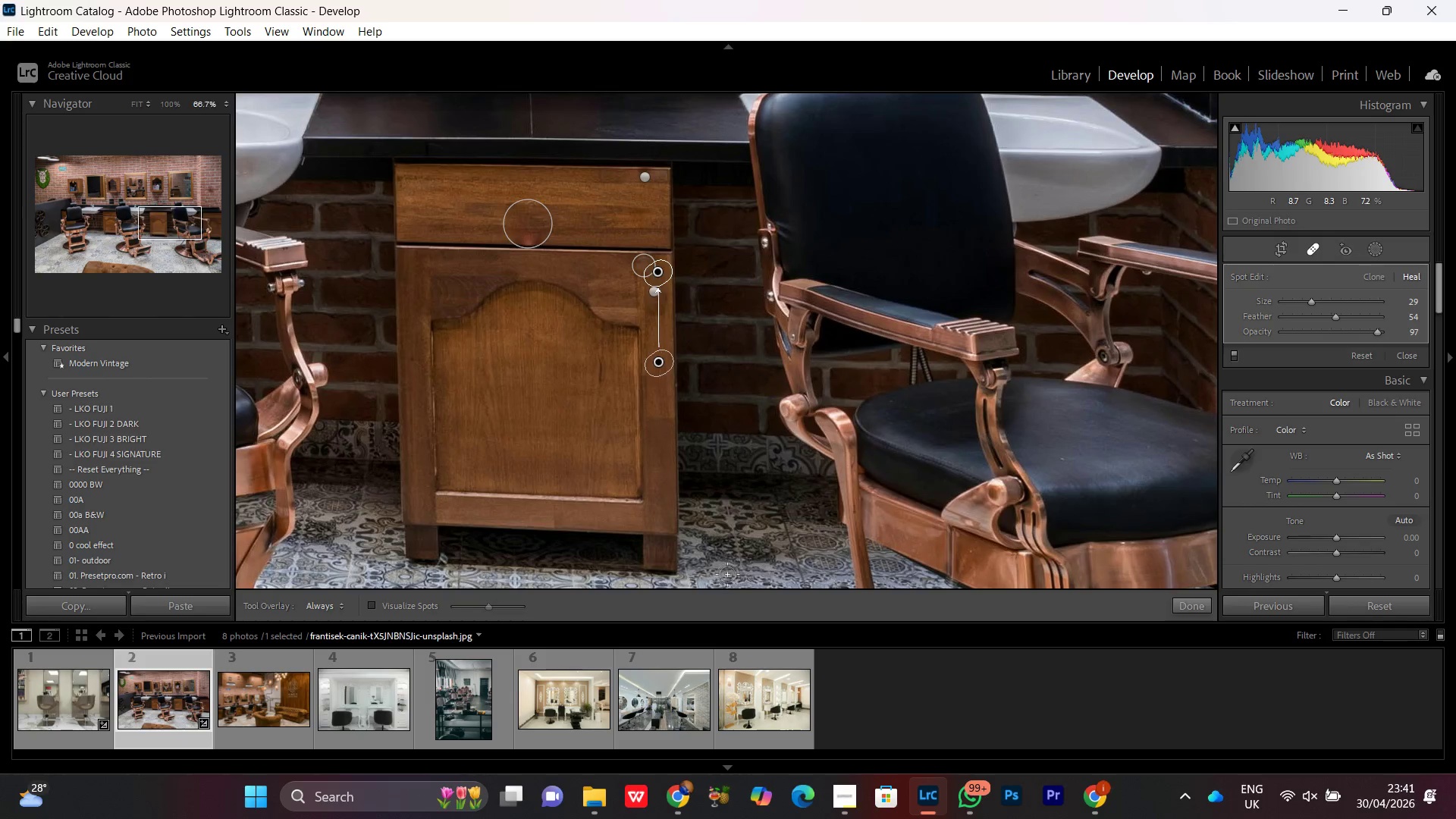 
key(Control+Minus)
 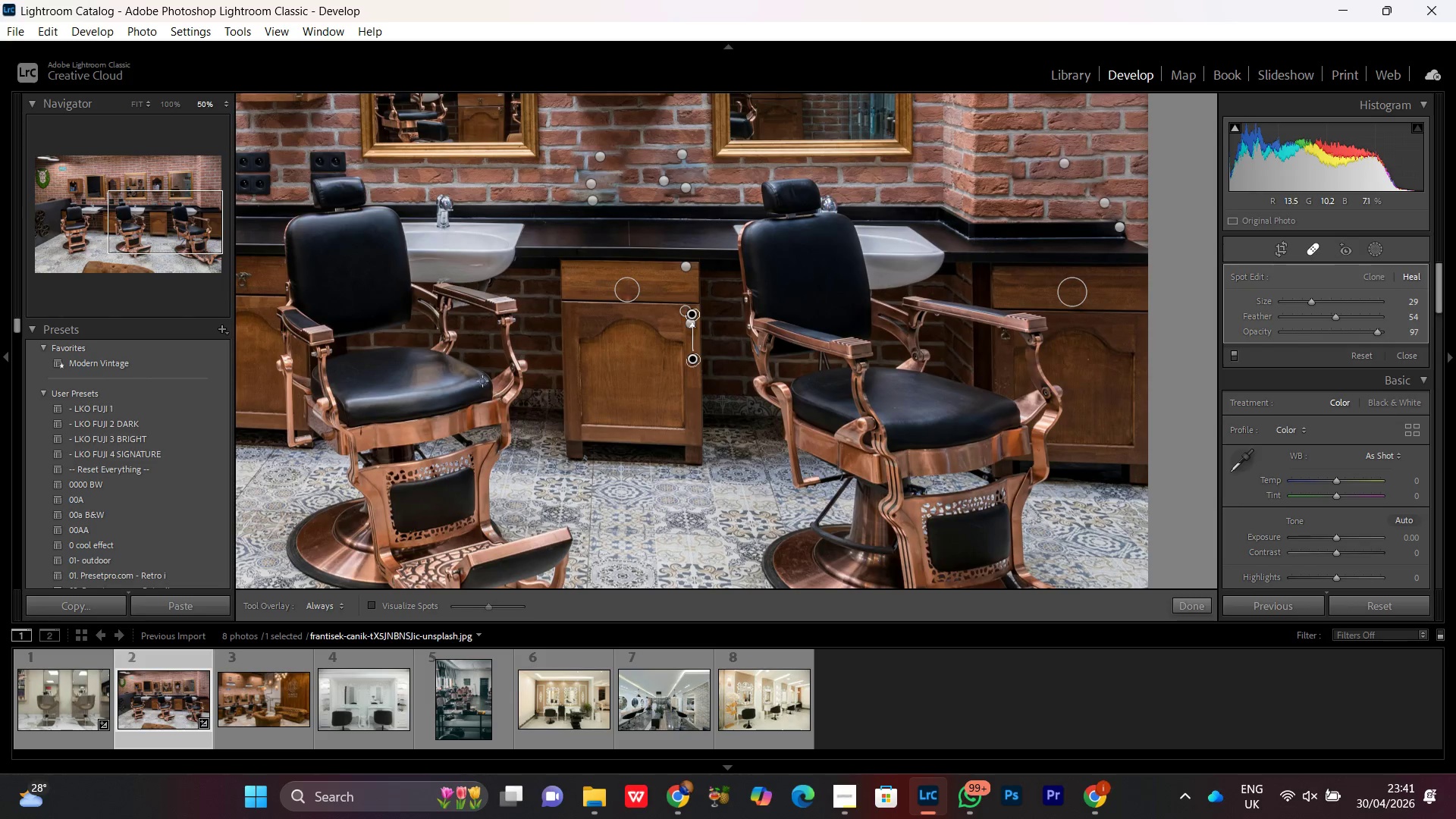 
key(Control+Minus)
 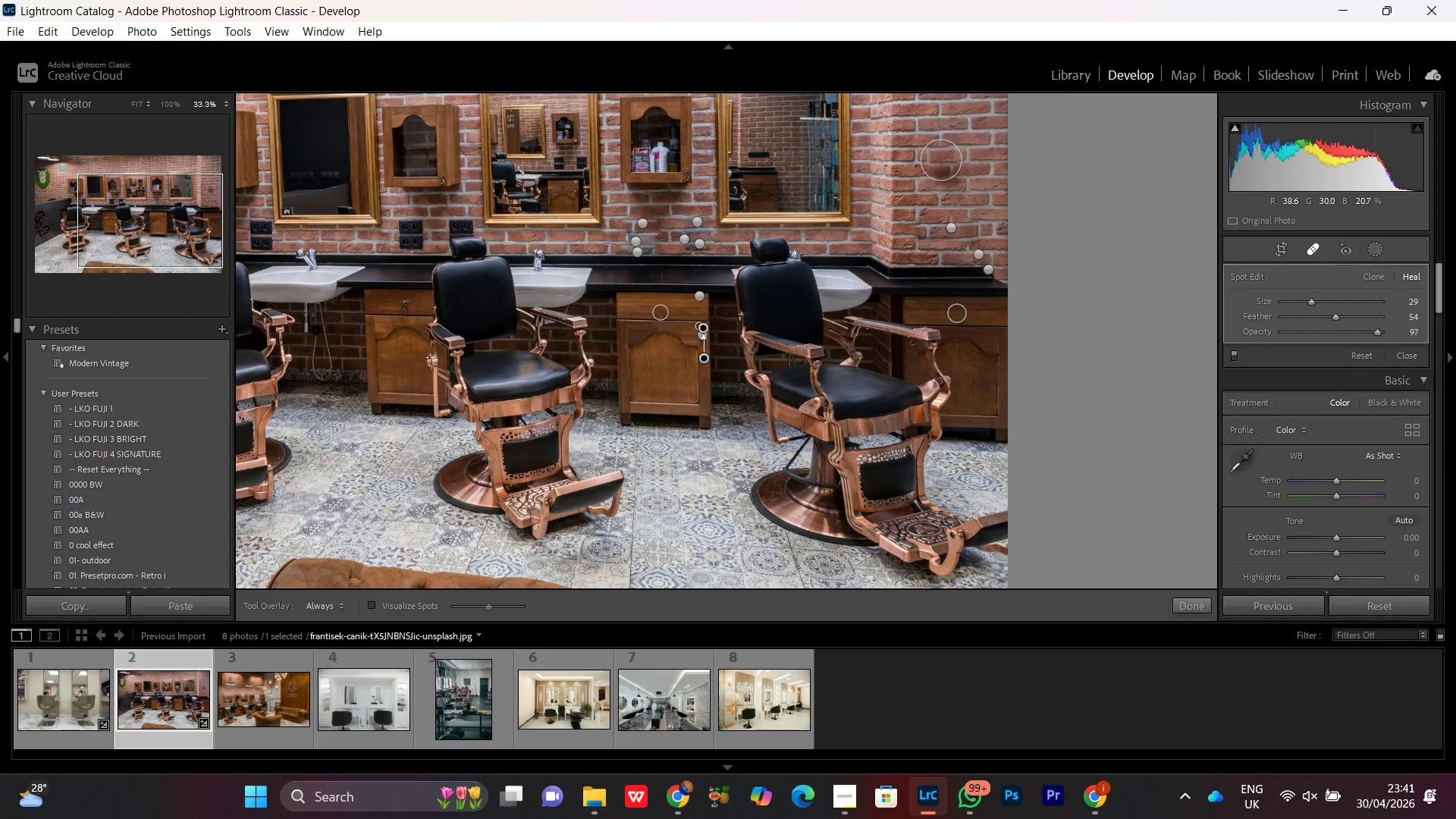 
key(Control+Equal)
 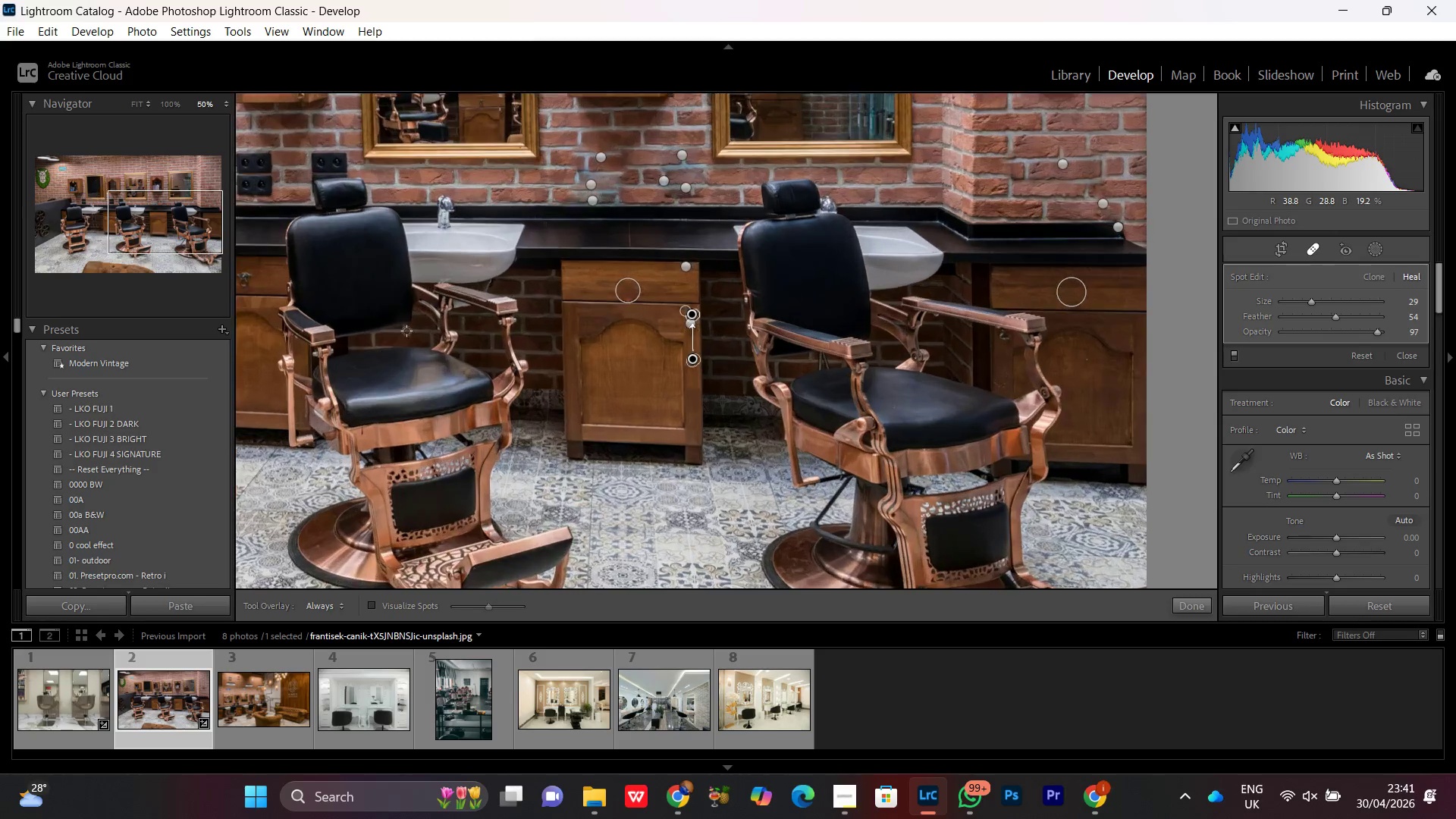 
hold_key(key=Space, duration=1.52)
 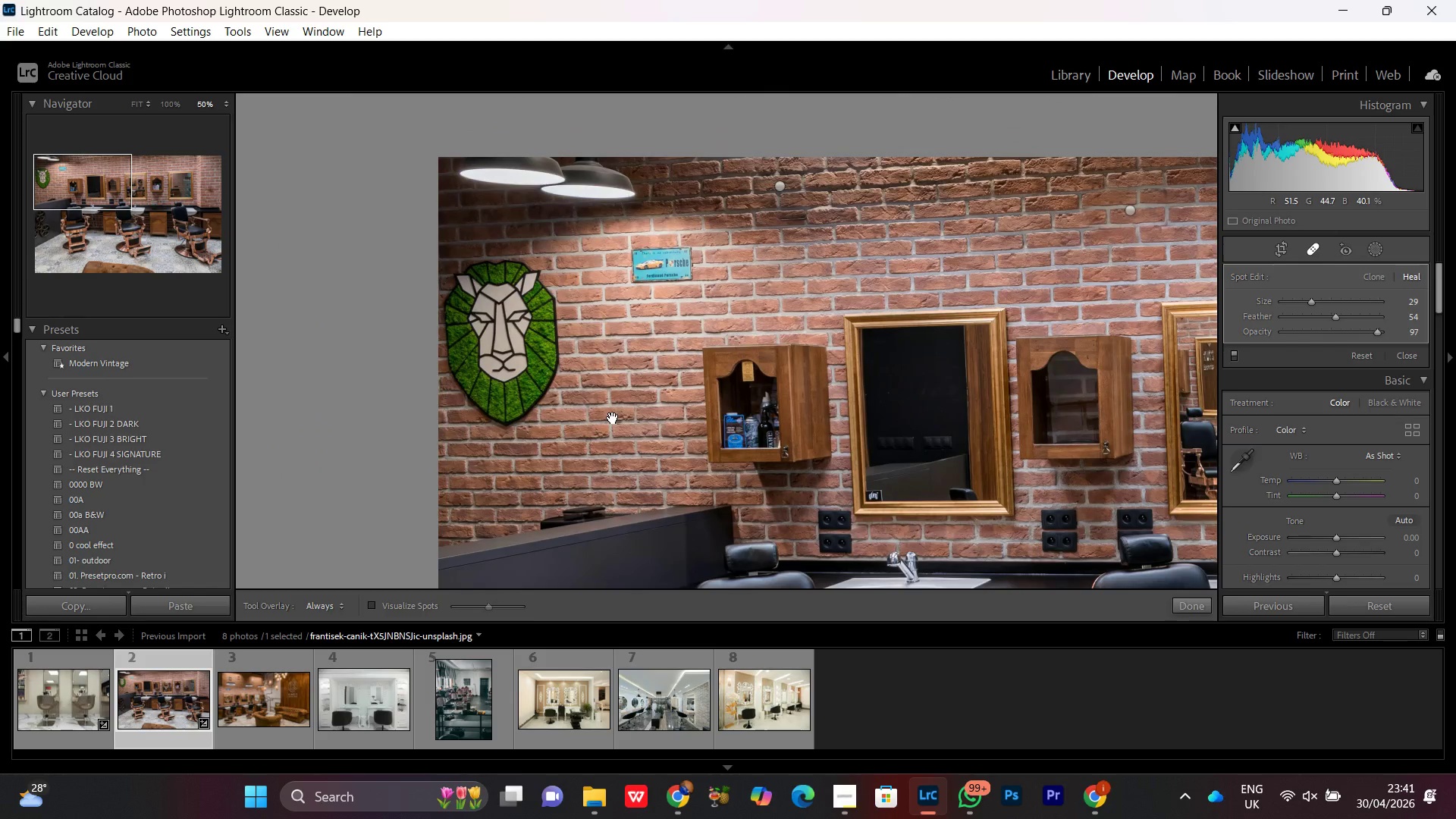 
left_click_drag(start_coordinate=[317, 261], to_coordinate=[758, 370])
 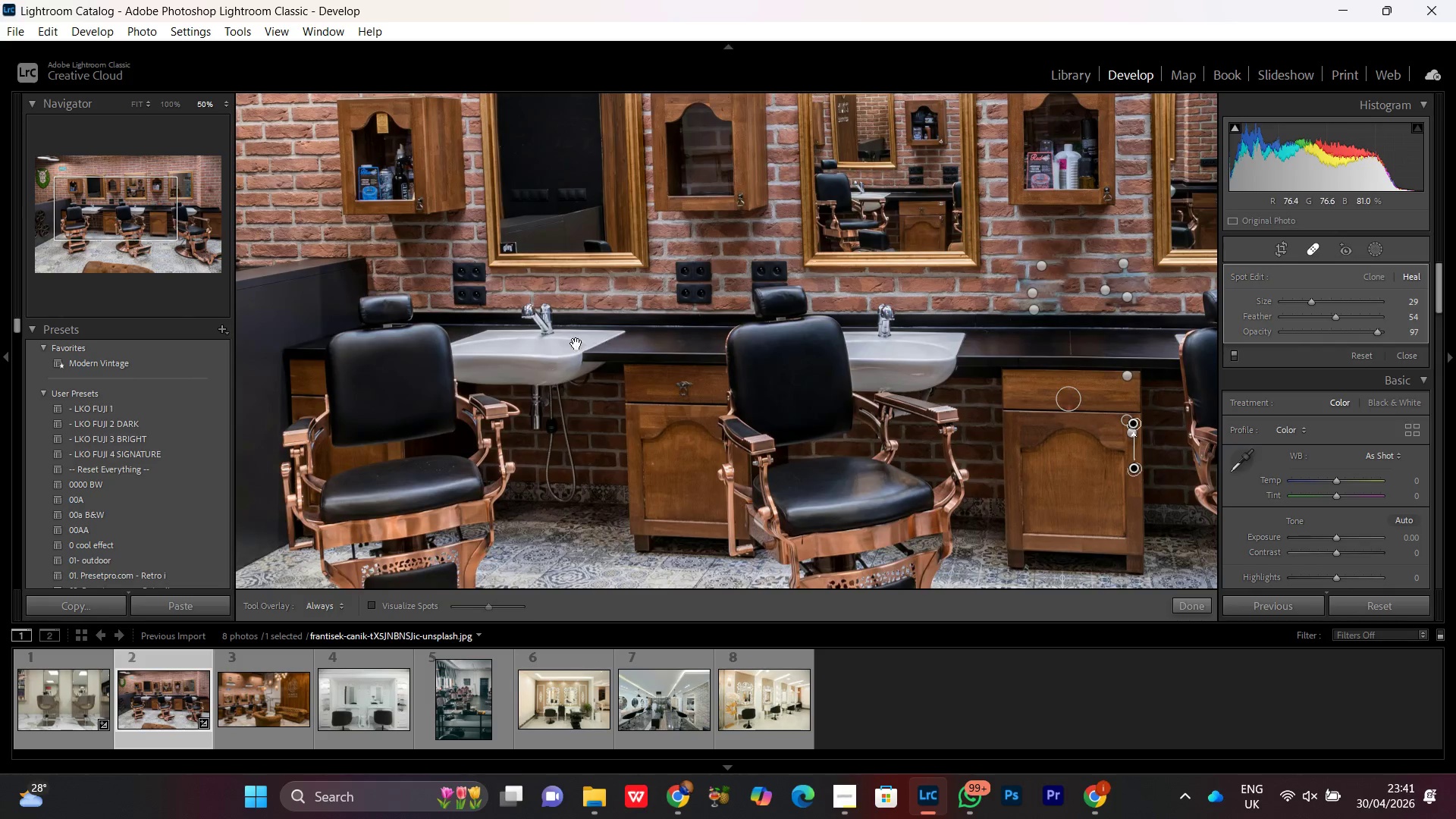 
left_click_drag(start_coordinate=[562, 338], to_coordinate=[742, 381])
 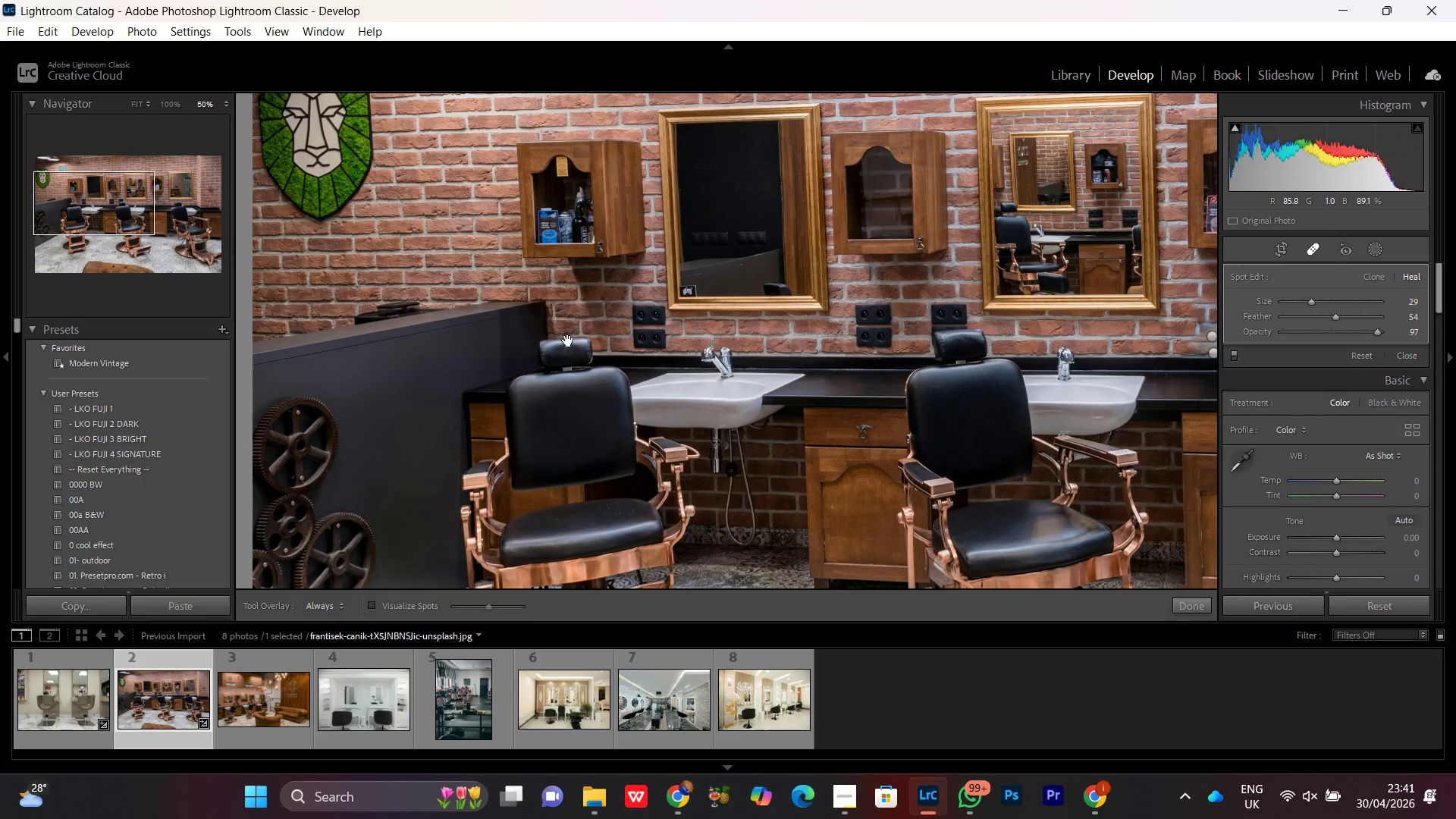 
hold_key(key=Space, duration=0.89)
 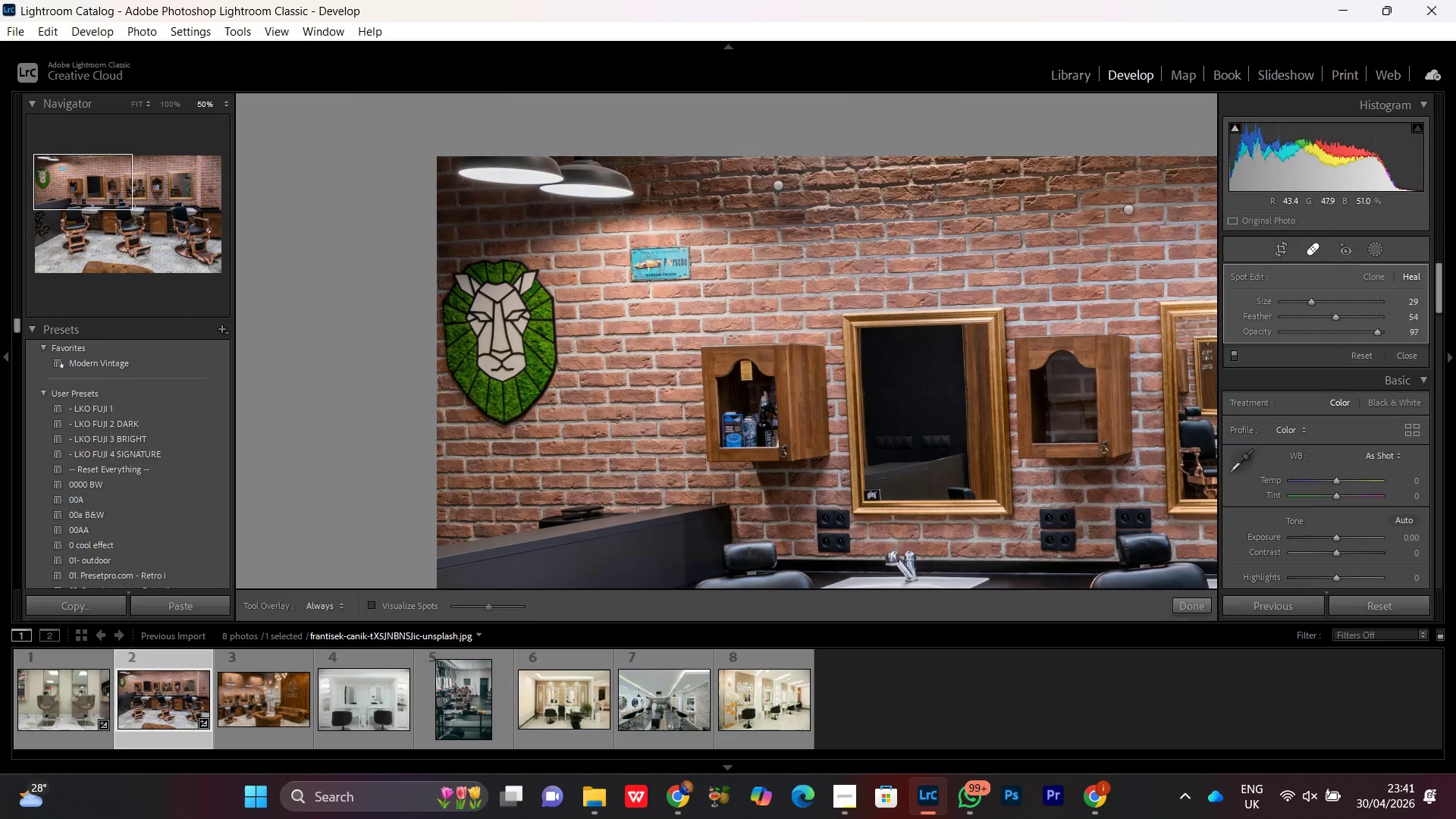 
left_click_drag(start_coordinate=[428, 213], to_coordinate=[612, 417])
 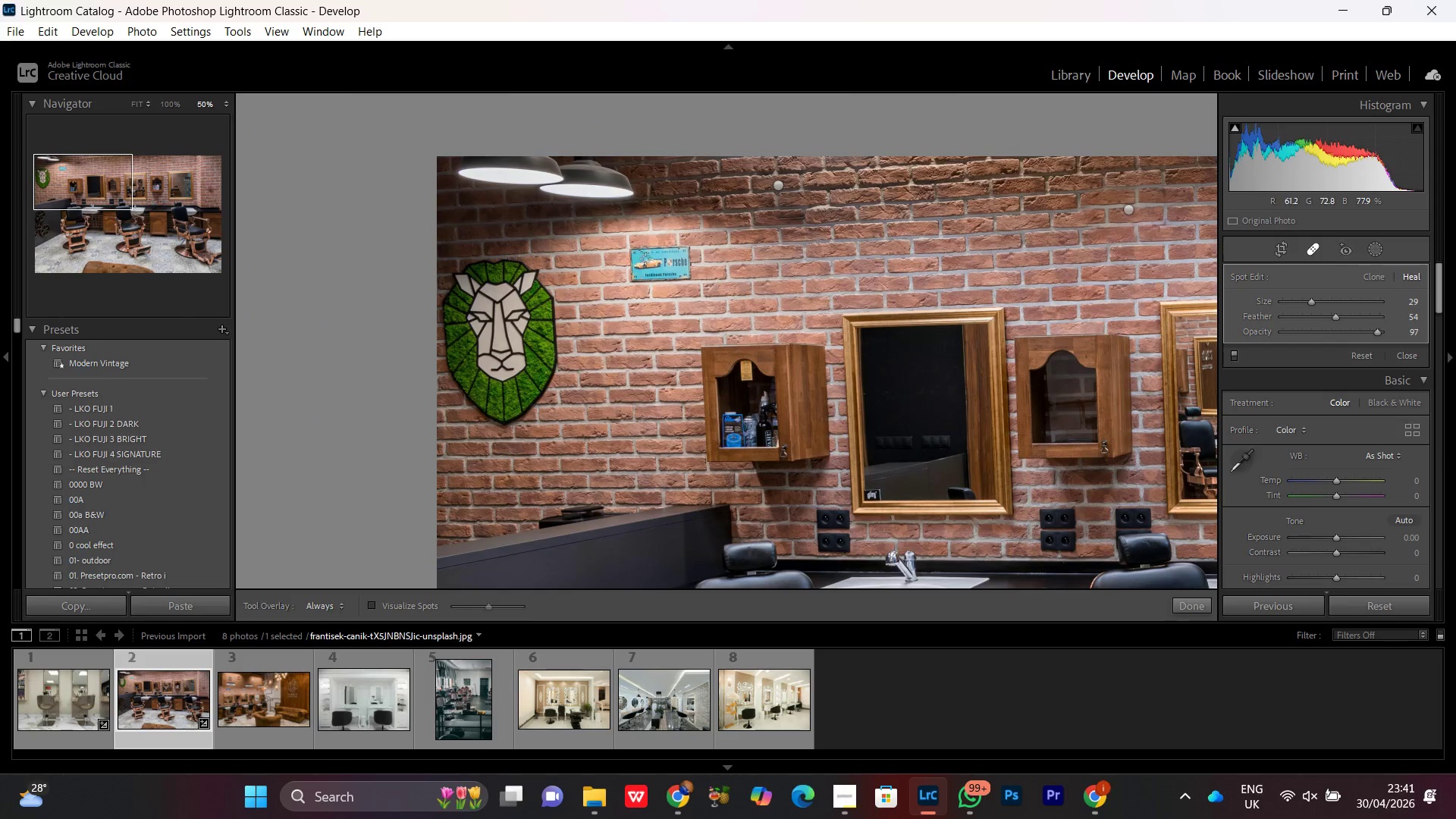 
left_click_drag(start_coordinate=[642, 265], to_coordinate=[688, 259])
 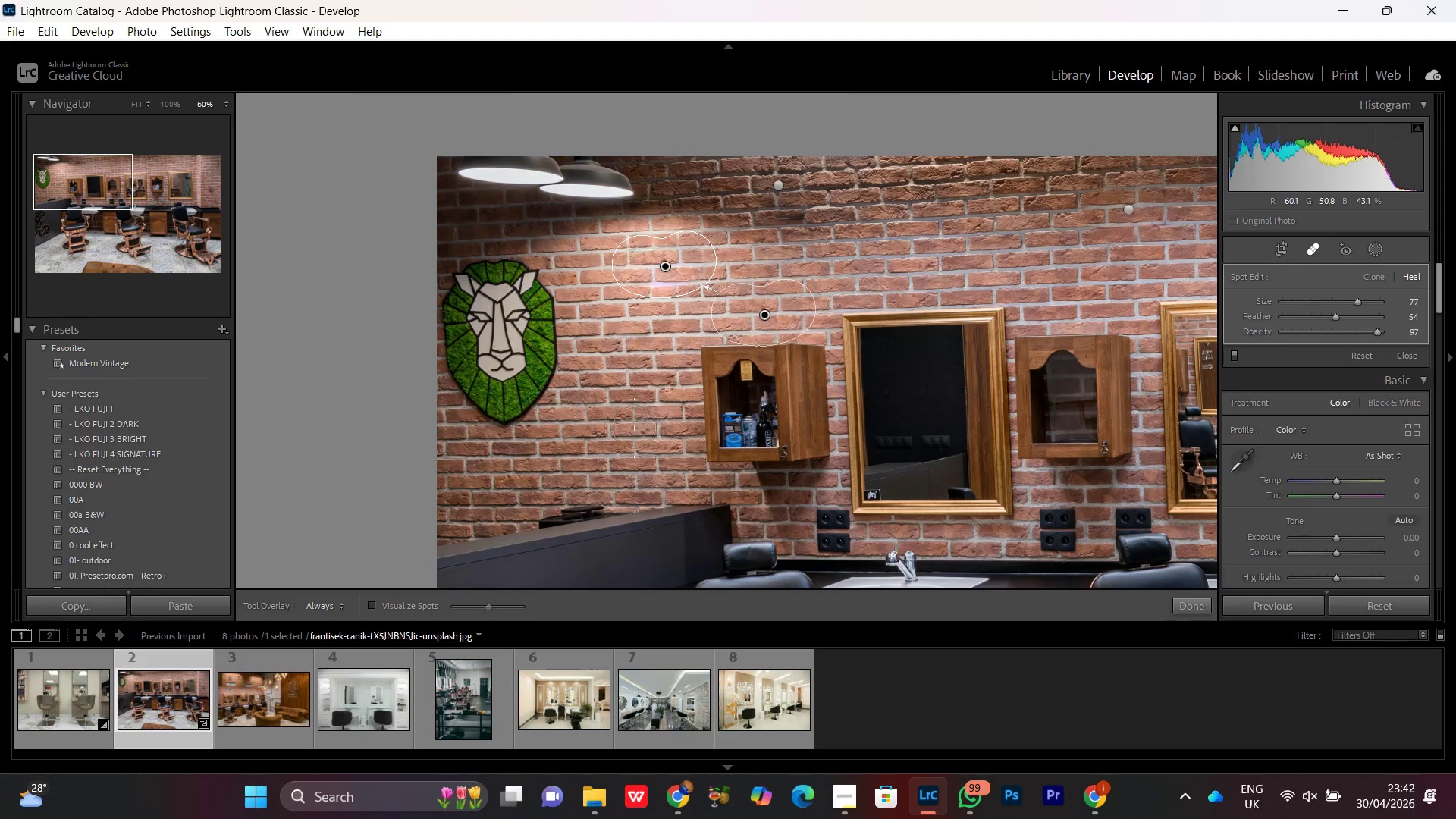 
scroll: coordinate [642, 266], scroll_direction: up, amount: 16.0
 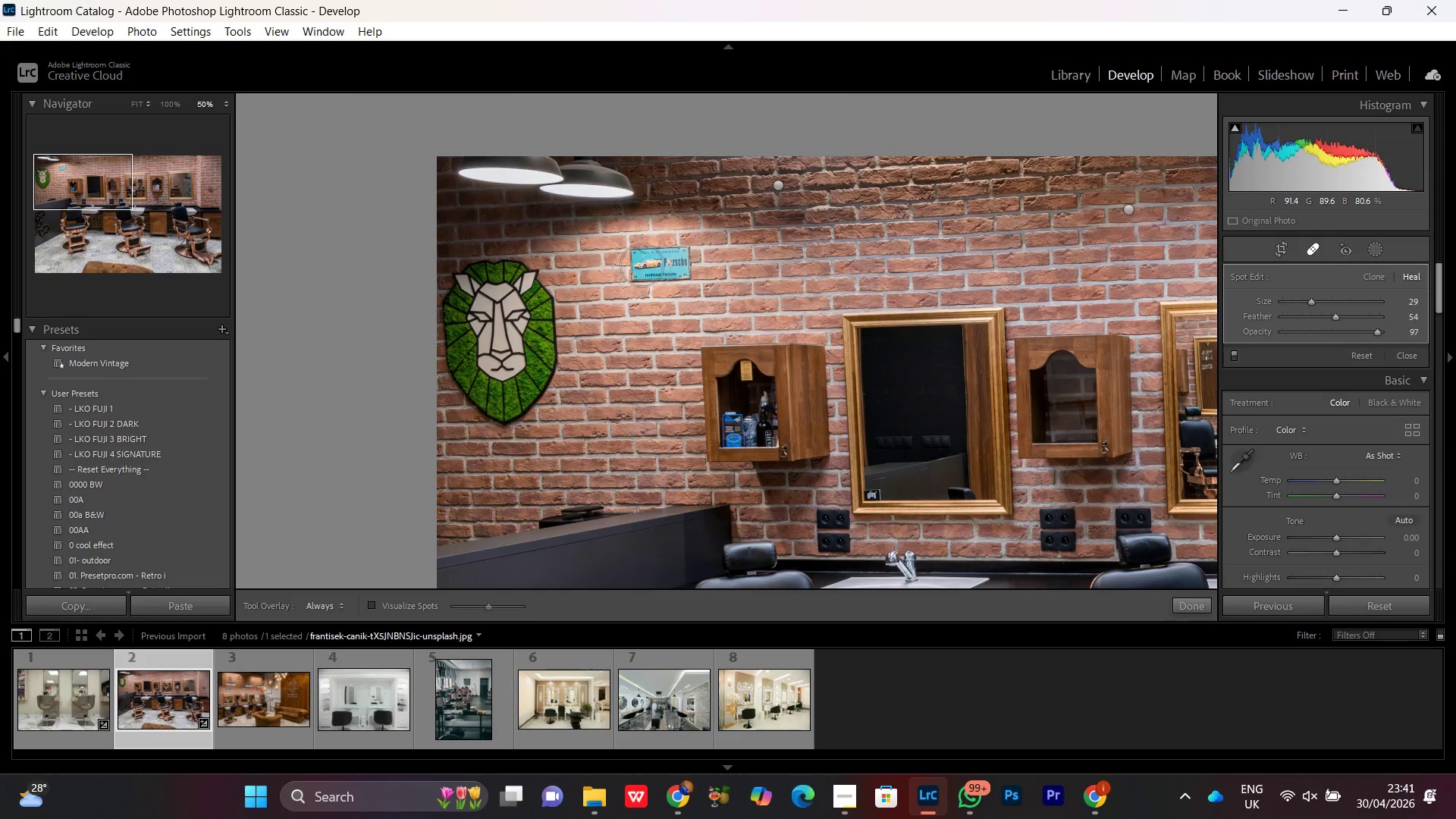 
hold_key(key=Space, duration=1.53)
 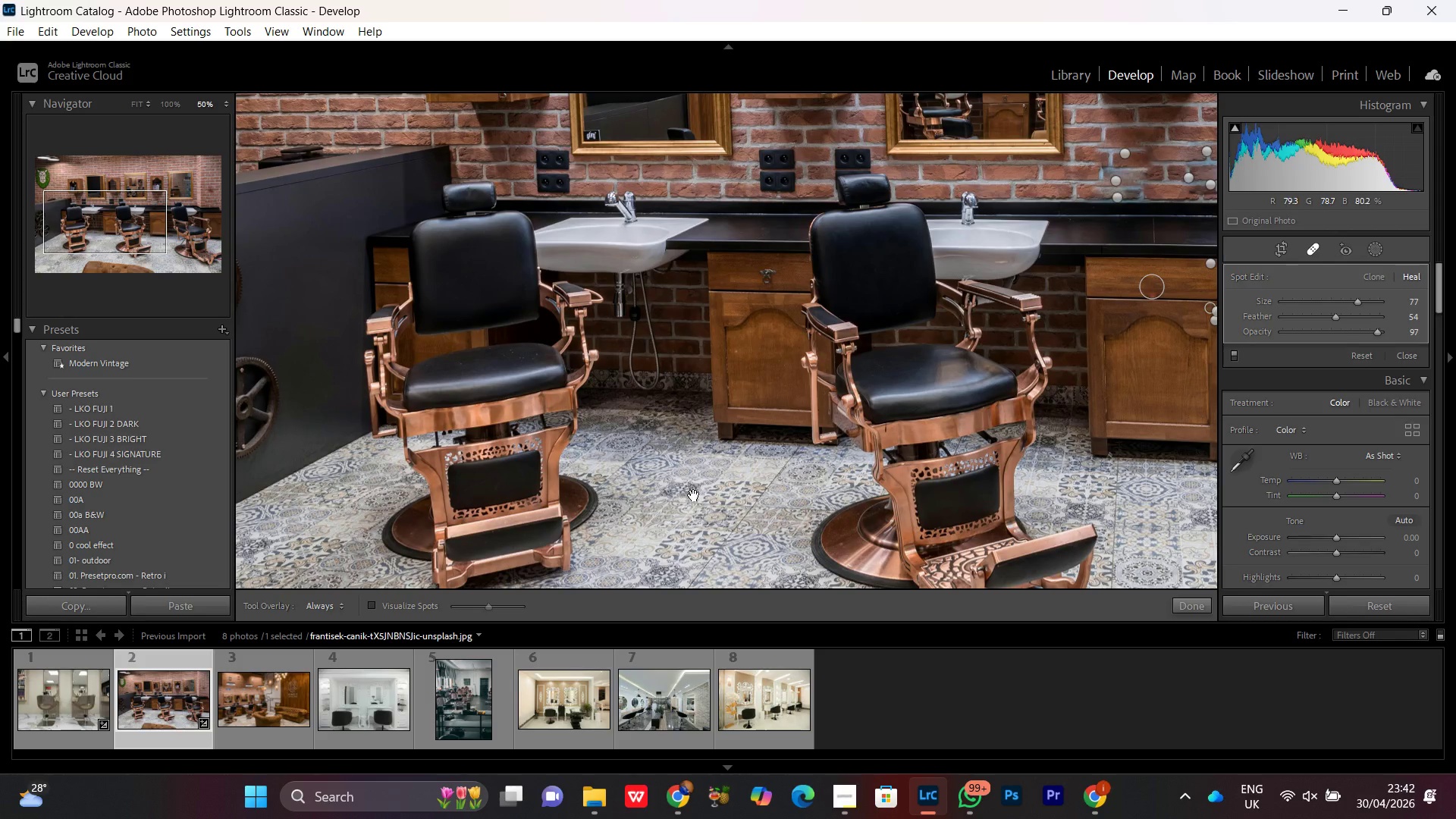 
left_click_drag(start_coordinate=[682, 465], to_coordinate=[466, 221])
 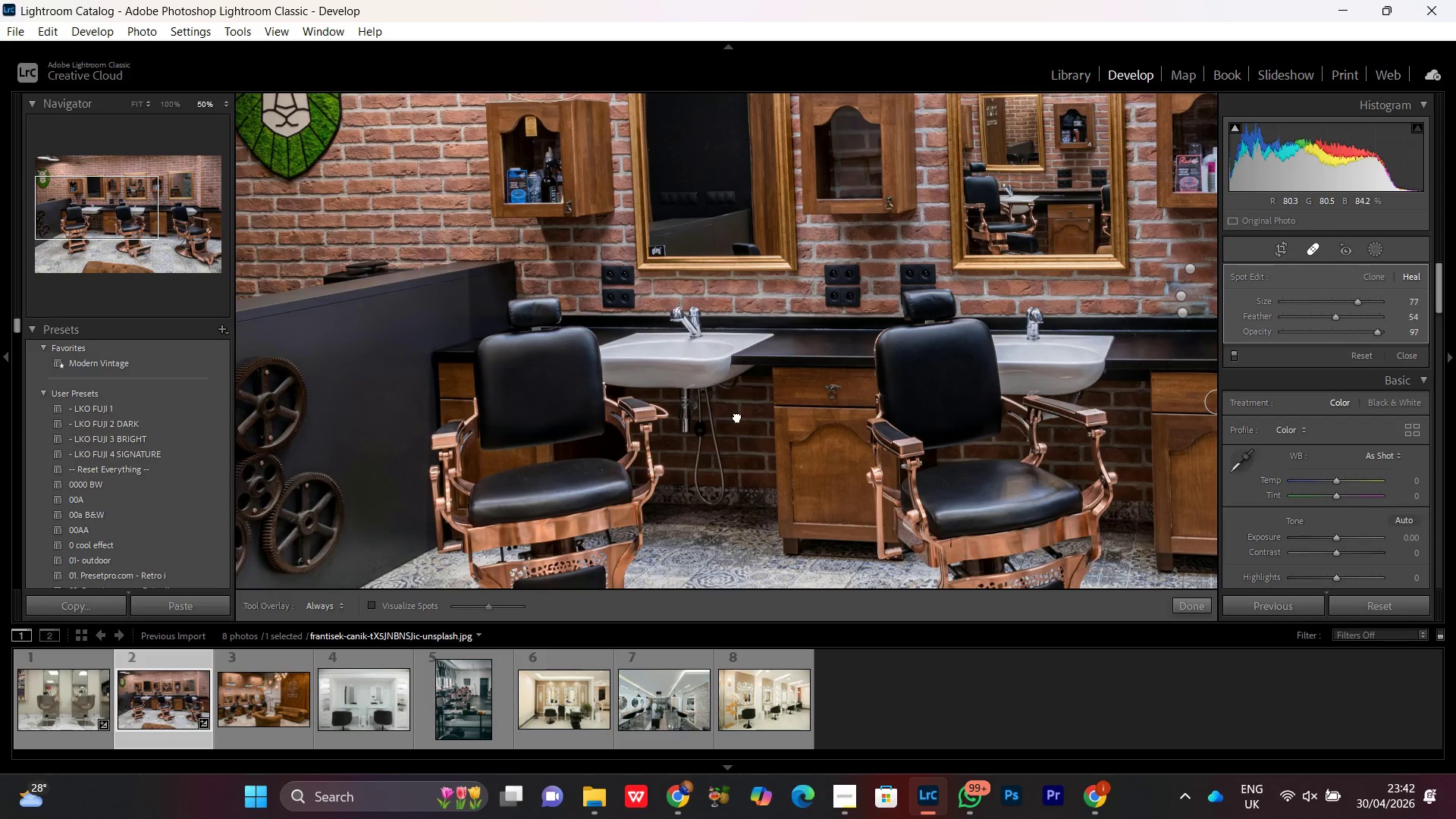 
left_click_drag(start_coordinate=[737, 416], to_coordinate=[672, 301])
 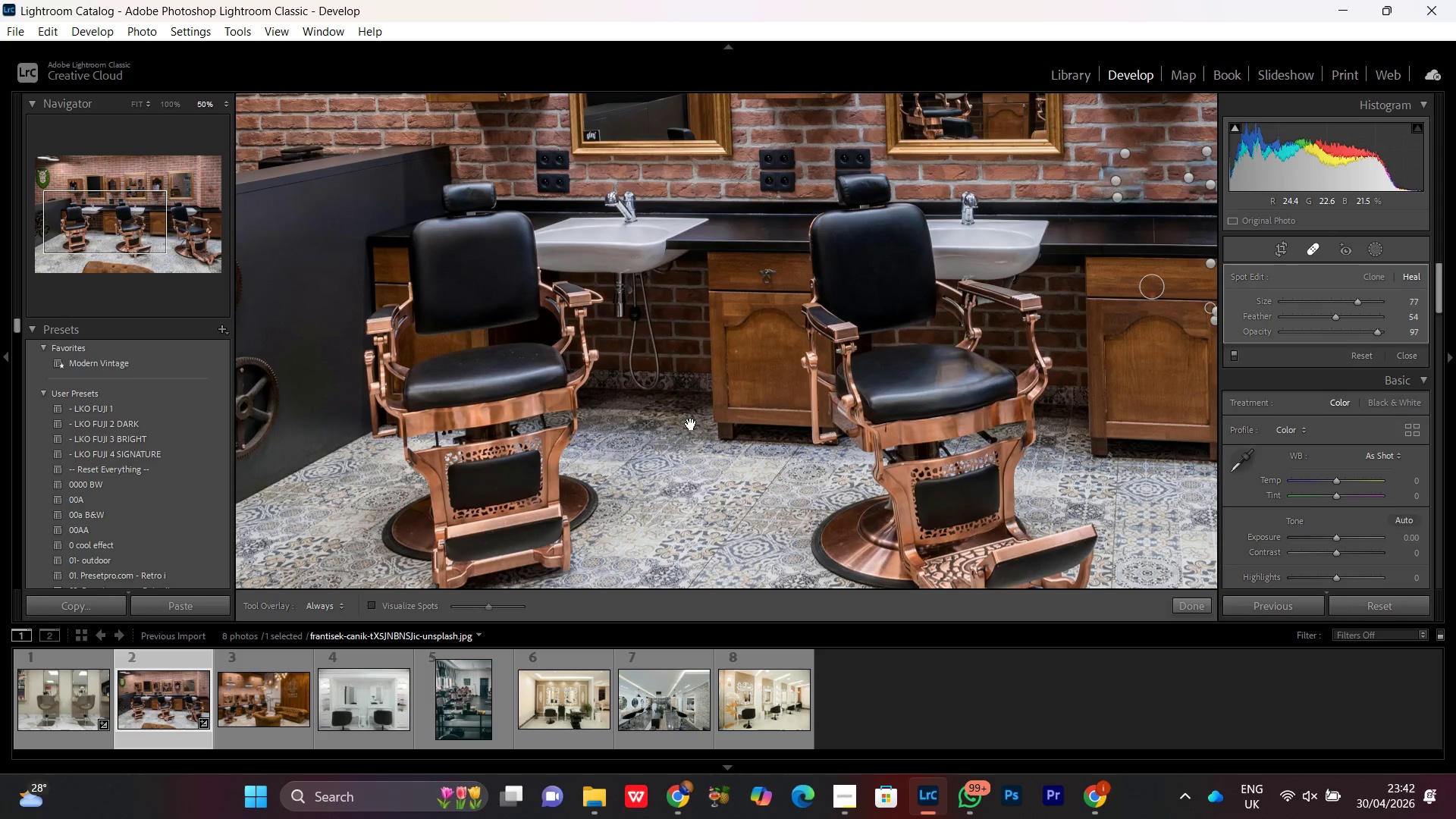 
hold_key(key=Space, duration=1.5)
 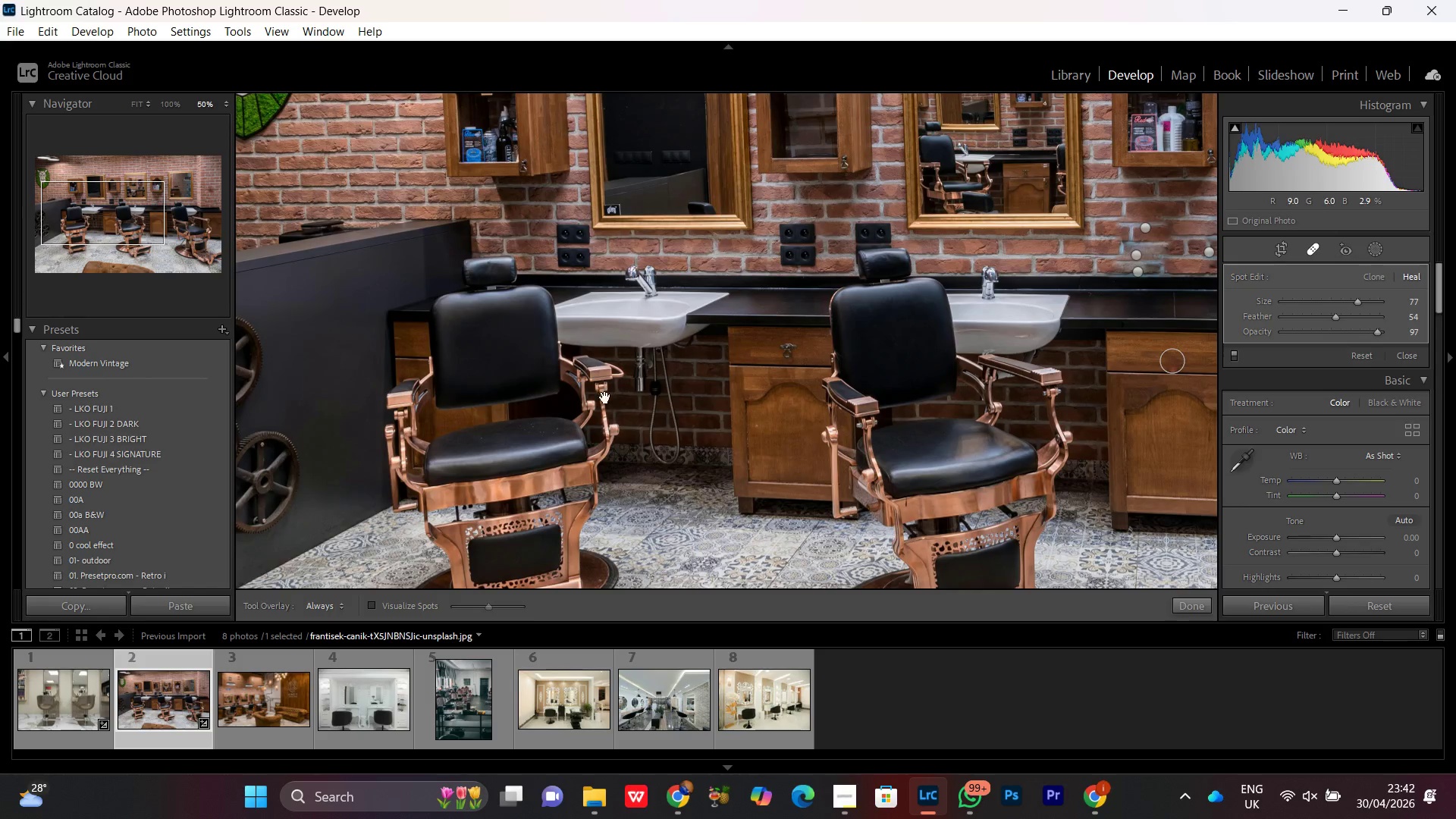 
left_click_drag(start_coordinate=[694, 497], to_coordinate=[619, 367])
 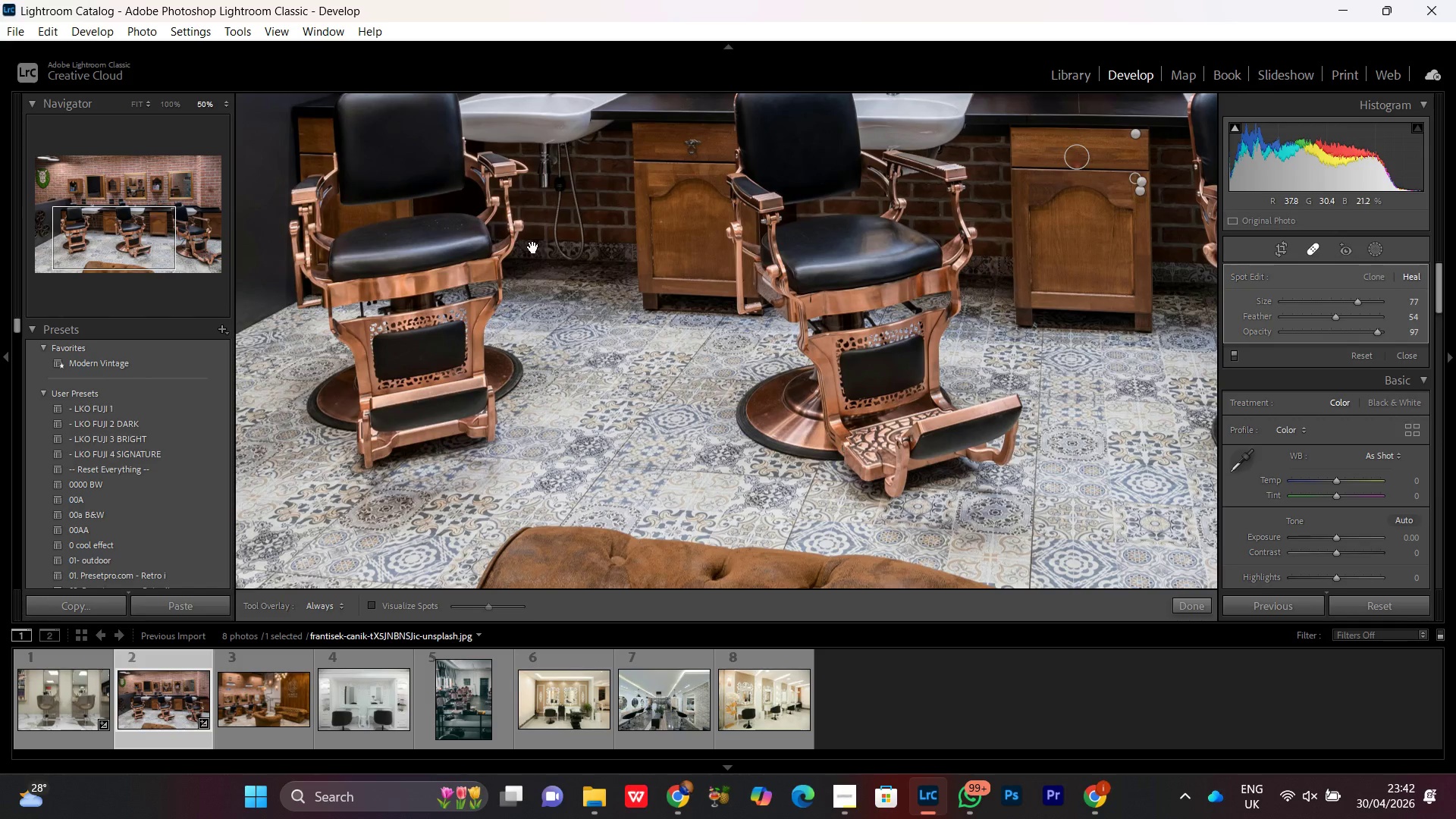 
left_click_drag(start_coordinate=[533, 246], to_coordinate=[629, 450])
 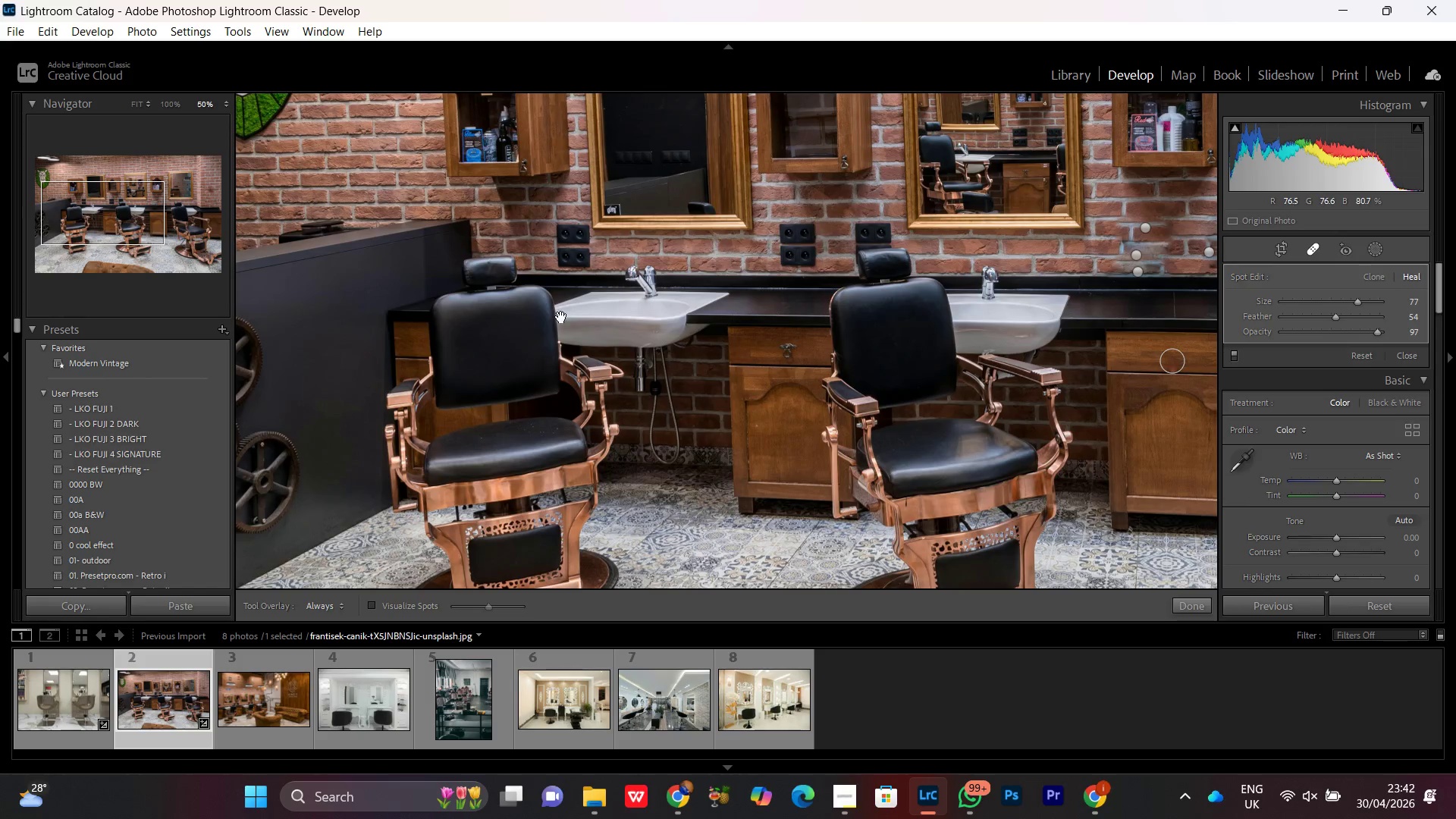 
hold_key(key=Space, duration=1.01)
 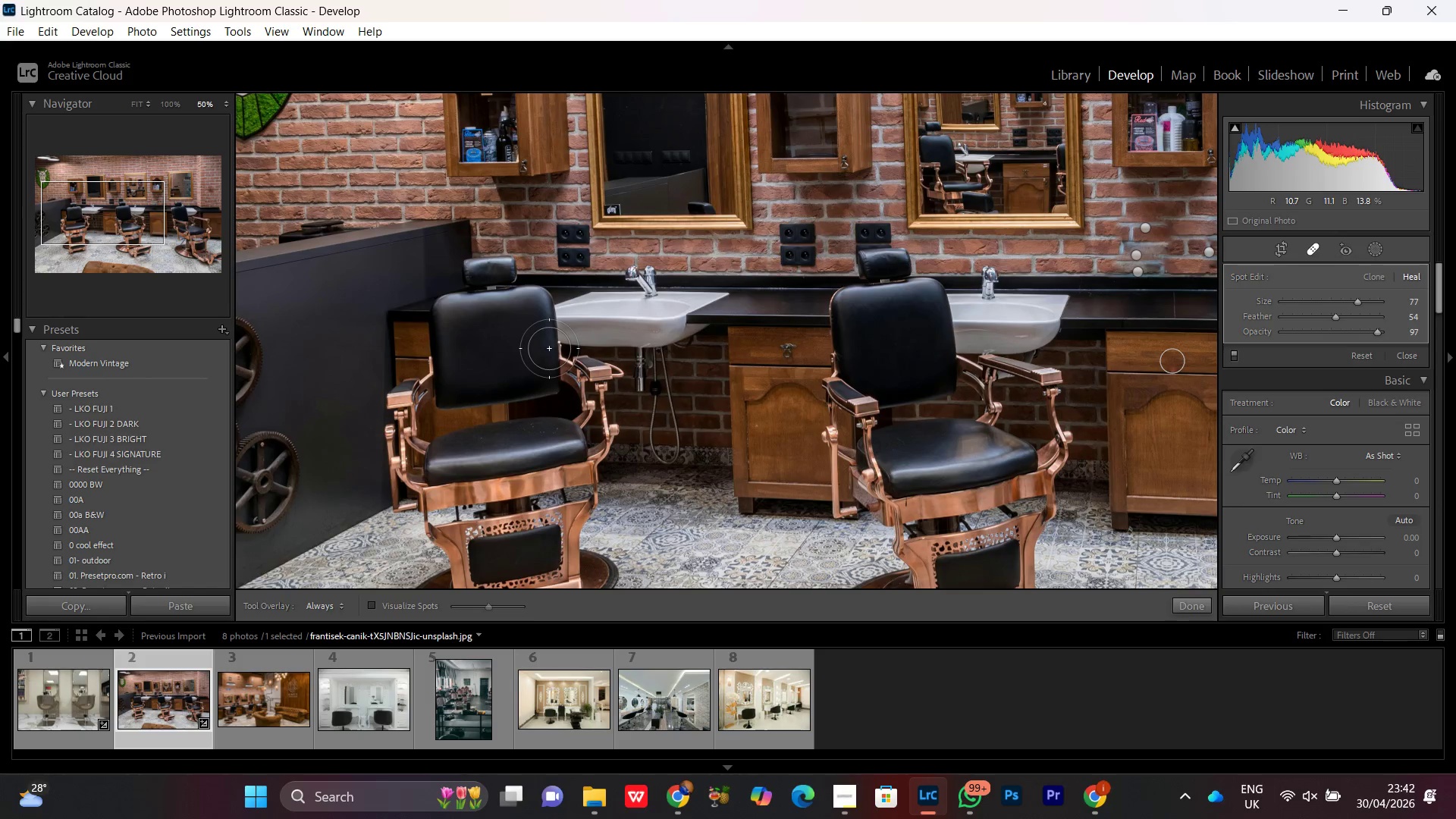 
hold_key(key=Space, duration=1.92)
 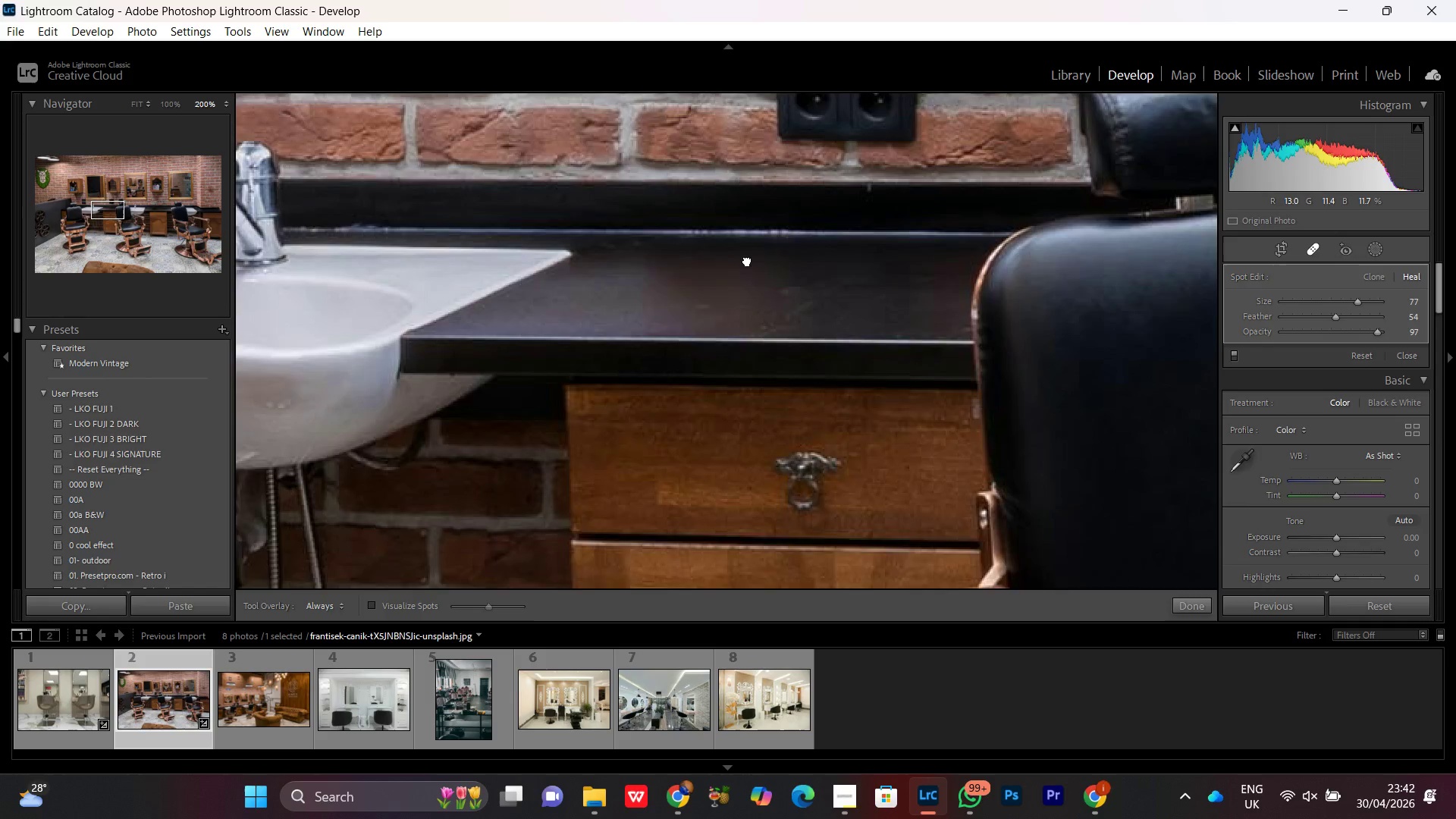 
key(Control+Equal)
 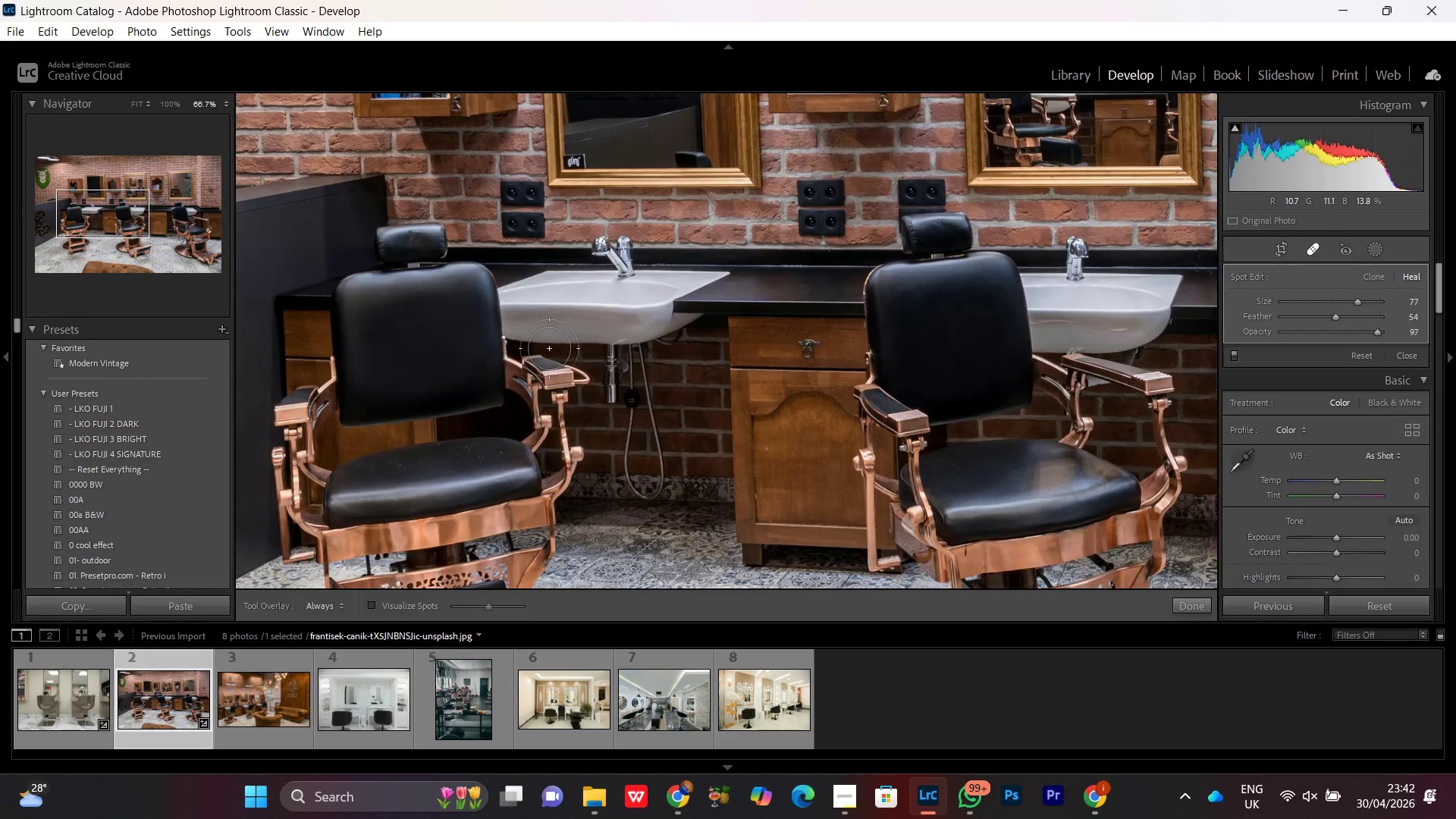 
key(Control+Equal)
 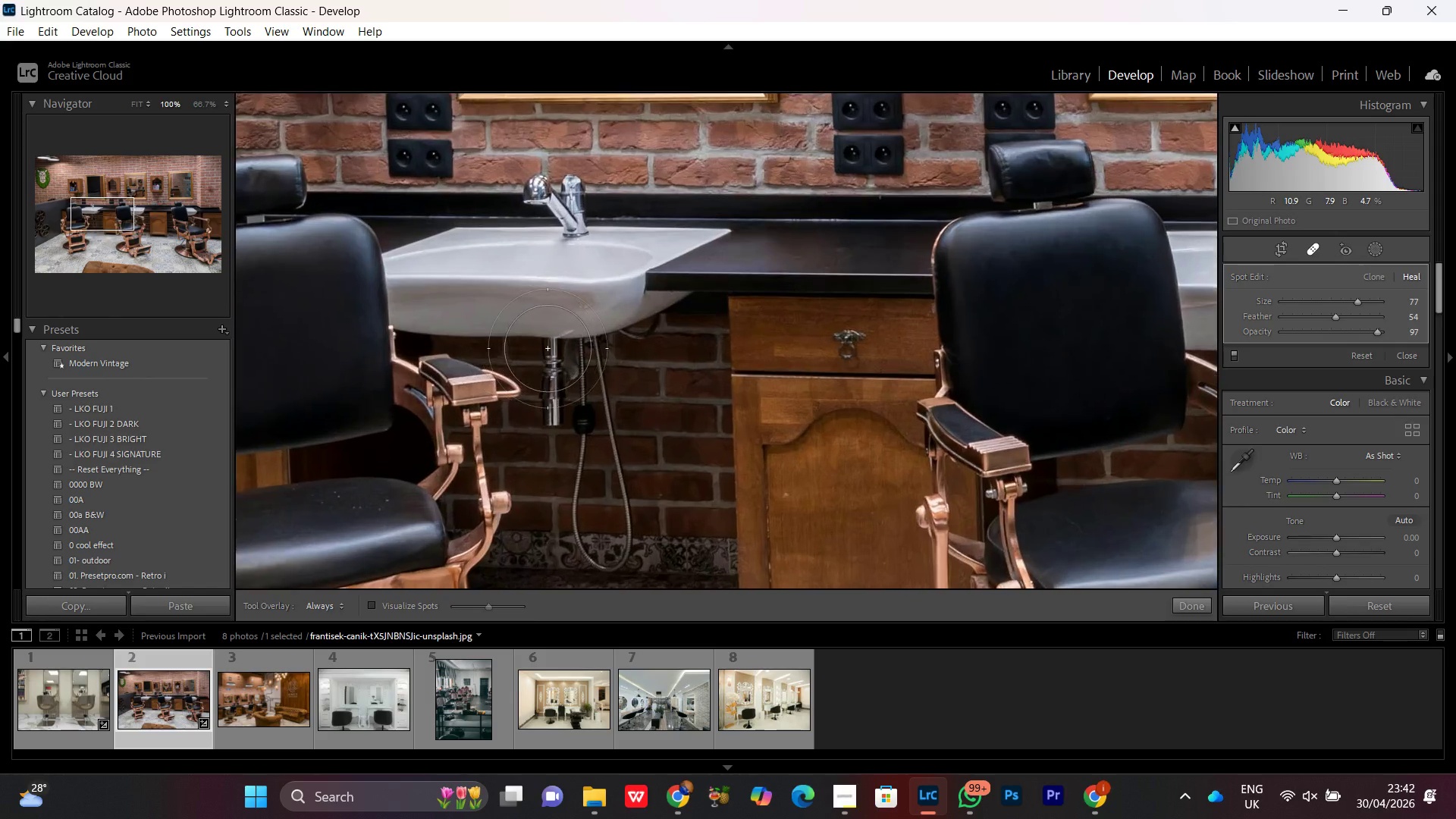 
key(Control+Equal)
 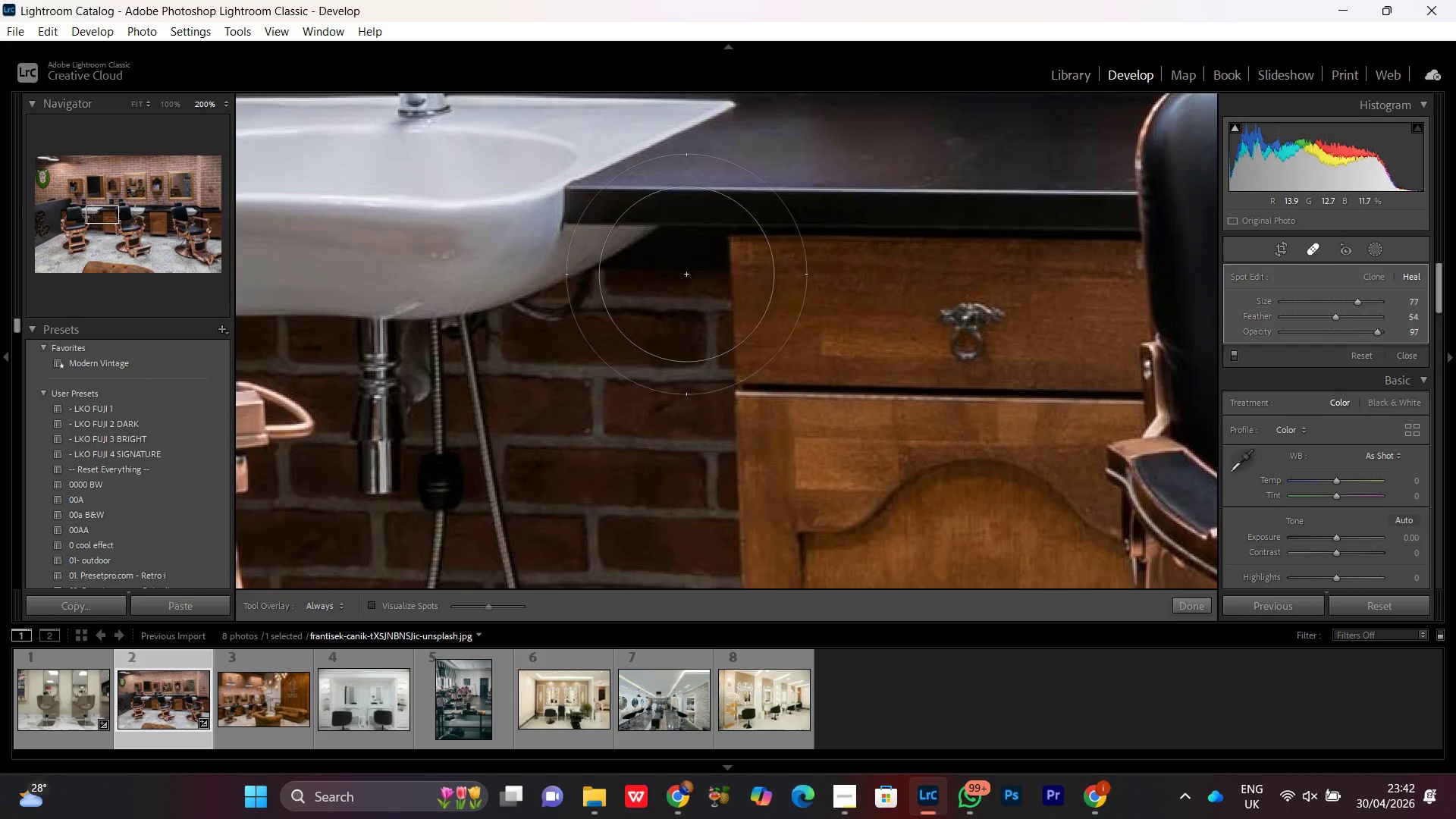 
hold_key(key=Space, duration=1.52)
 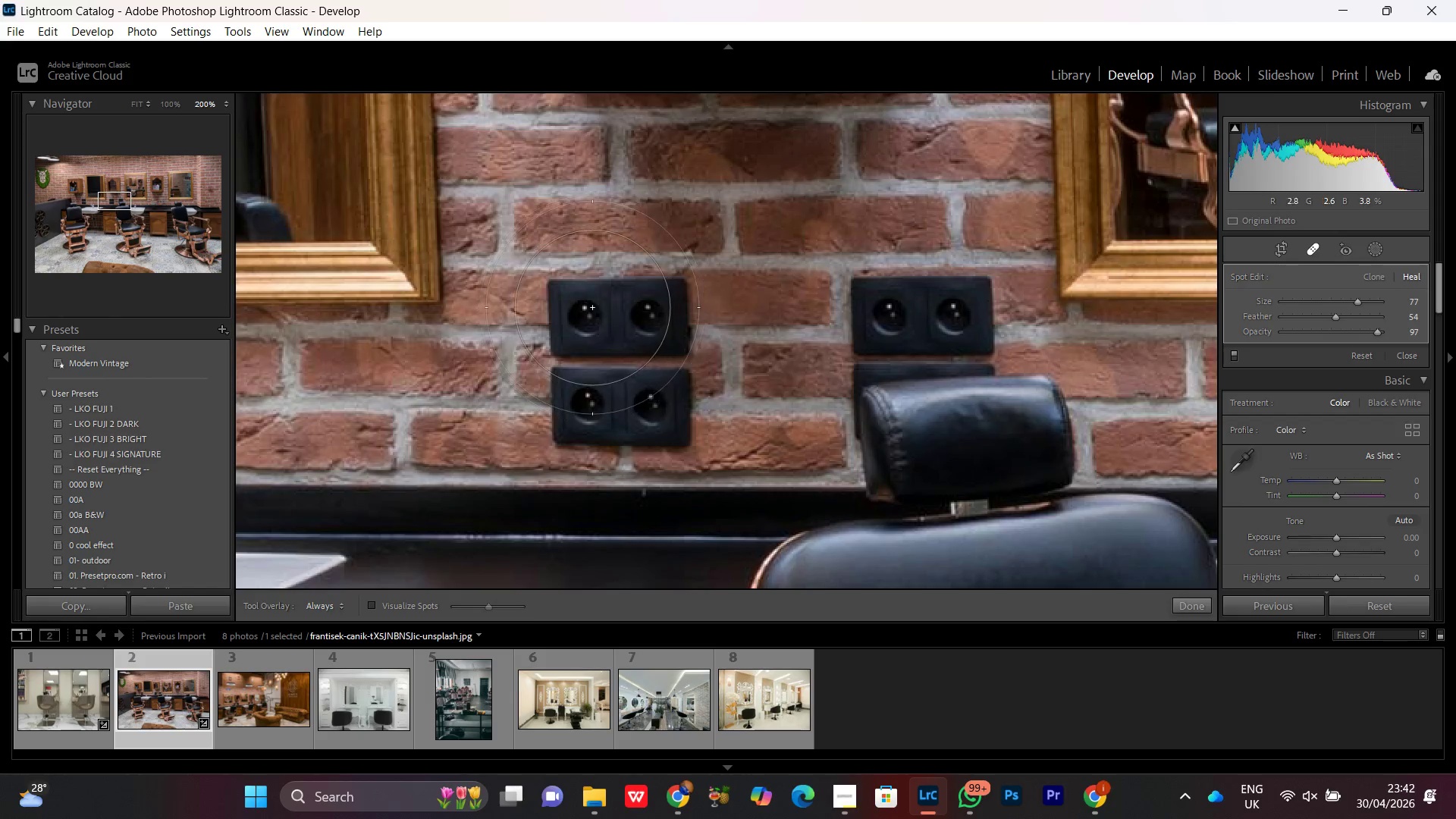 
left_click_drag(start_coordinate=[806, 224], to_coordinate=[645, 369])
 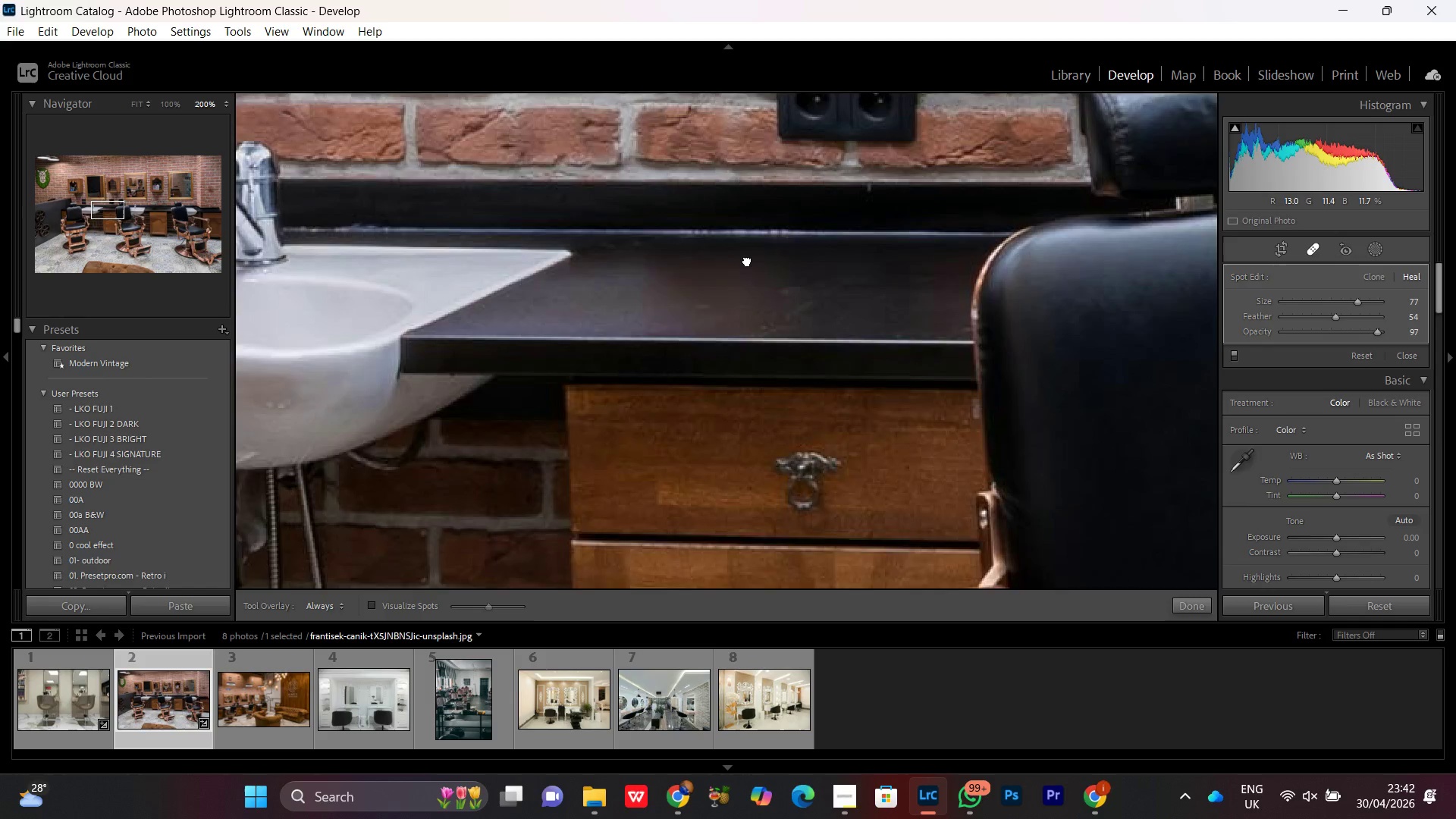 
left_click_drag(start_coordinate=[747, 255], to_coordinate=[535, 483])
 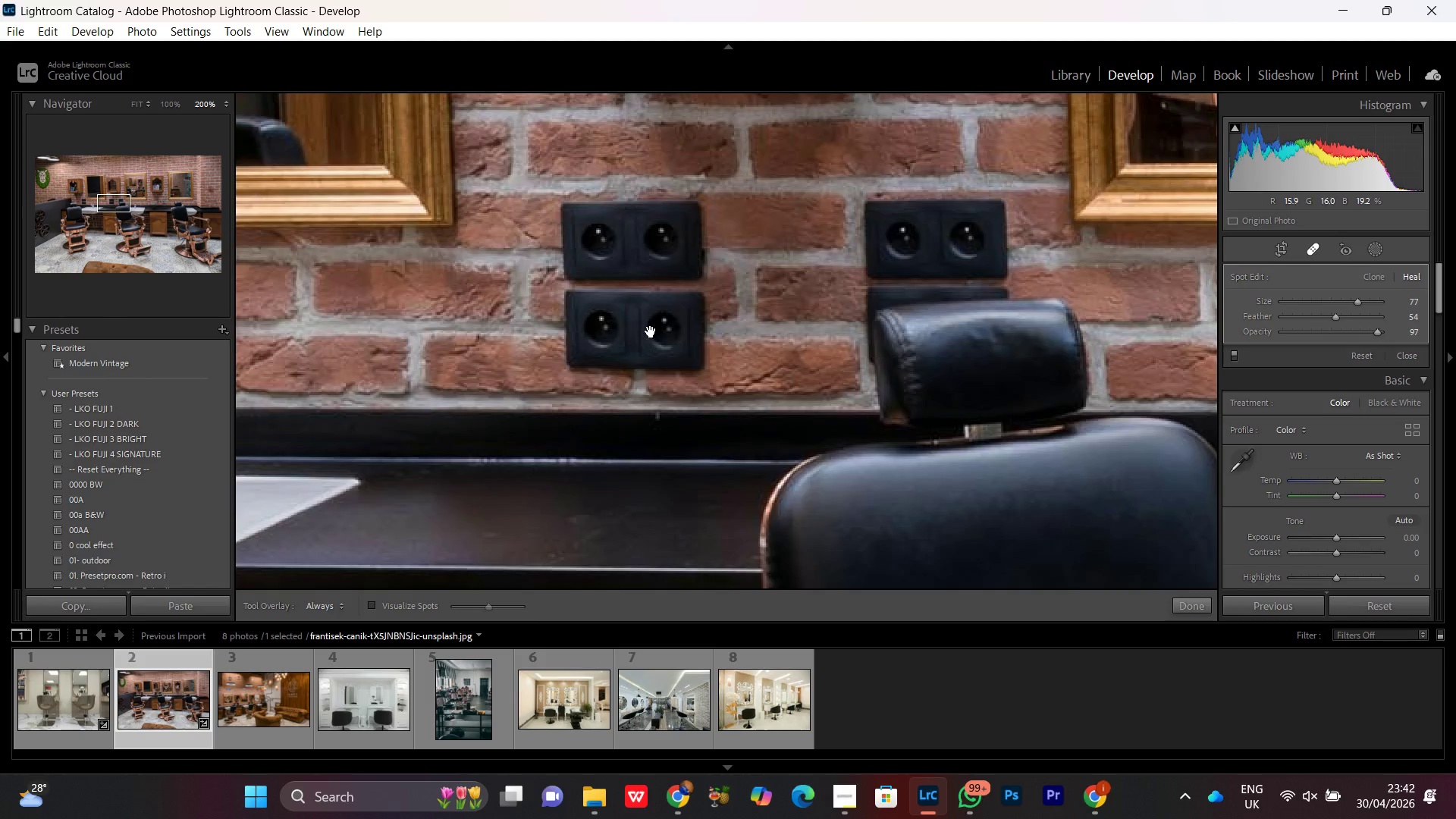 
left_click_drag(start_coordinate=[651, 331], to_coordinate=[638, 408])
 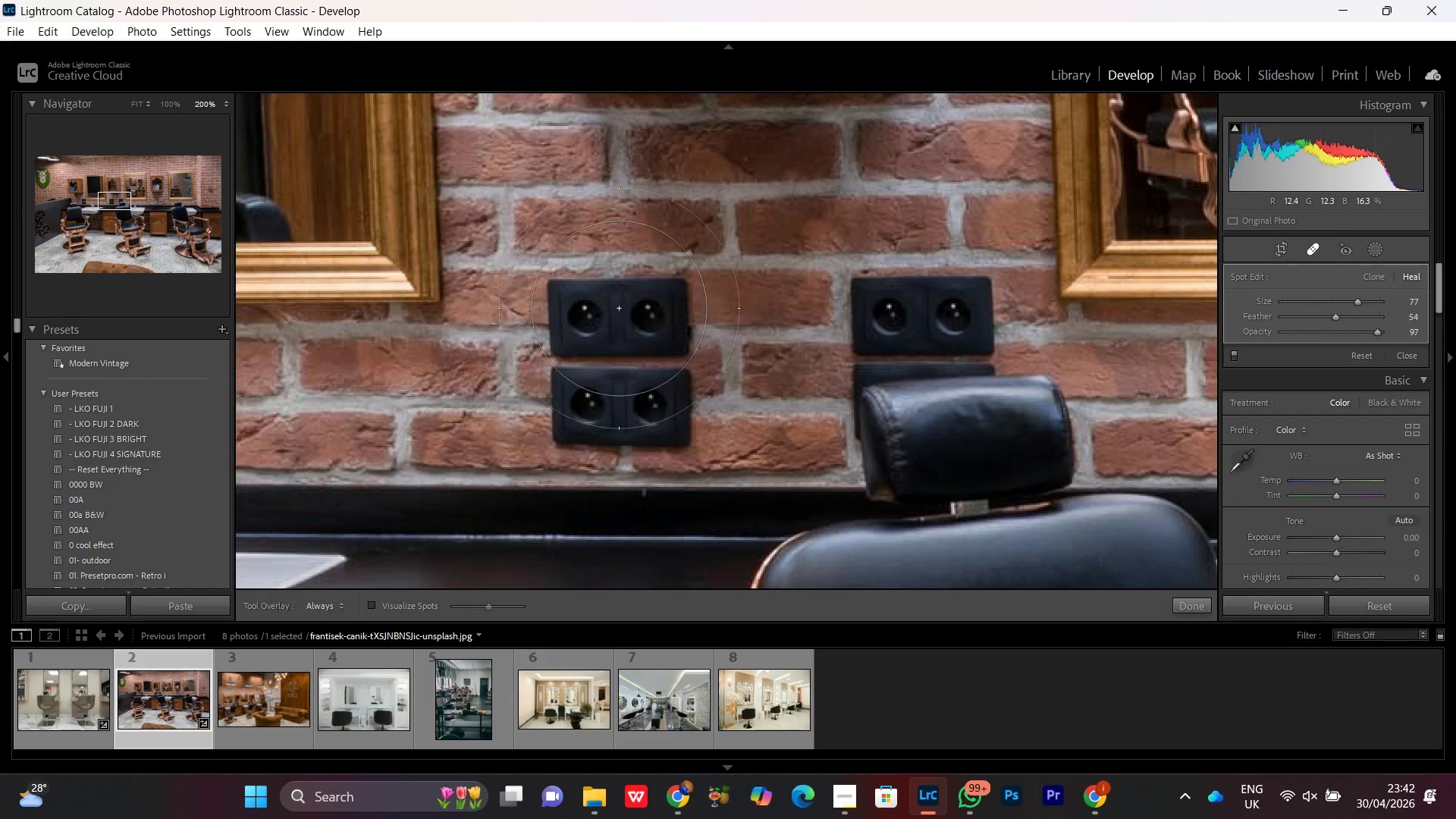 
scroll: coordinate [589, 318], scroll_direction: down, amount: 66.0
 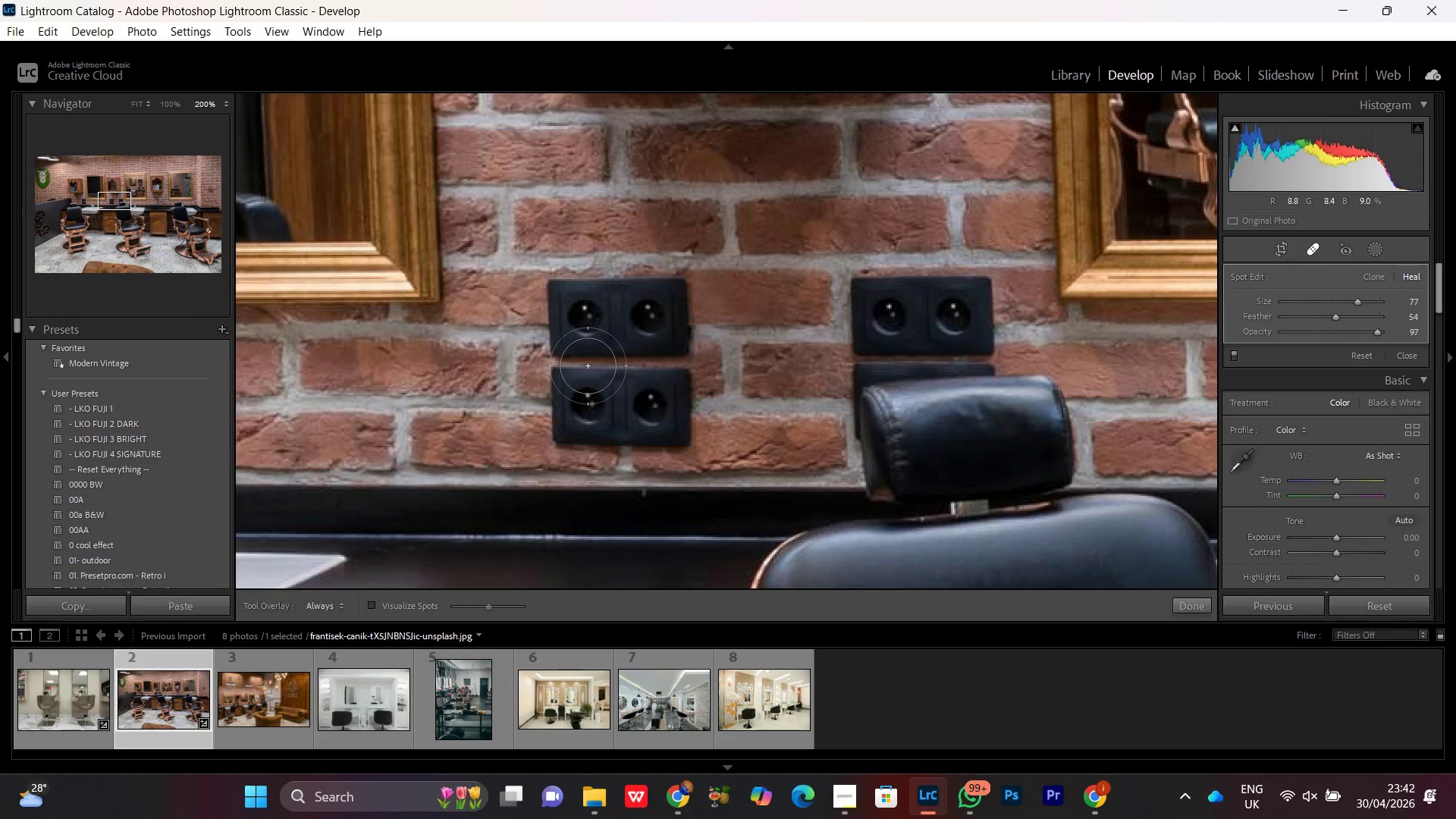 
wait(14.13)
 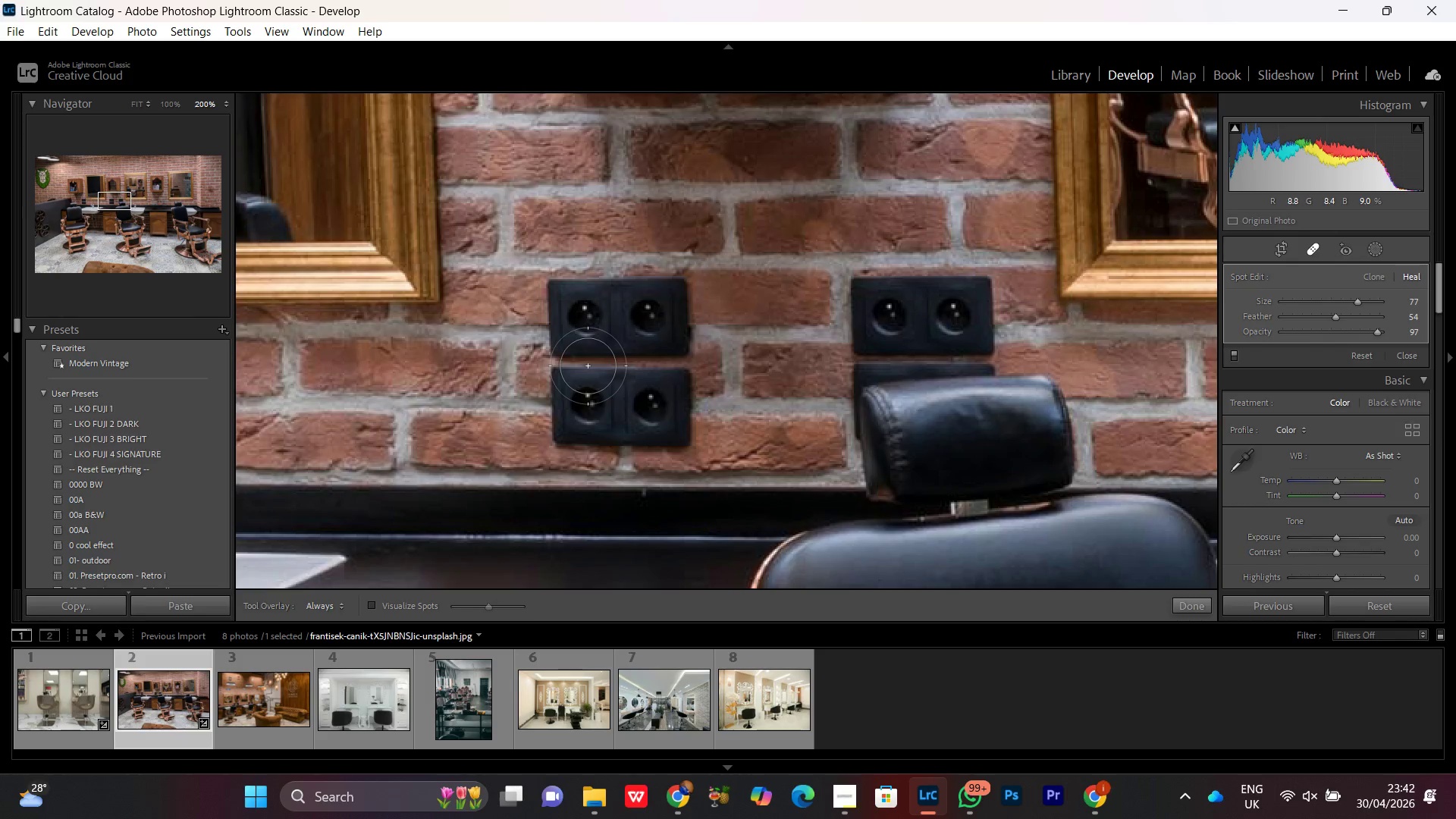 
scroll: coordinate [578, 309], scroll_direction: up, amount: 4.0
 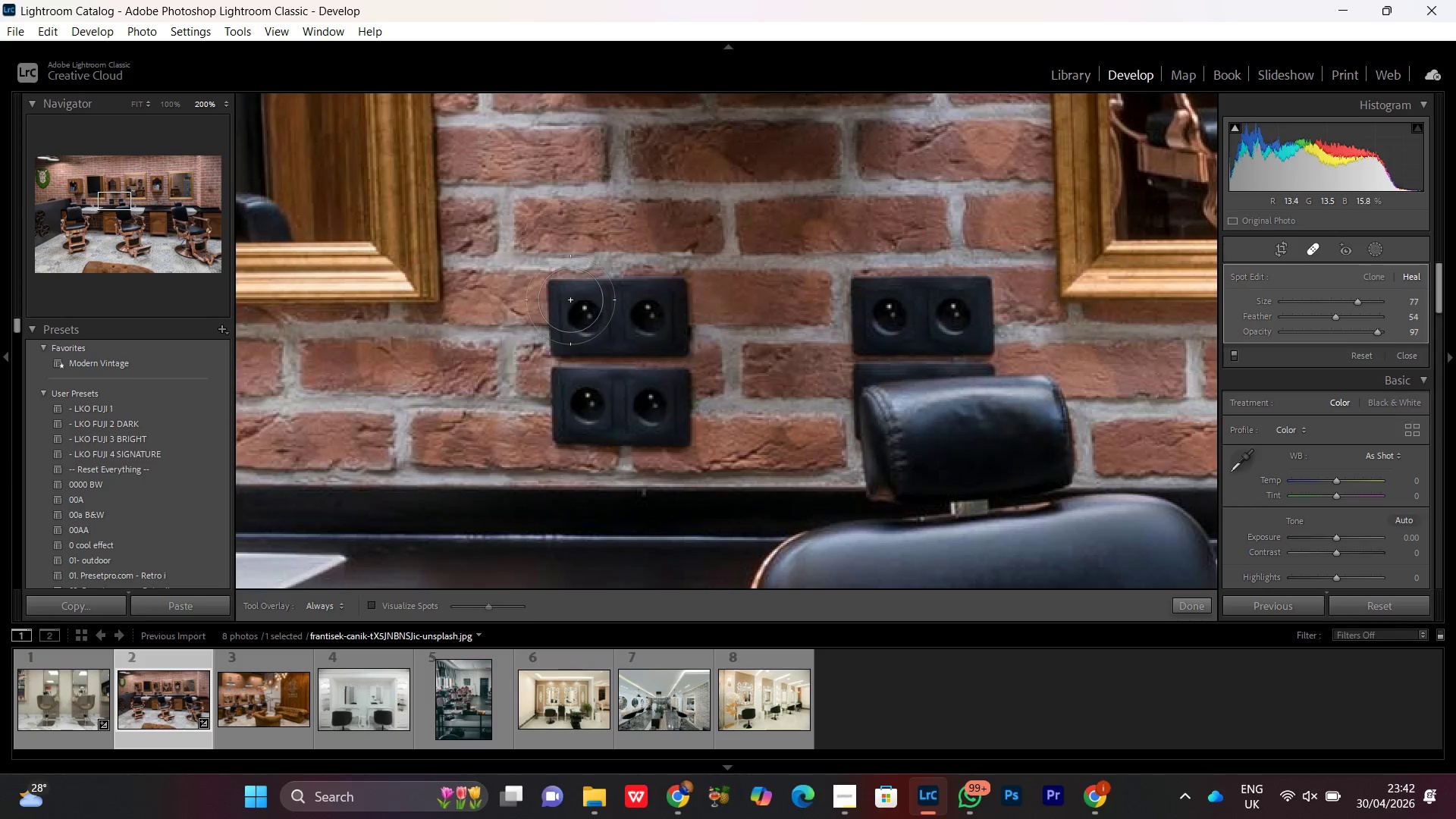 
left_click_drag(start_coordinate=[568, 297], to_coordinate=[623, 302])
 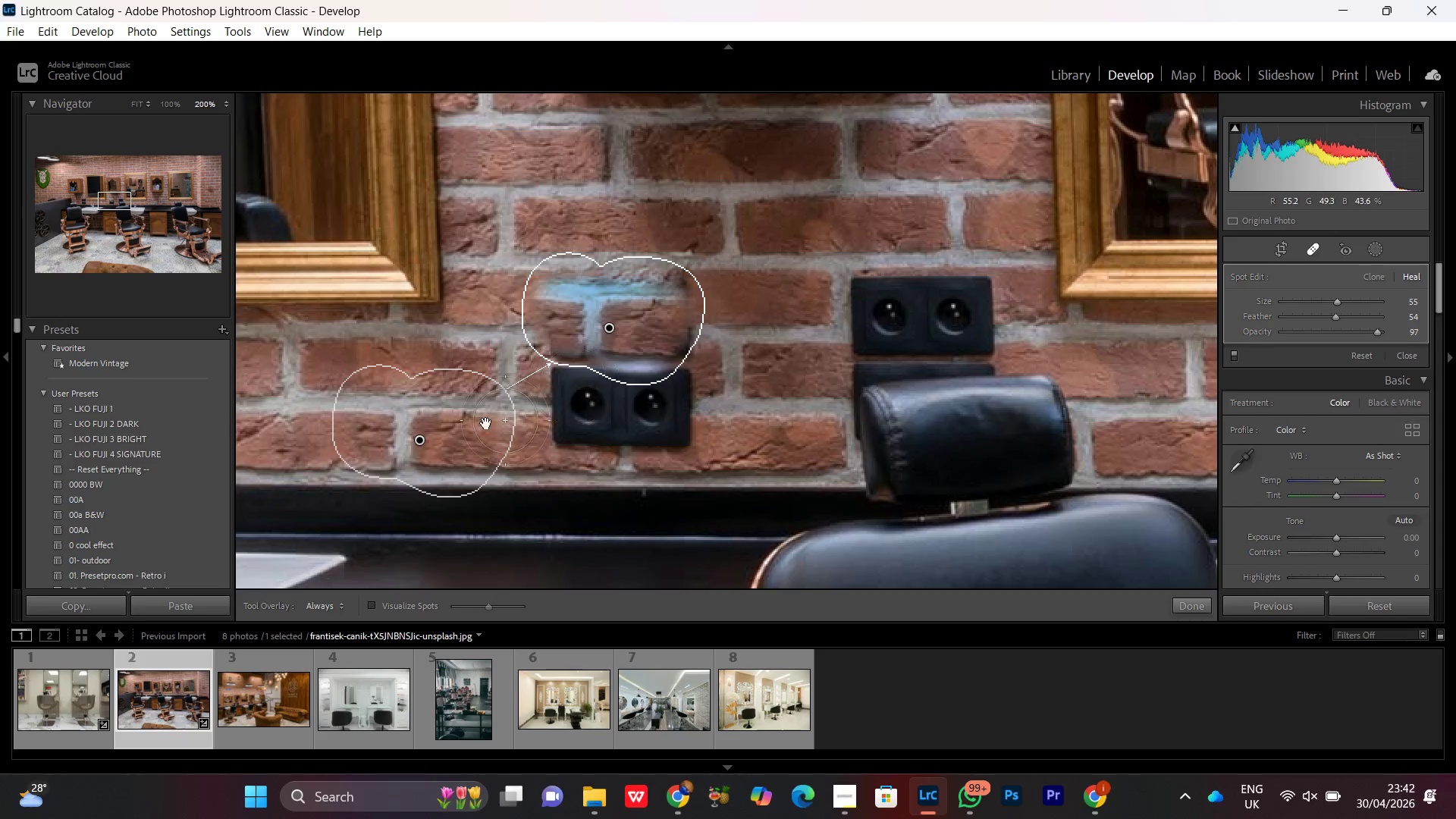 
left_click_drag(start_coordinate=[443, 423], to_coordinate=[431, 384])
 